 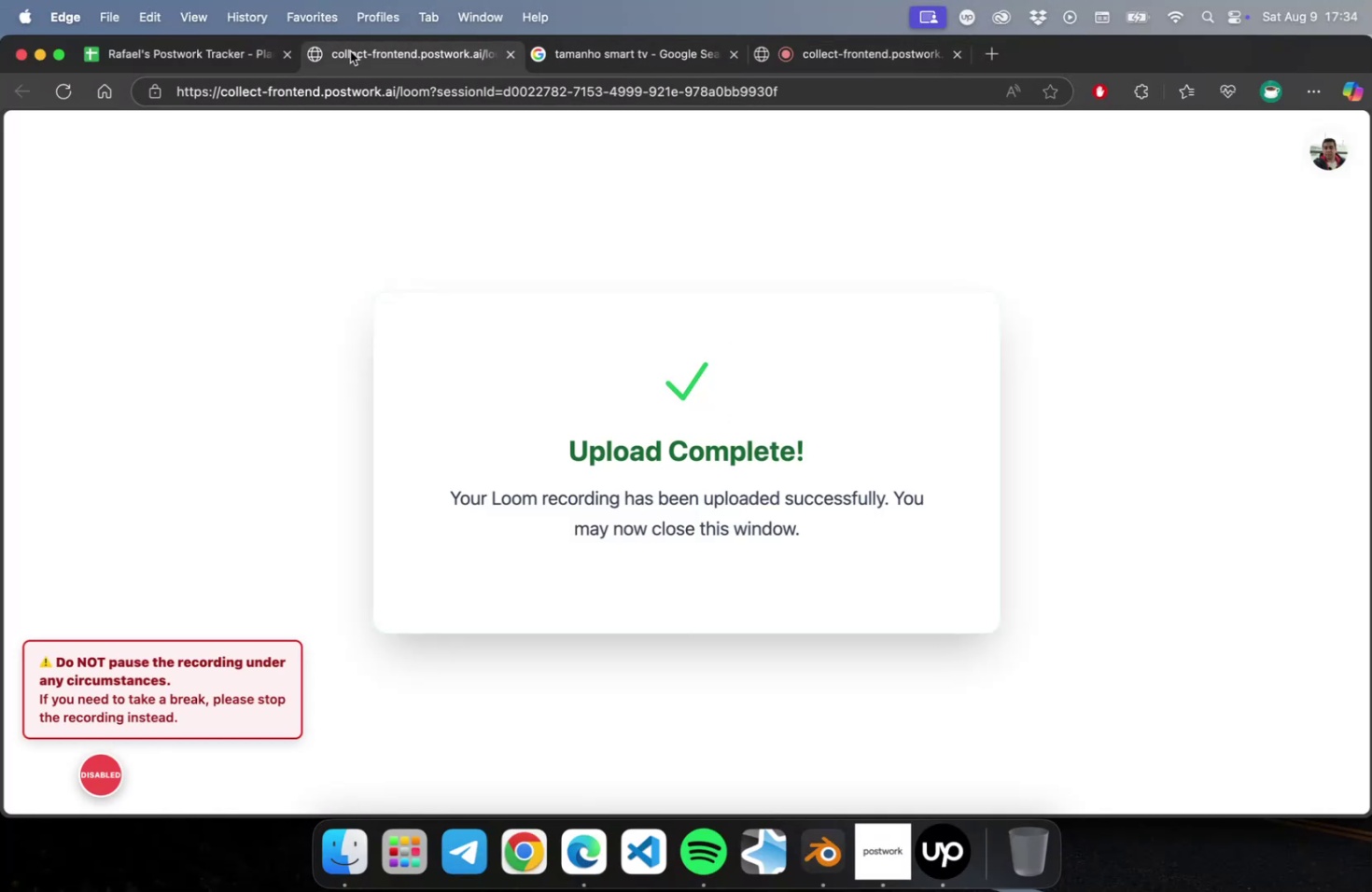 
left_click([155, 59])
 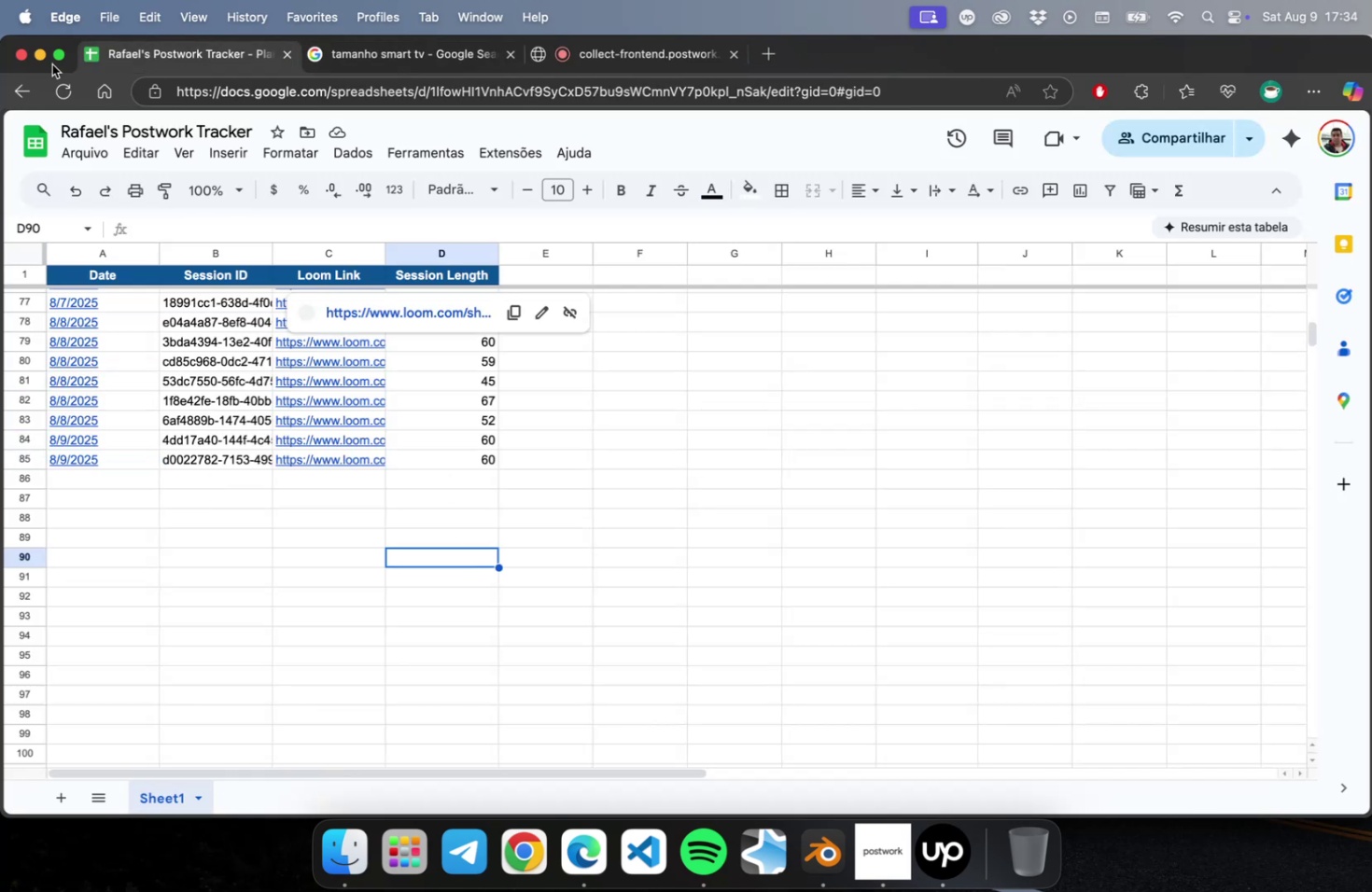 
left_click([407, 57])
 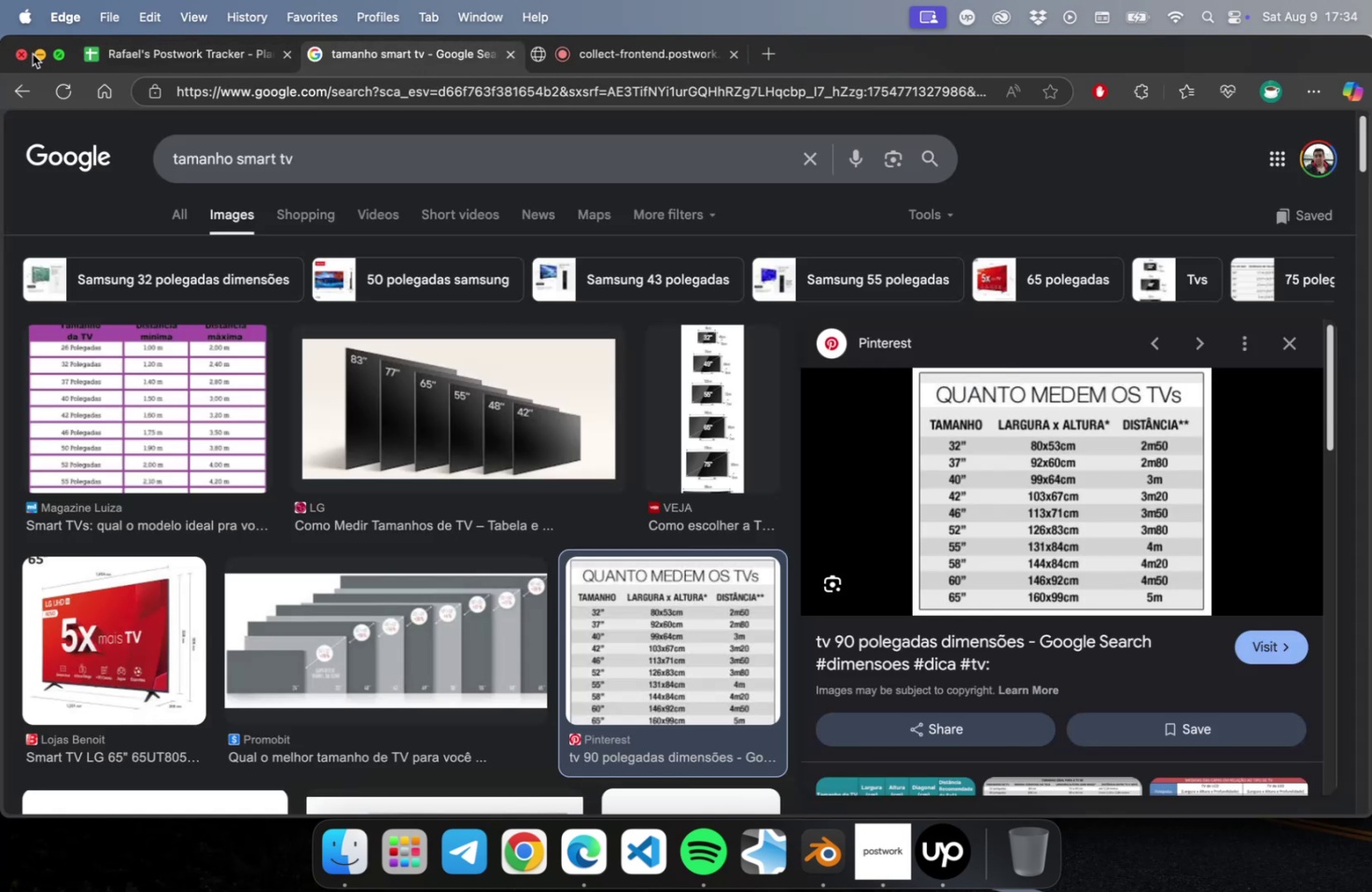 
left_click([35, 53])
 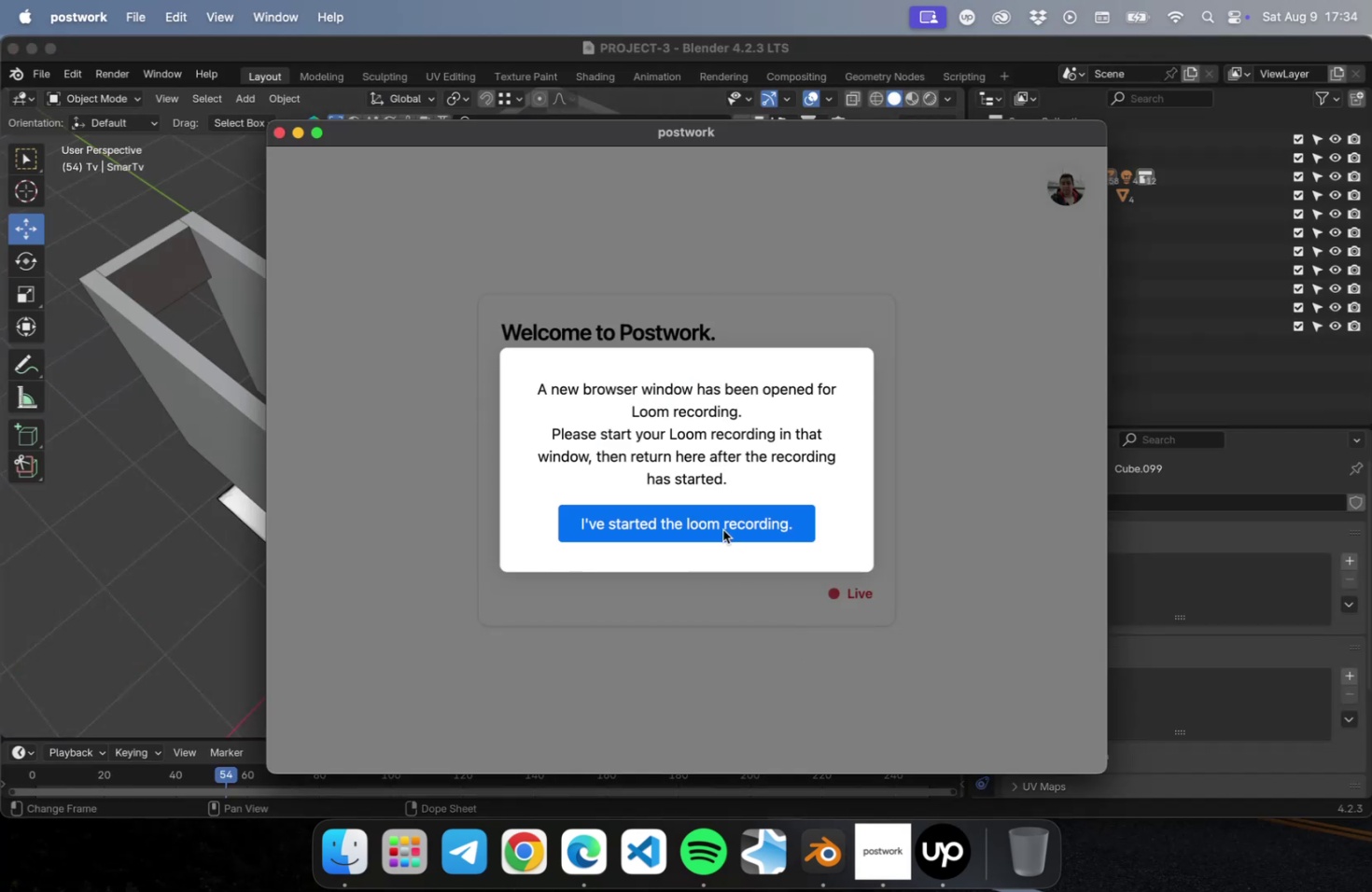 
double_click([677, 524])
 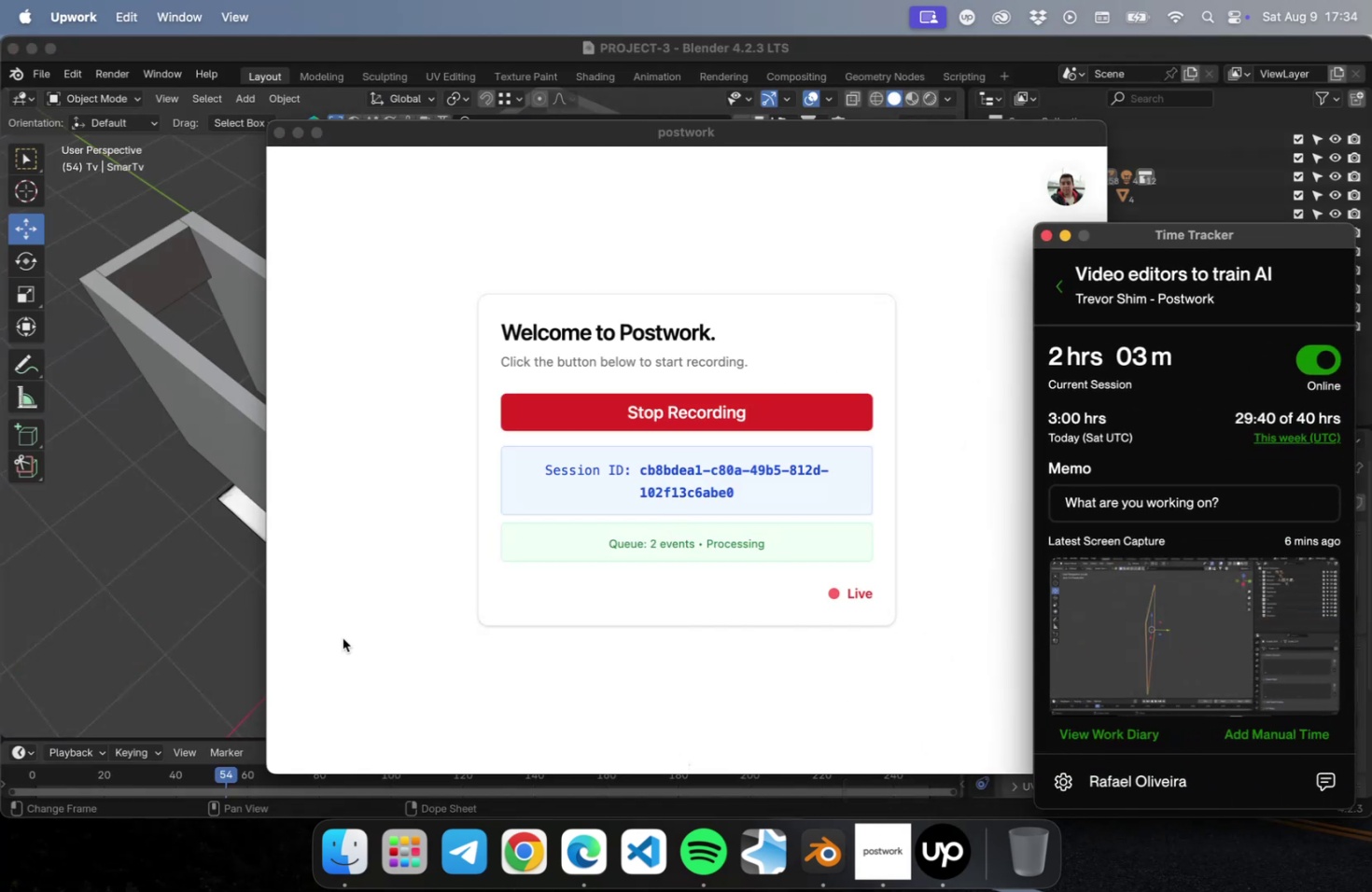 
left_click([179, 594])
 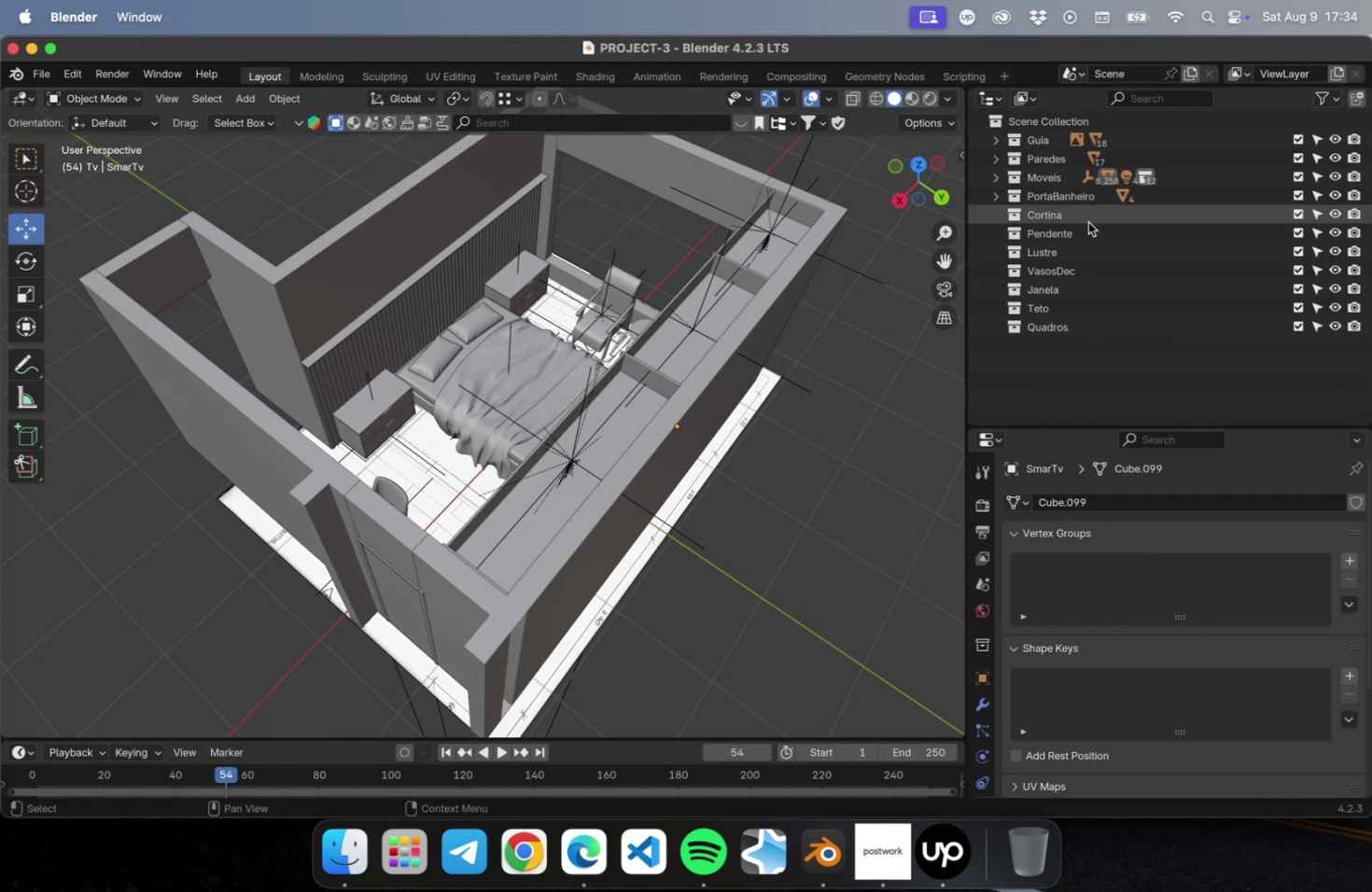 
wait(10.1)
 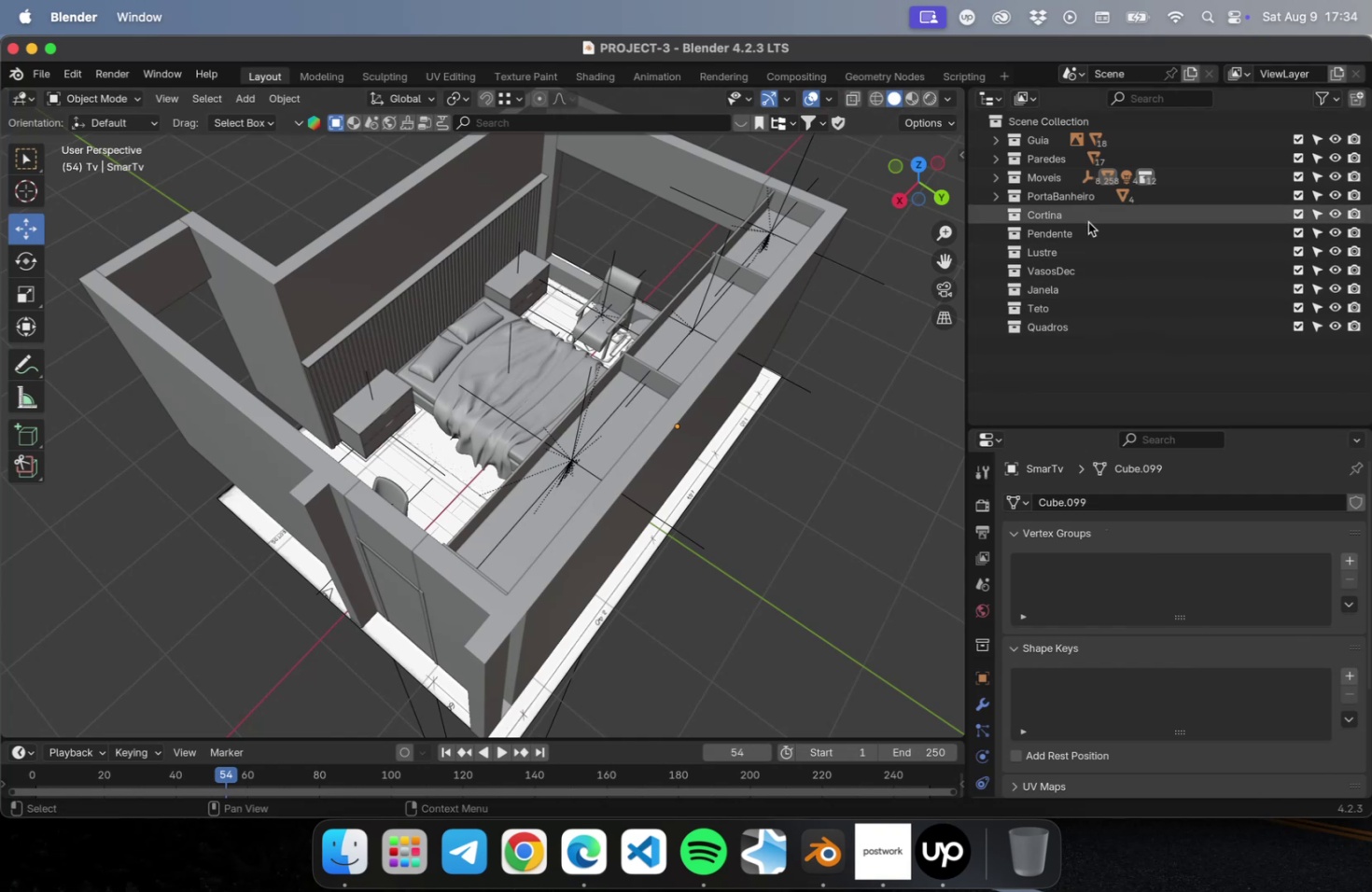 
left_click([1070, 230])
 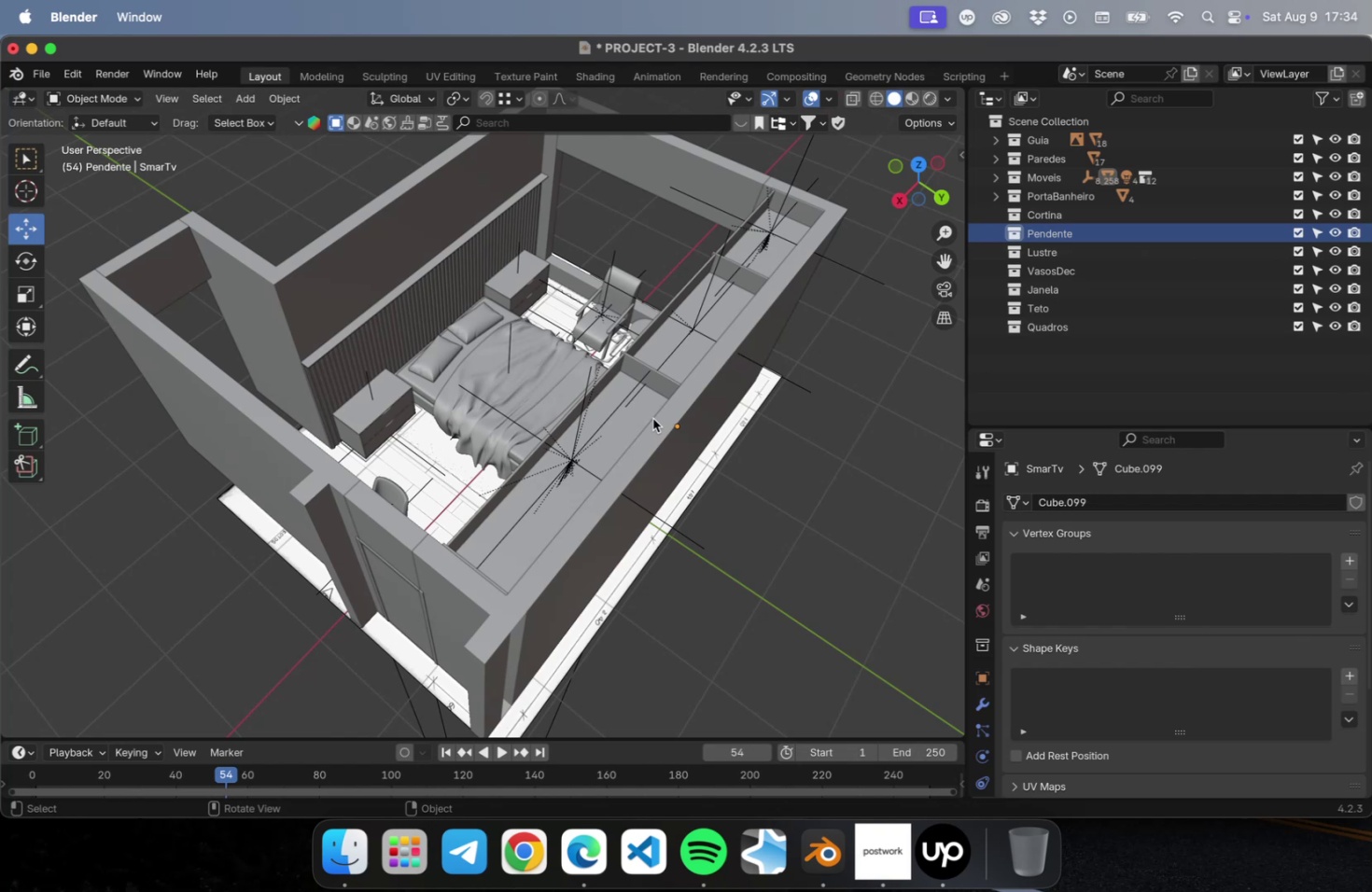 
scroll: coordinate [592, 403], scroll_direction: down, amount: 4.0
 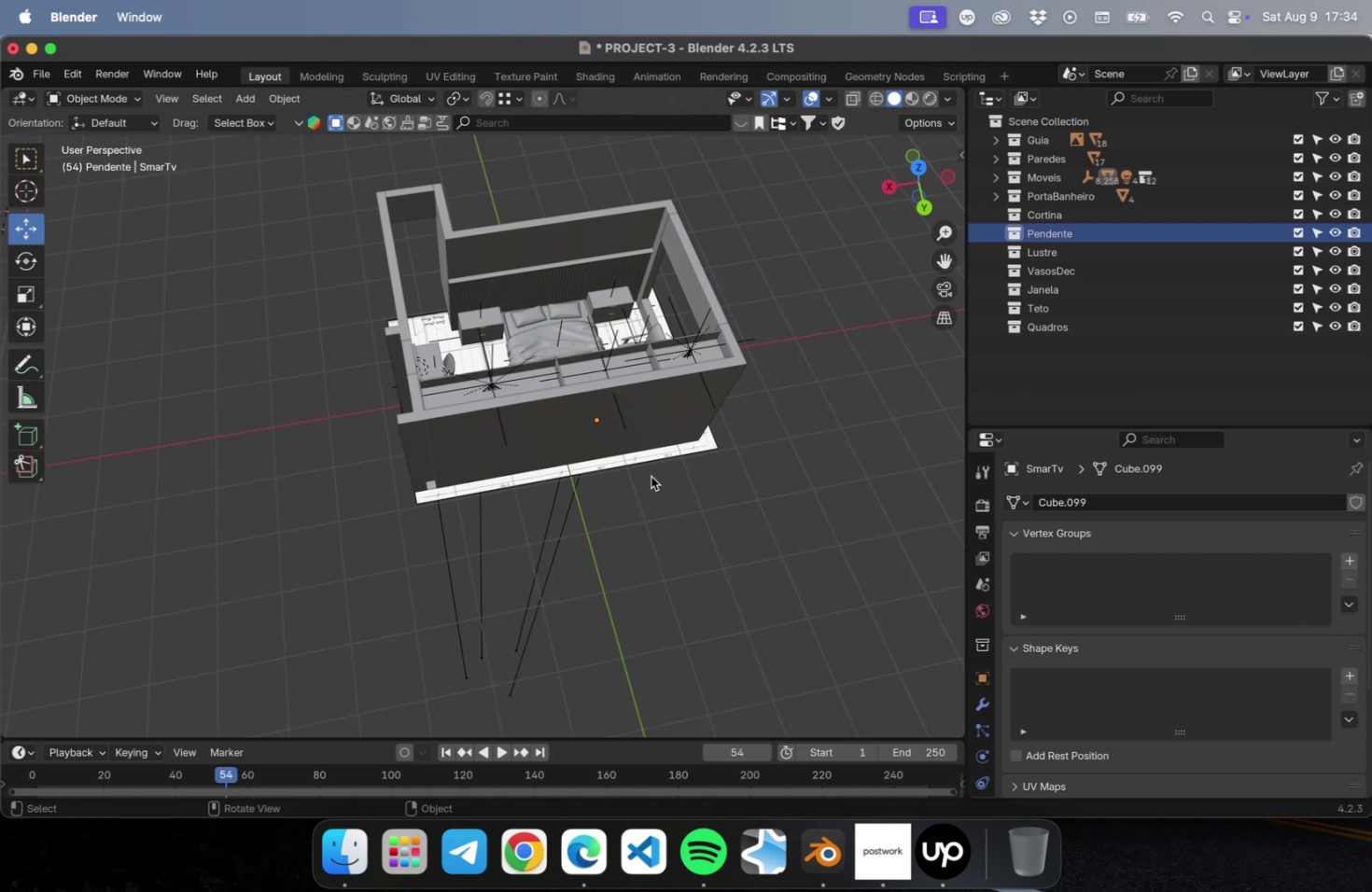 
wait(18.6)
 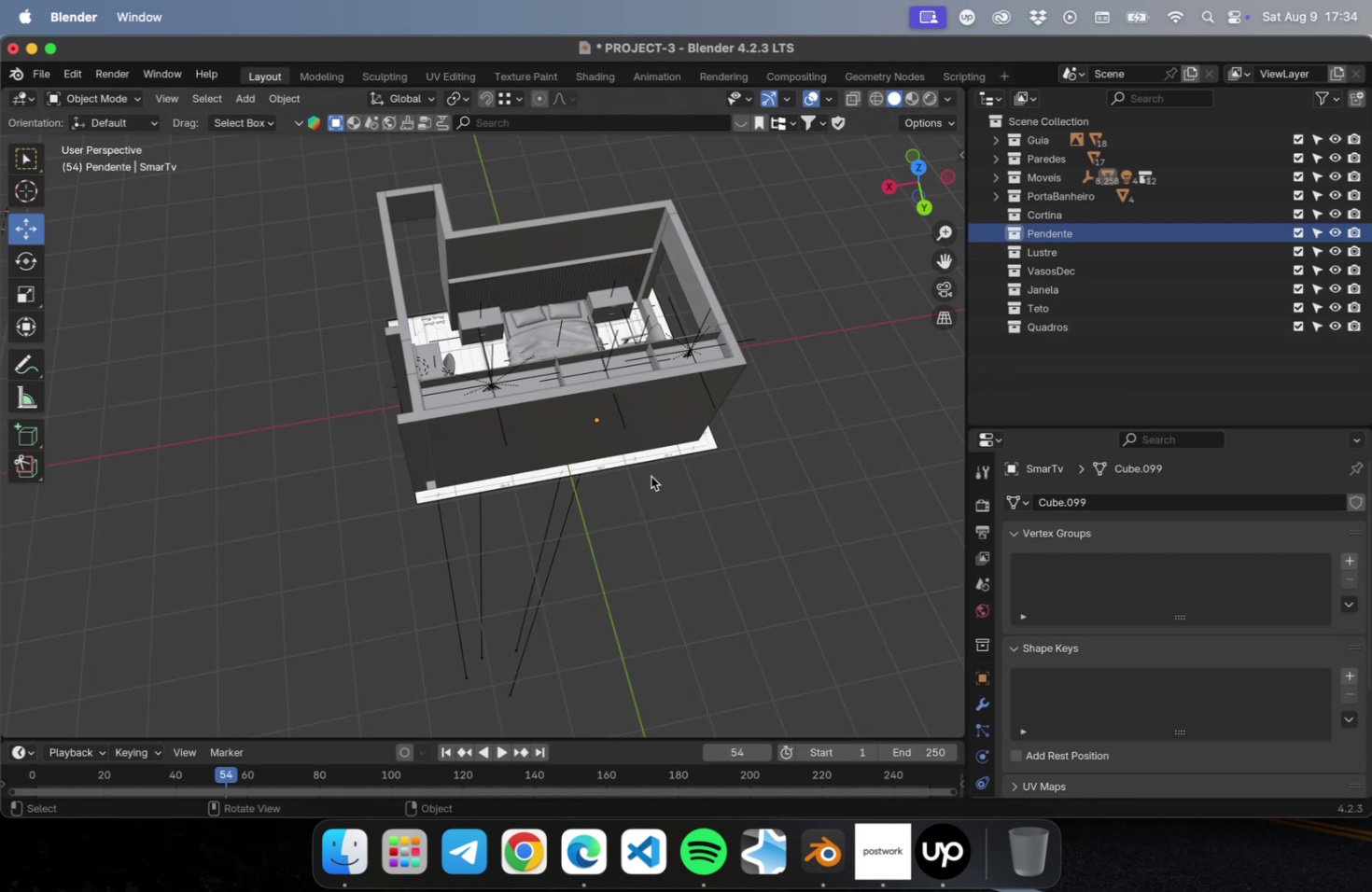 
key(Meta+S)
 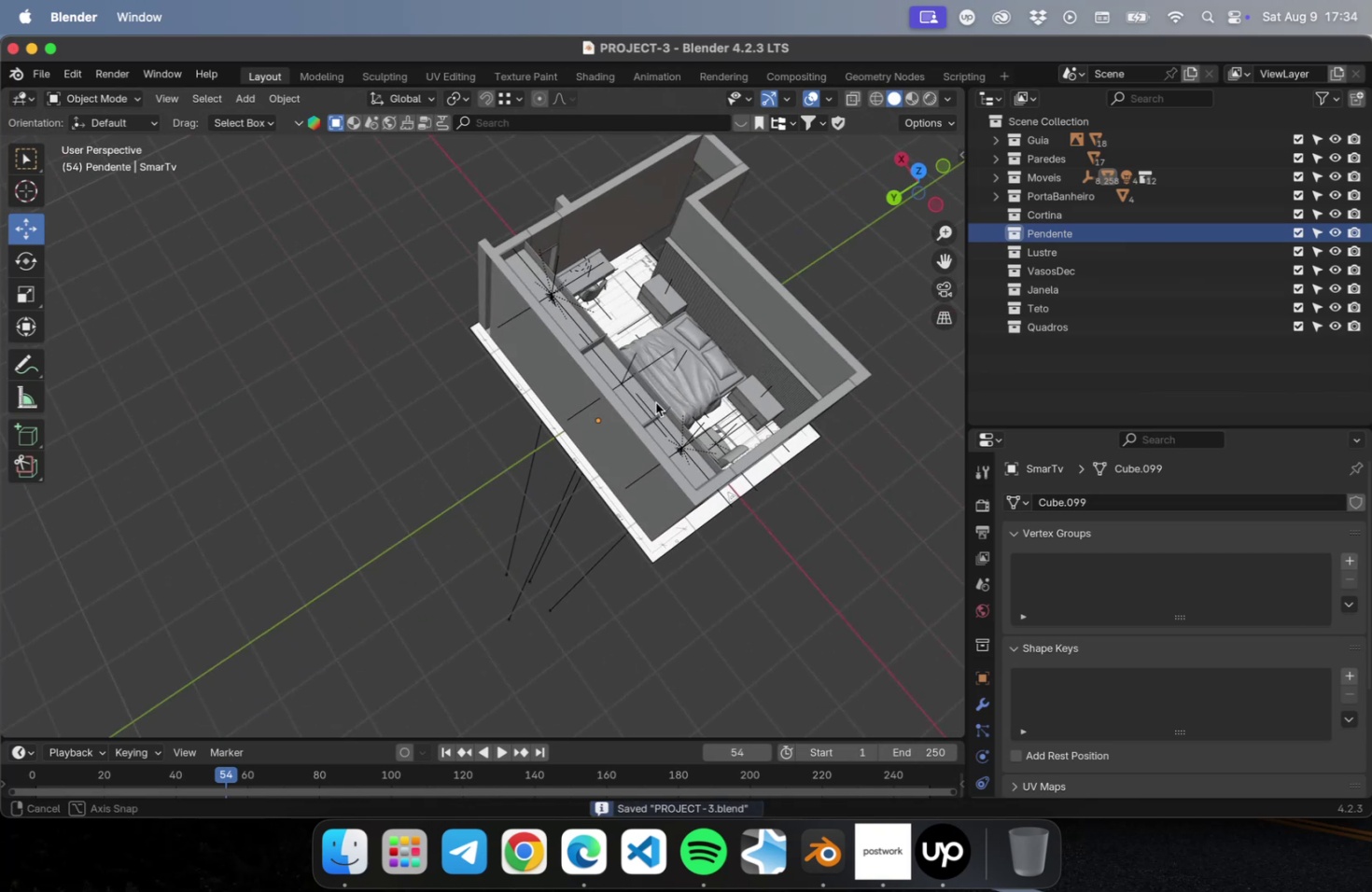 
hold_key(key=ShiftLeft, duration=0.45)
 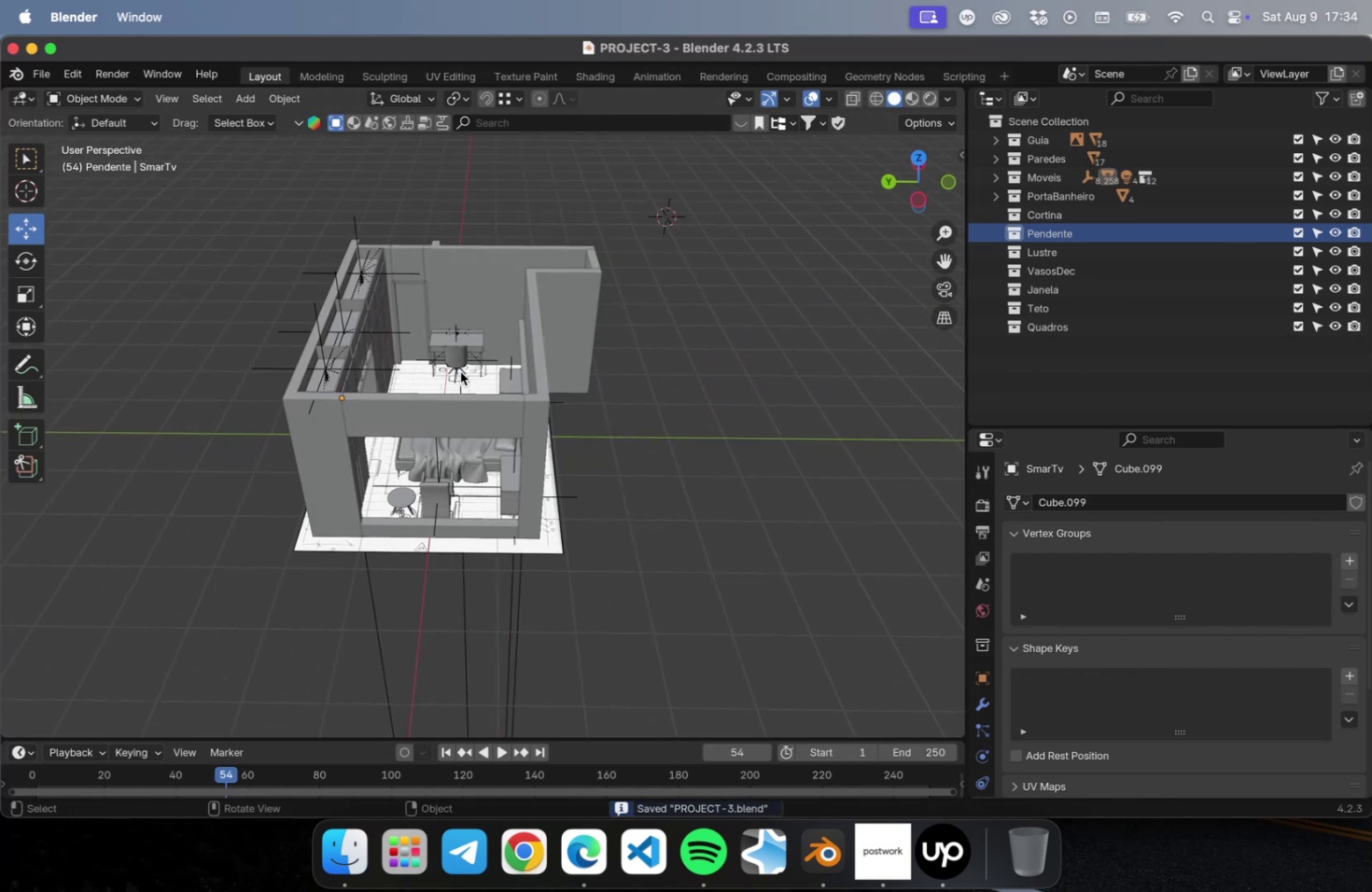 
key(Meta+S)
 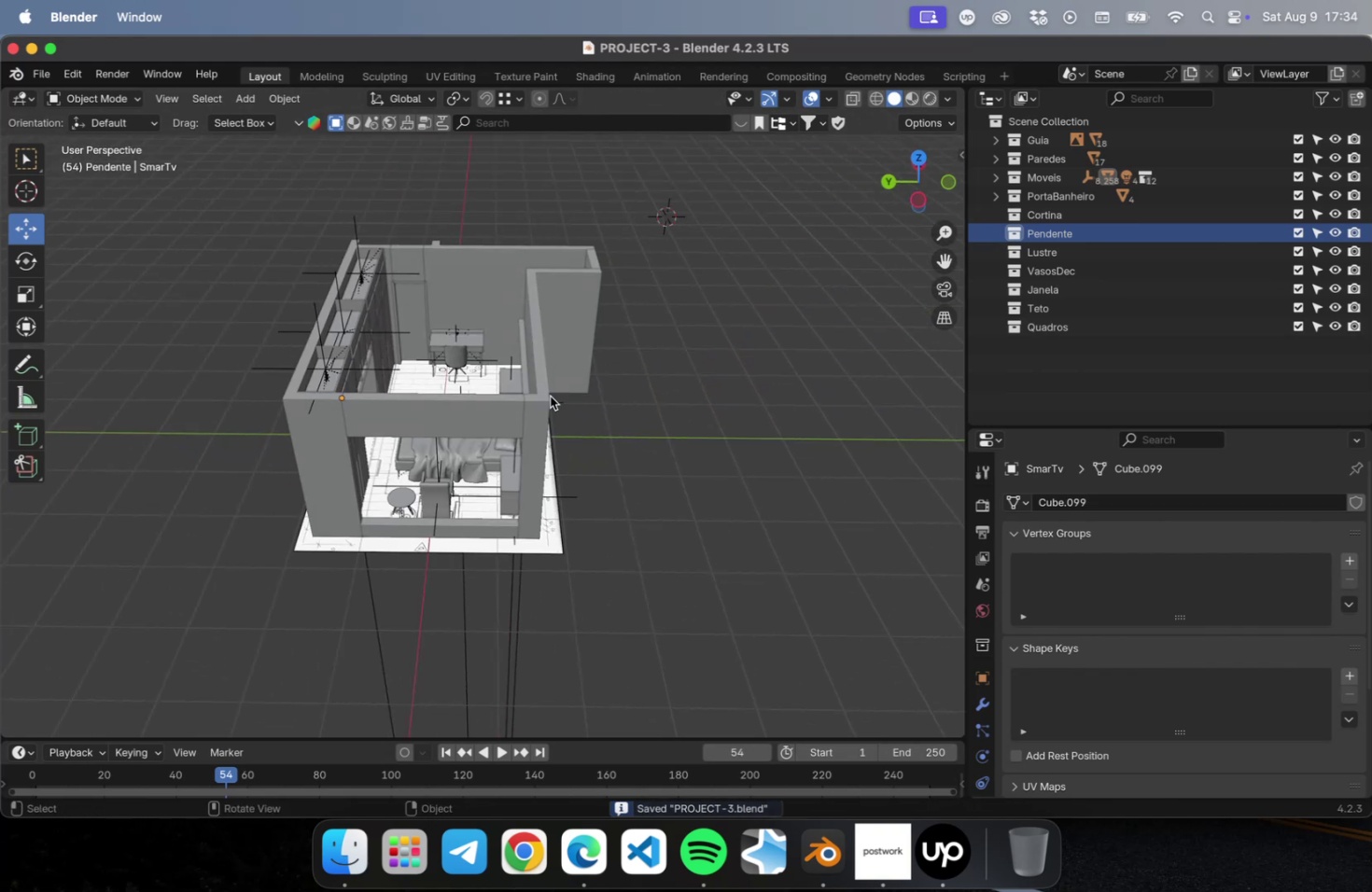 
scroll: coordinate [546, 393], scroll_direction: up, amount: 5.0
 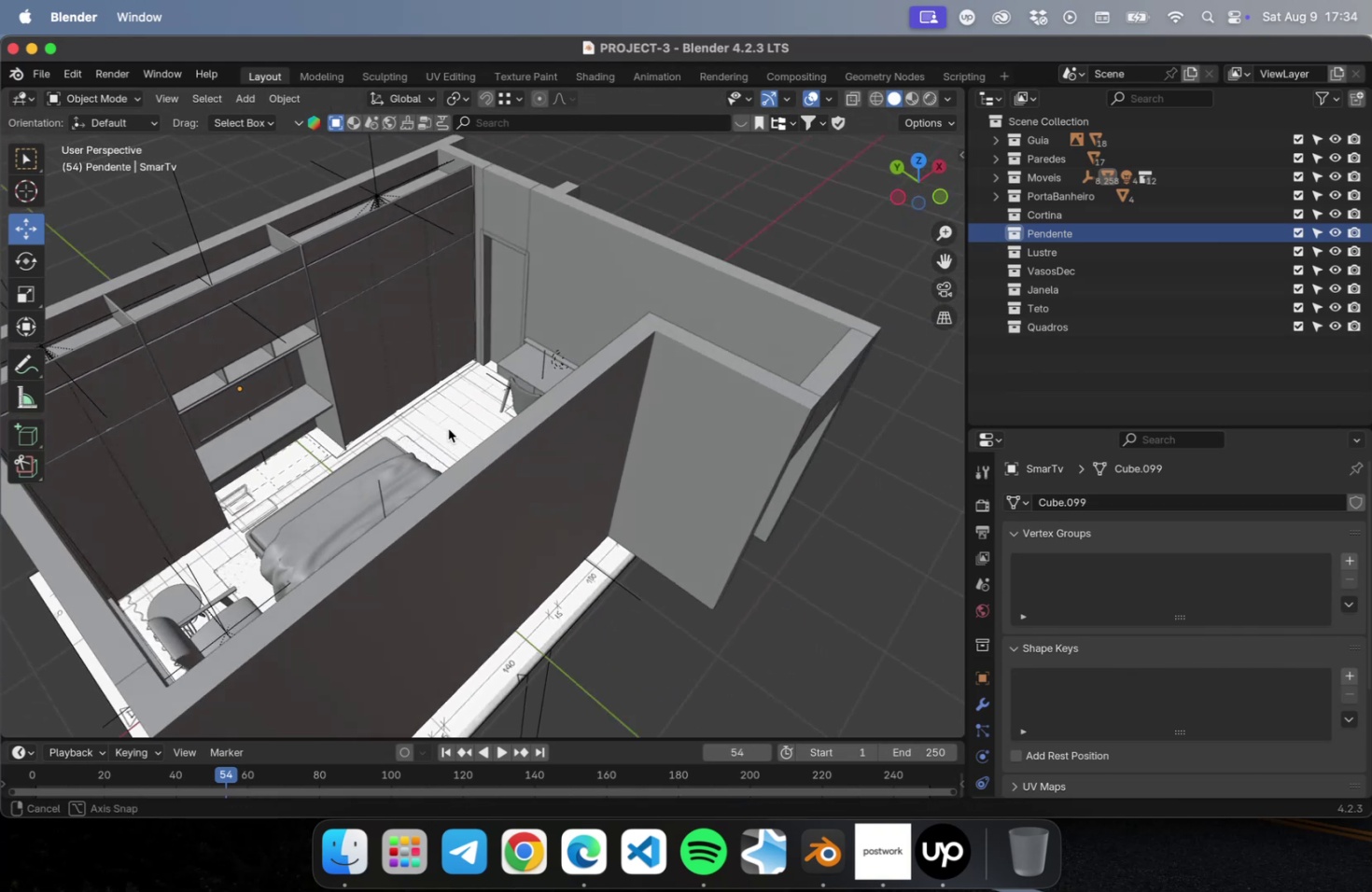 
hold_key(key=ShiftLeft, duration=0.54)
 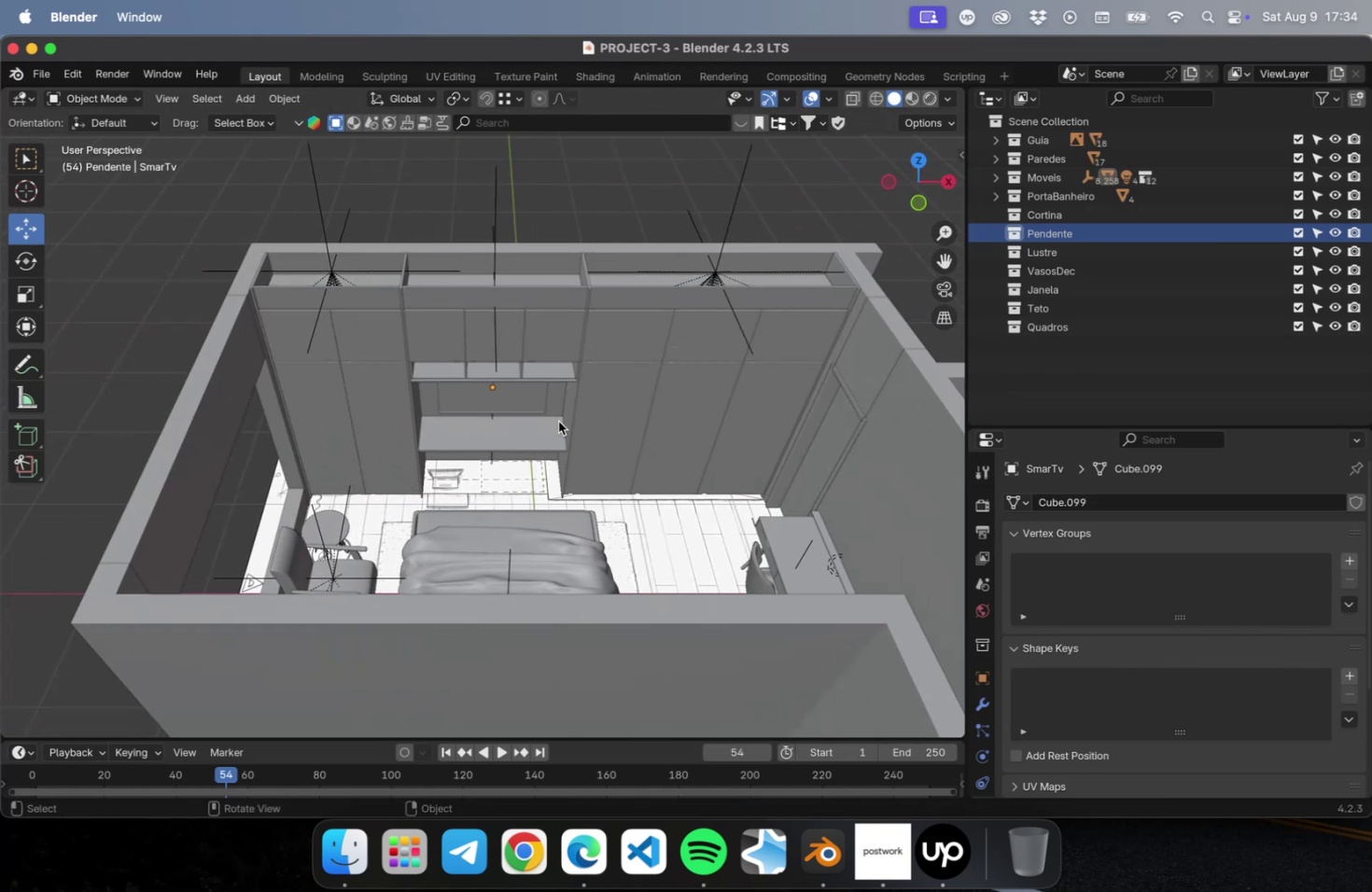 
hold_key(key=ShiftLeft, duration=0.59)
scroll: coordinate [482, 455], scroll_direction: up, amount: 1.0
 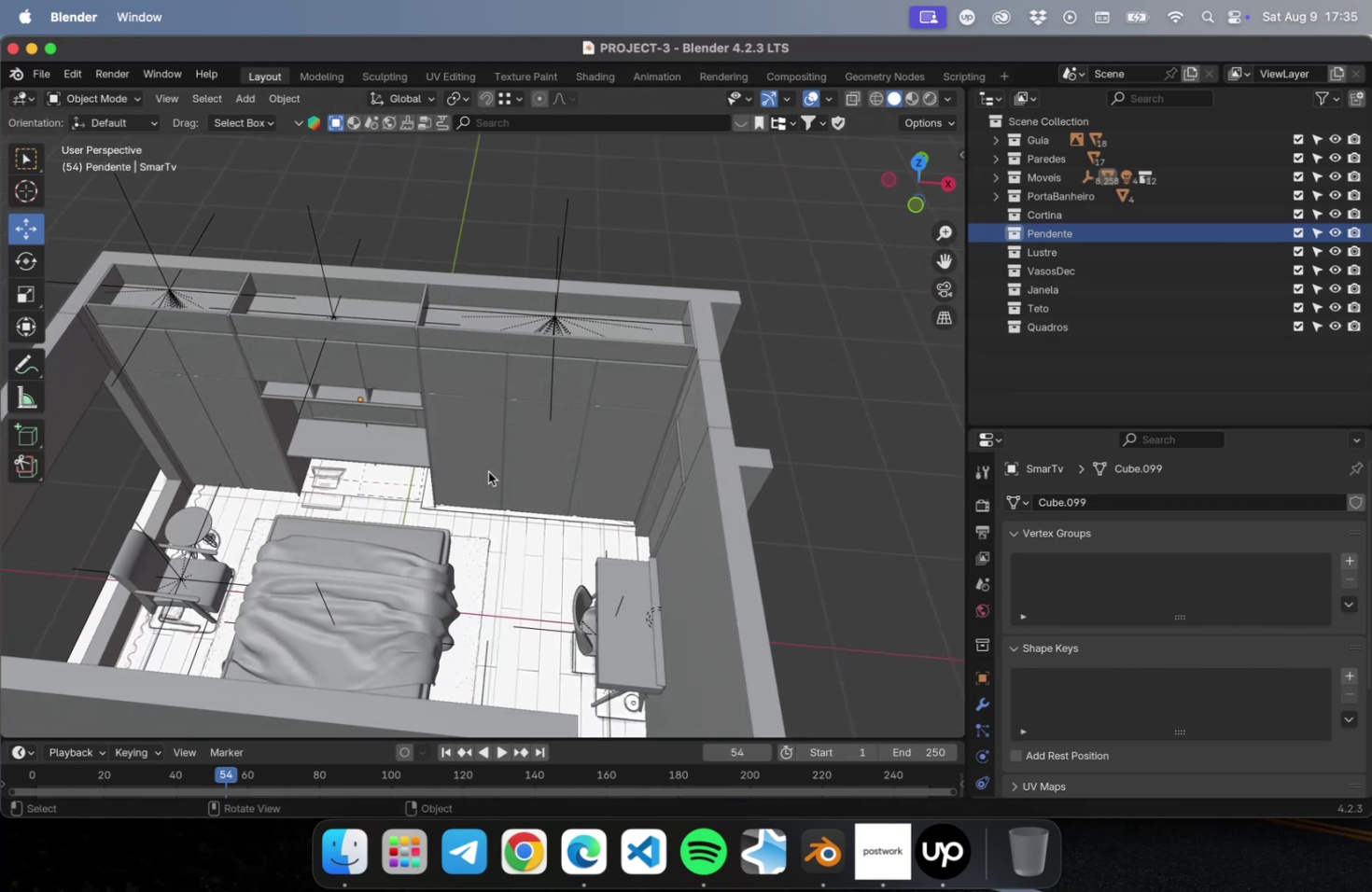 
key(Meta+CommandLeft)
 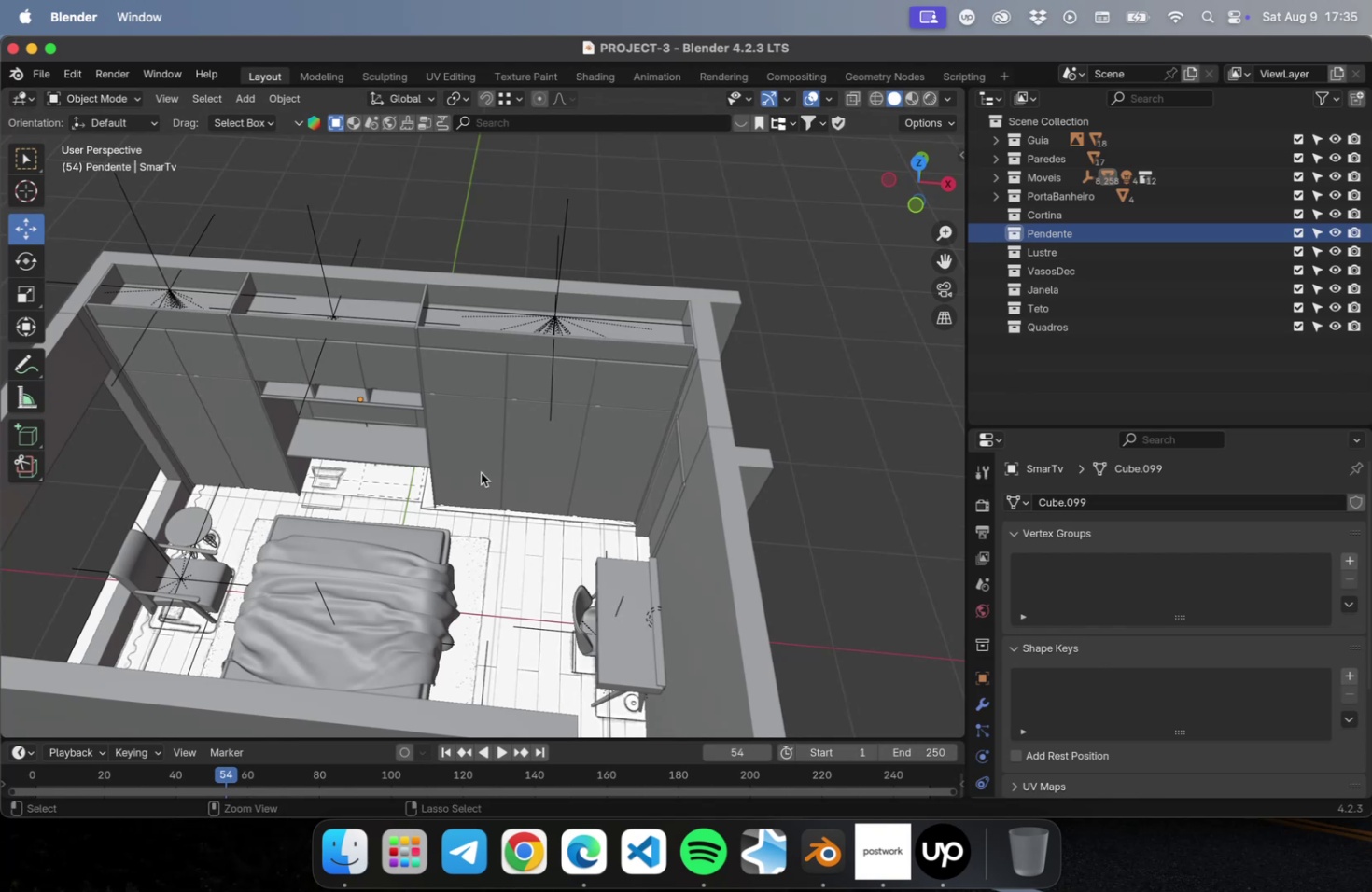 
key(Meta+S)
 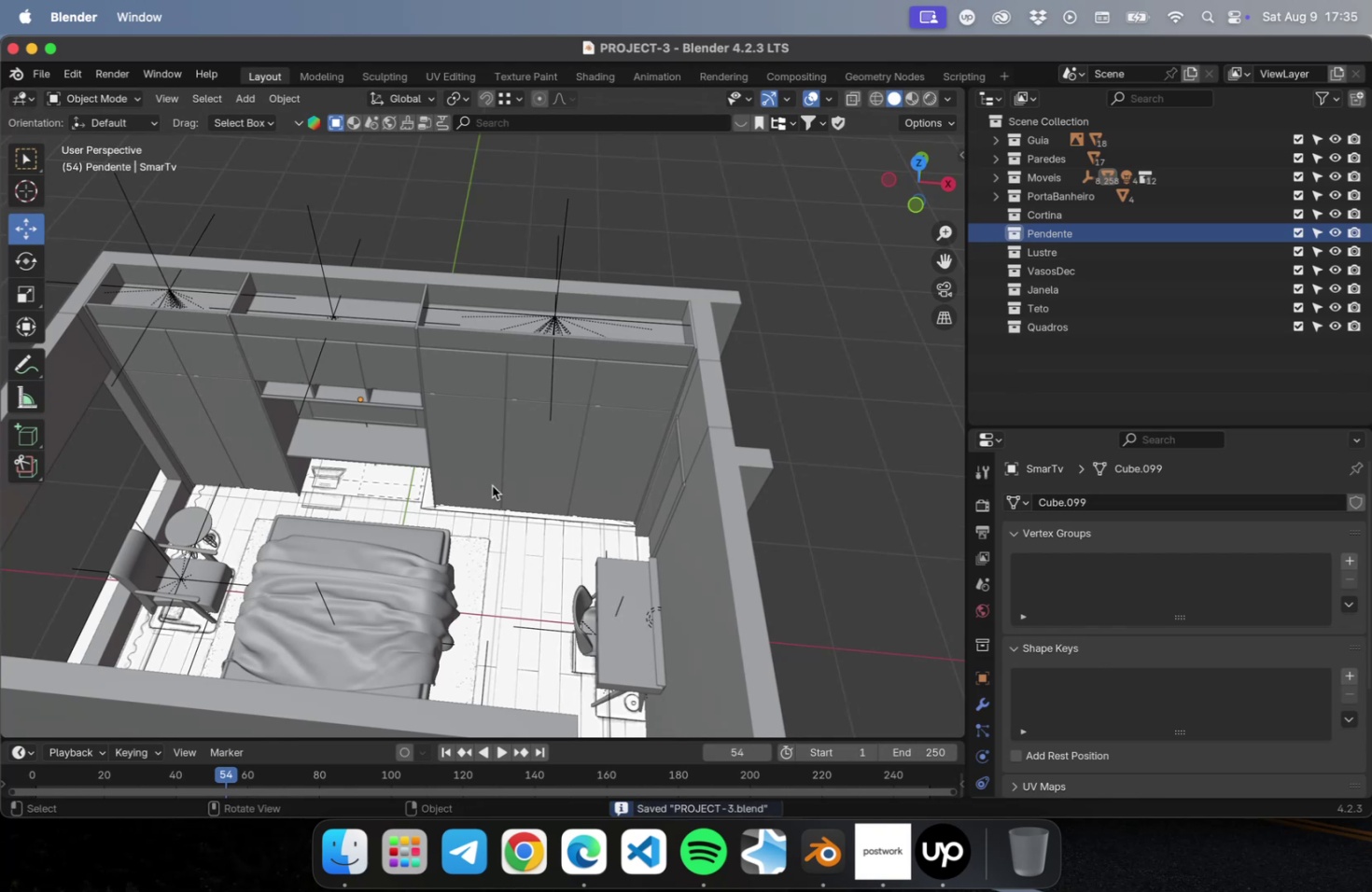 
scroll: coordinate [492, 485], scroll_direction: down, amount: 2.0
 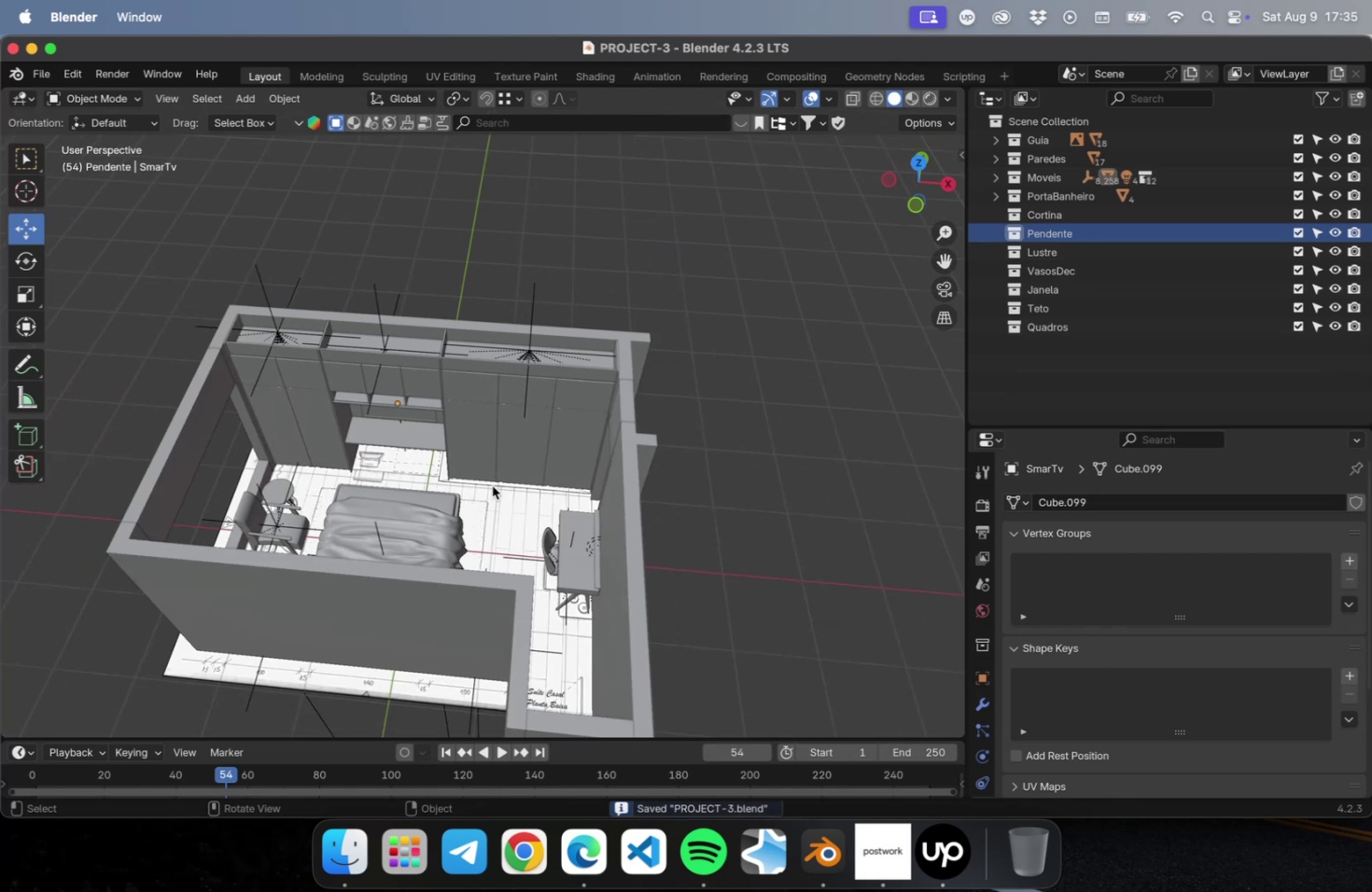 
hold_key(key=ShiftLeft, duration=0.49)
 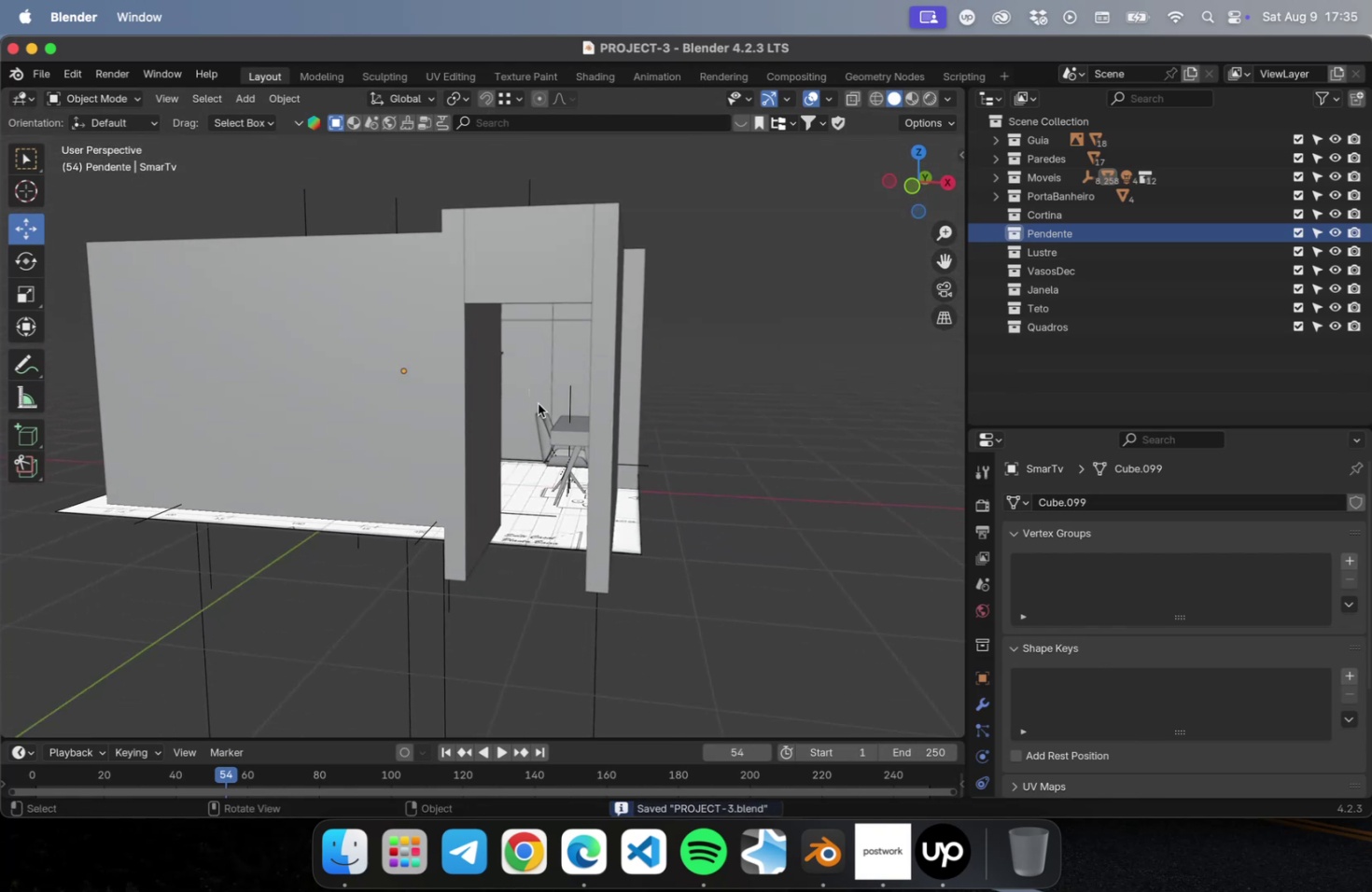 
hold_key(key=ShiftLeft, duration=0.36)
 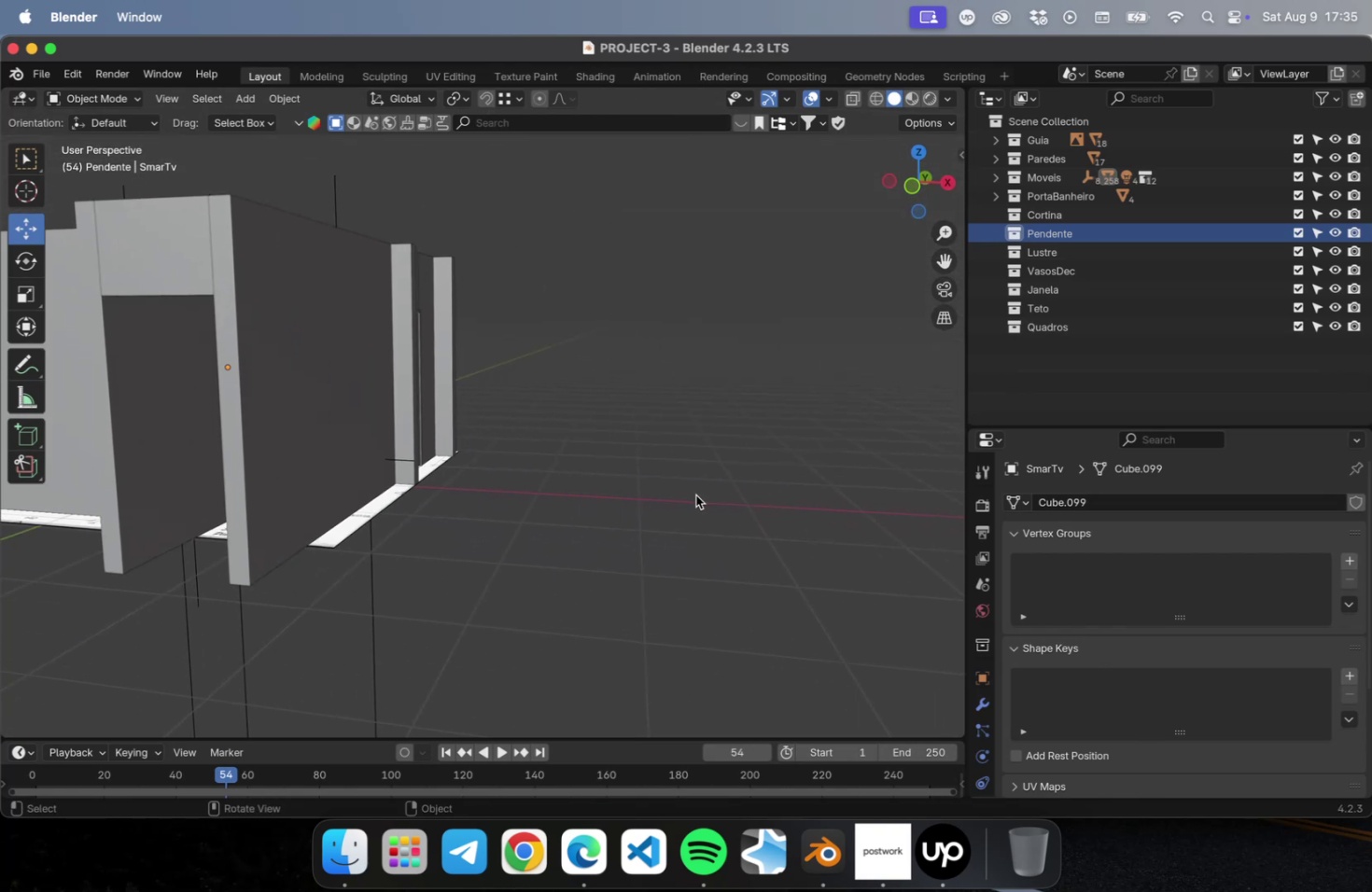 
key(NumLock)
 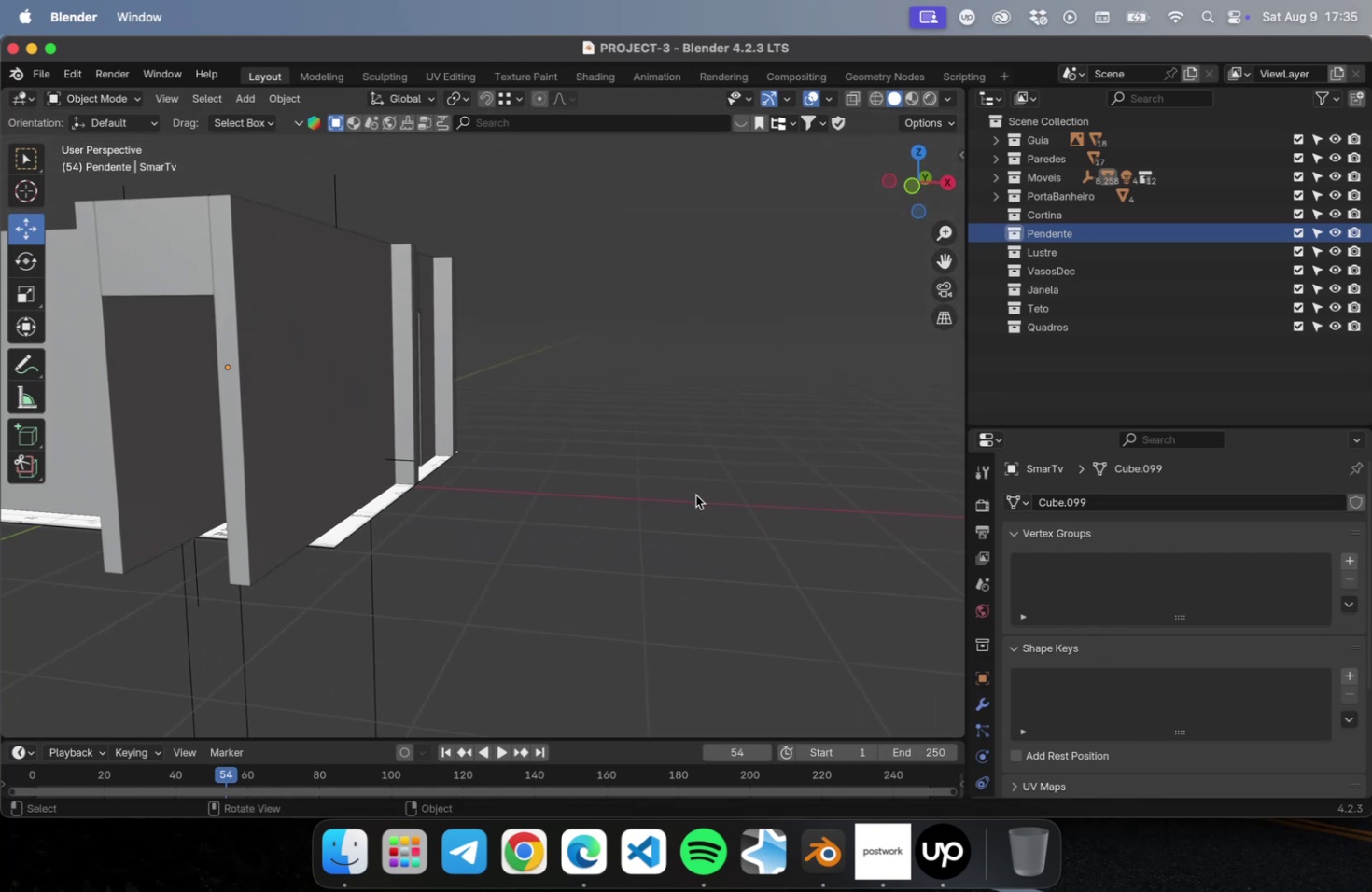 
key(Numpad1)
 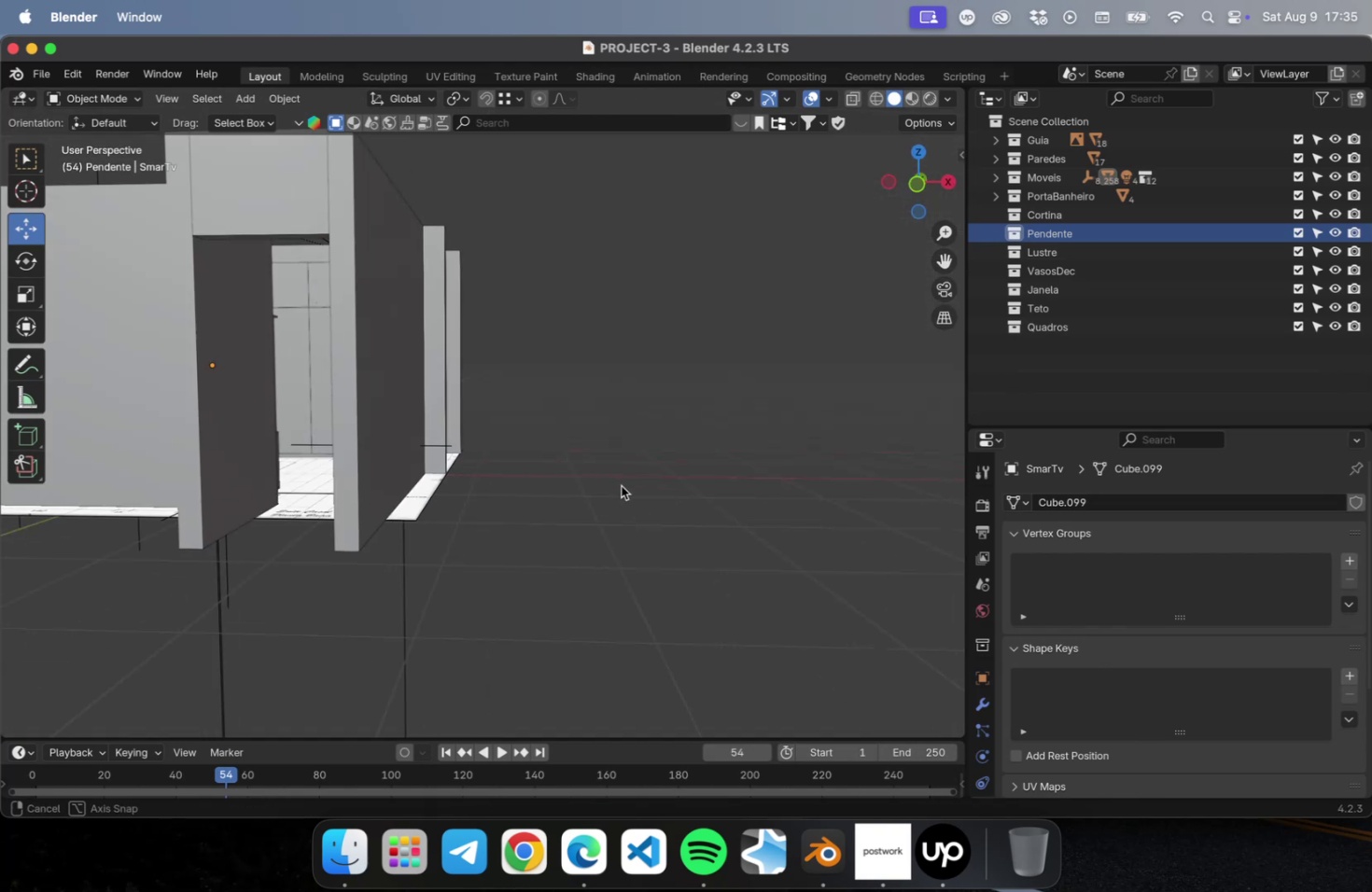 
hold_key(key=ShiftLeft, duration=0.4)
 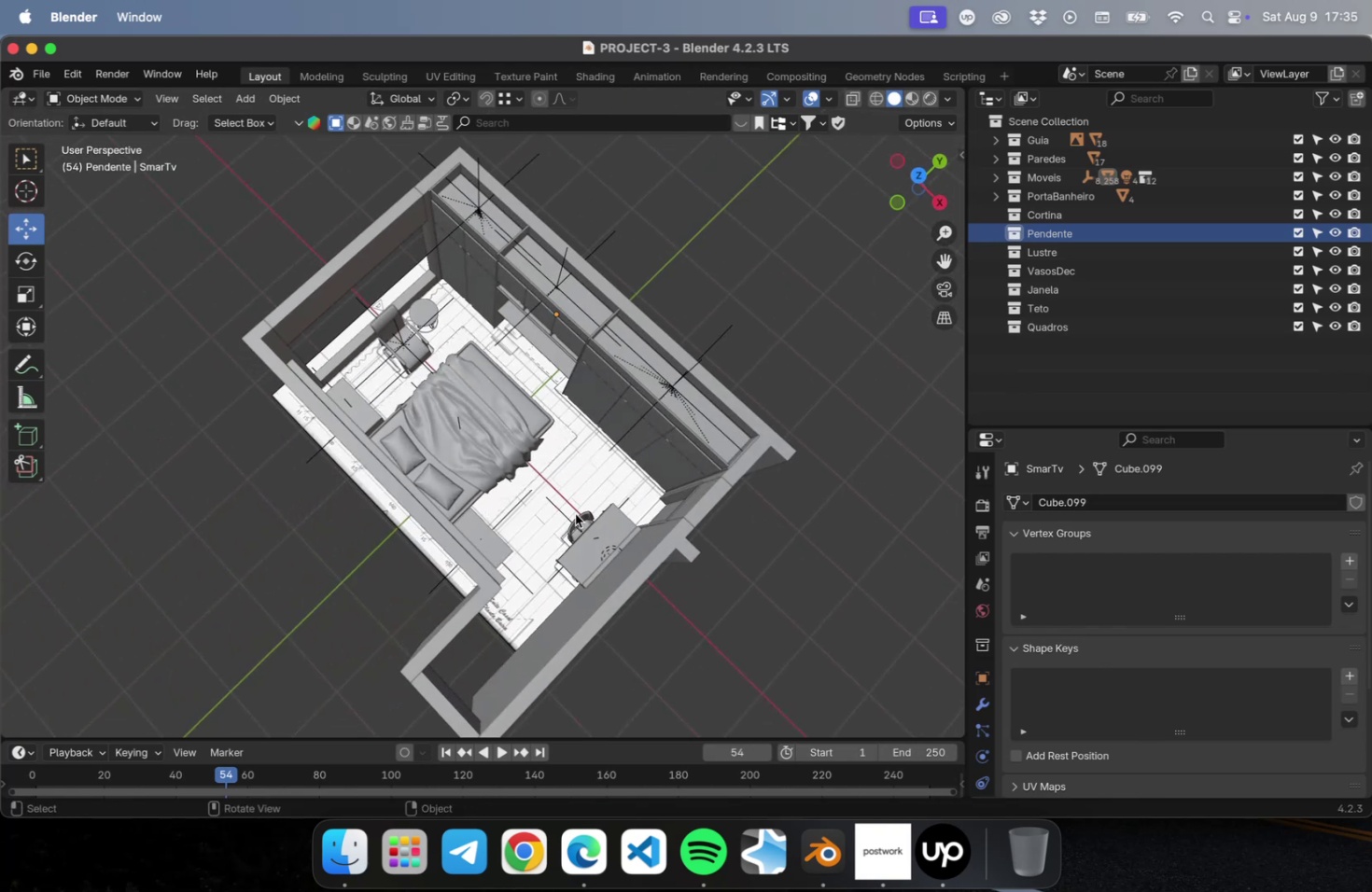 
key(Shift+ShiftLeft)
 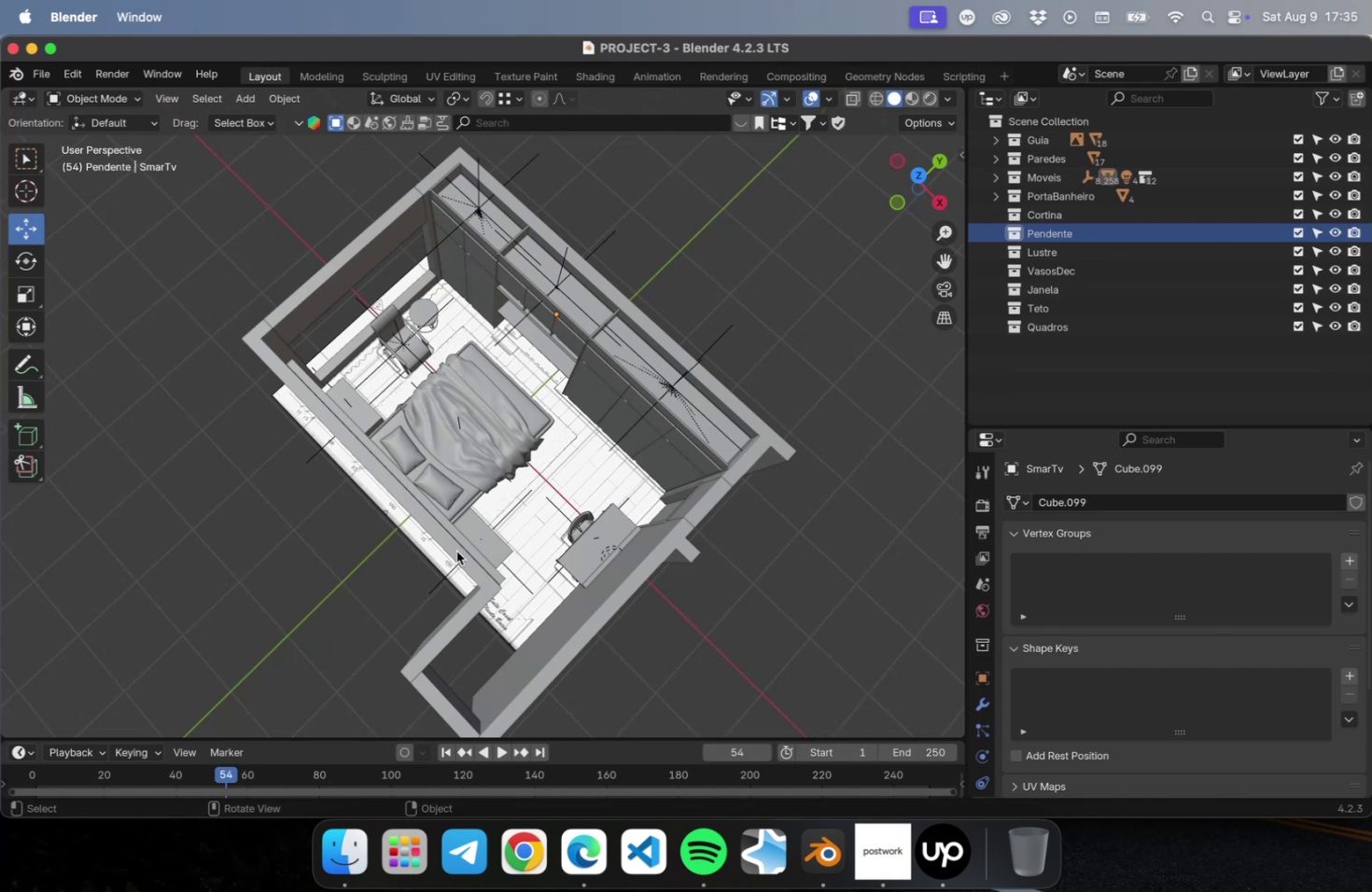 
left_click([456, 551])
 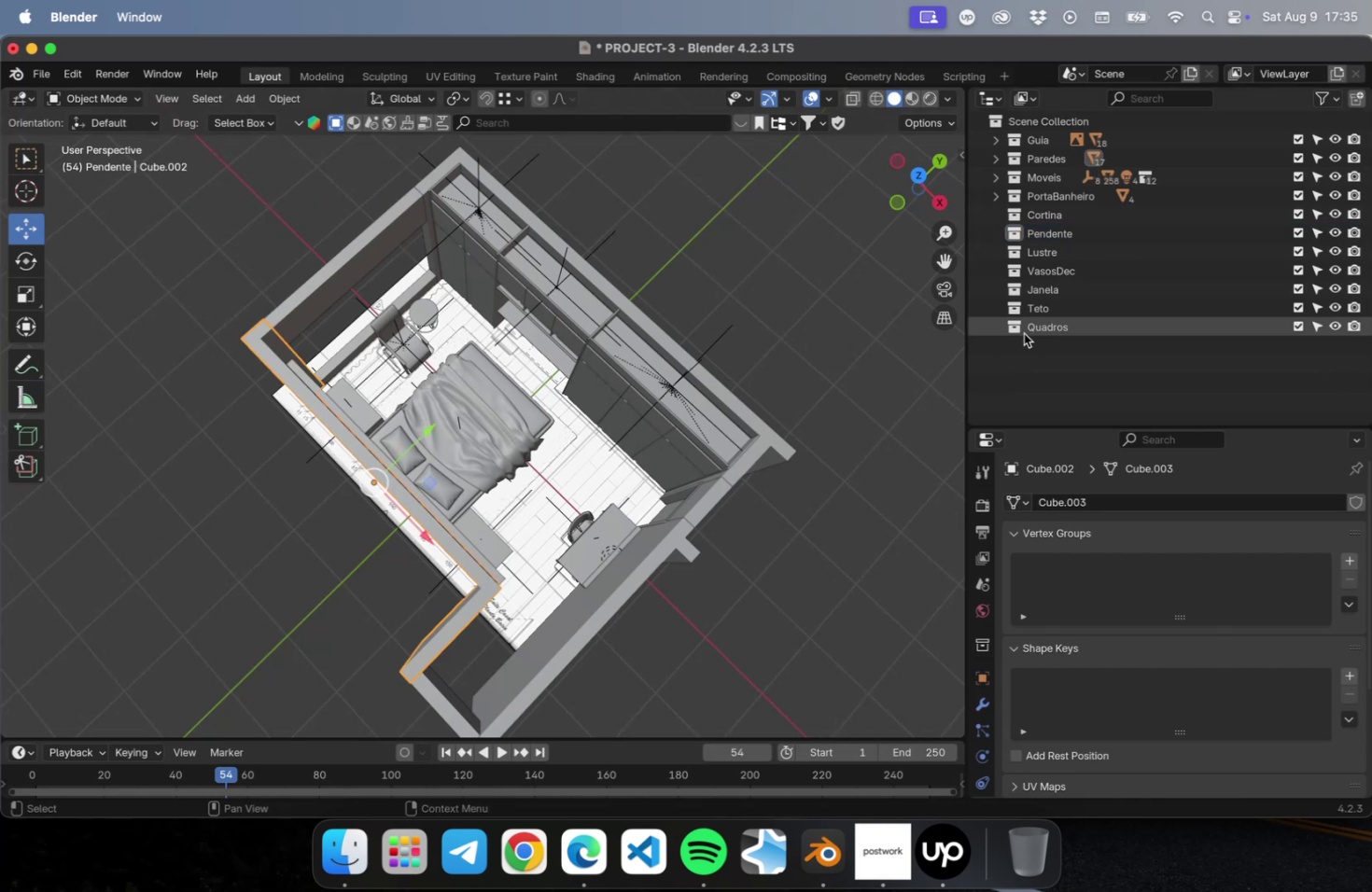 
hold_key(key=ShiftLeft, duration=1.02)
left_click([493, 548])
 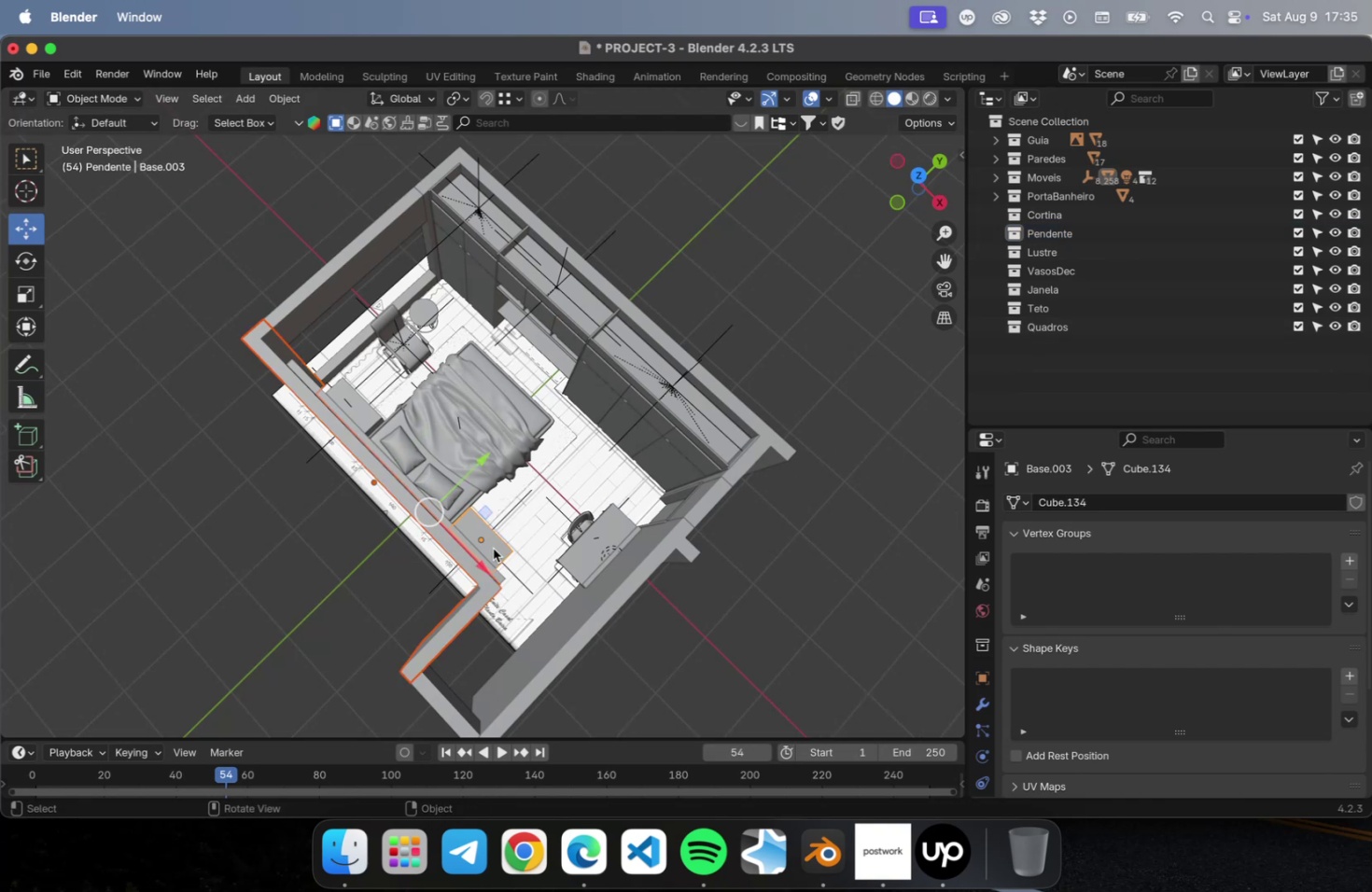 
key(NumLock)
 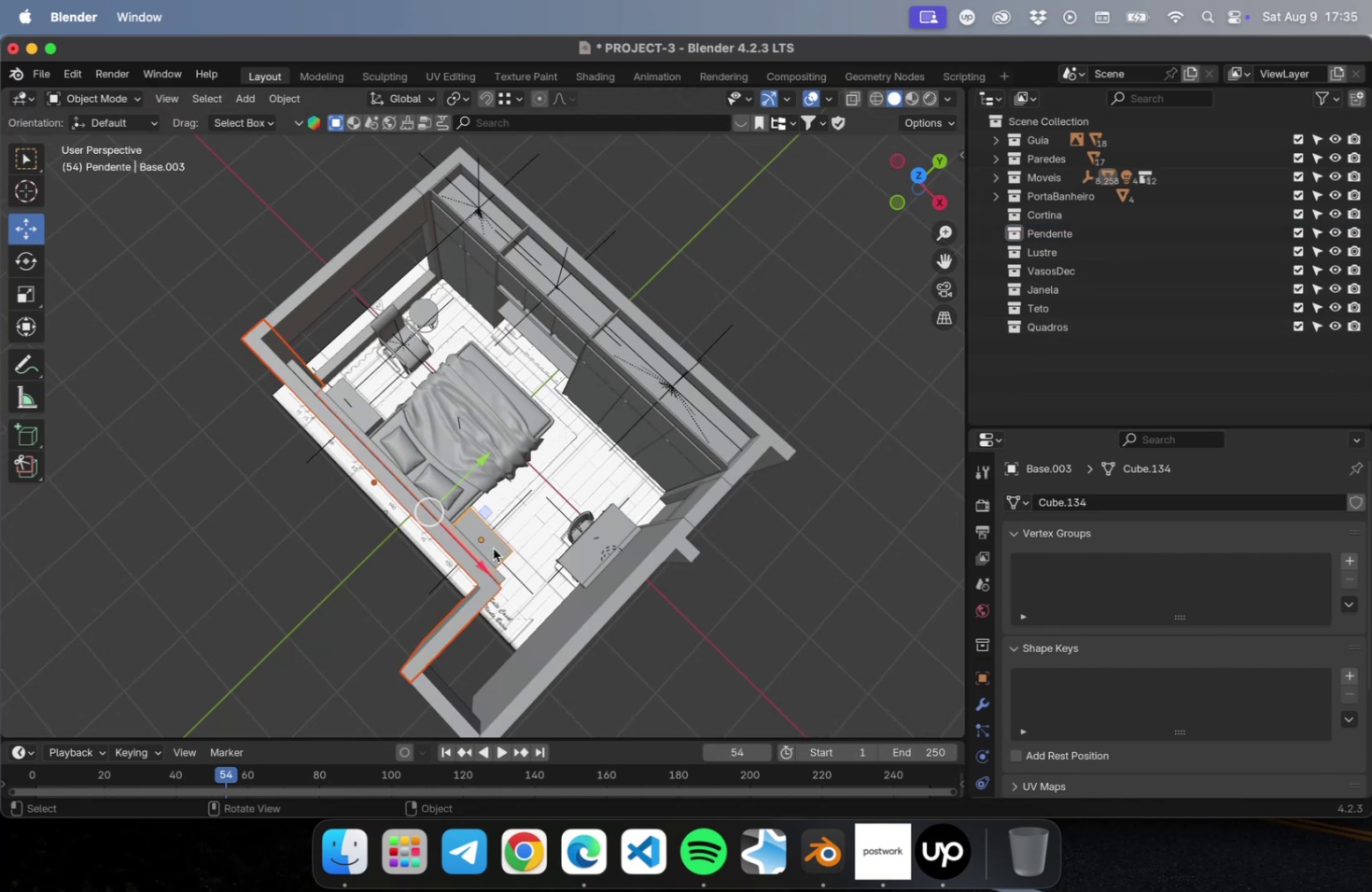 
key(NumpadDivide)
 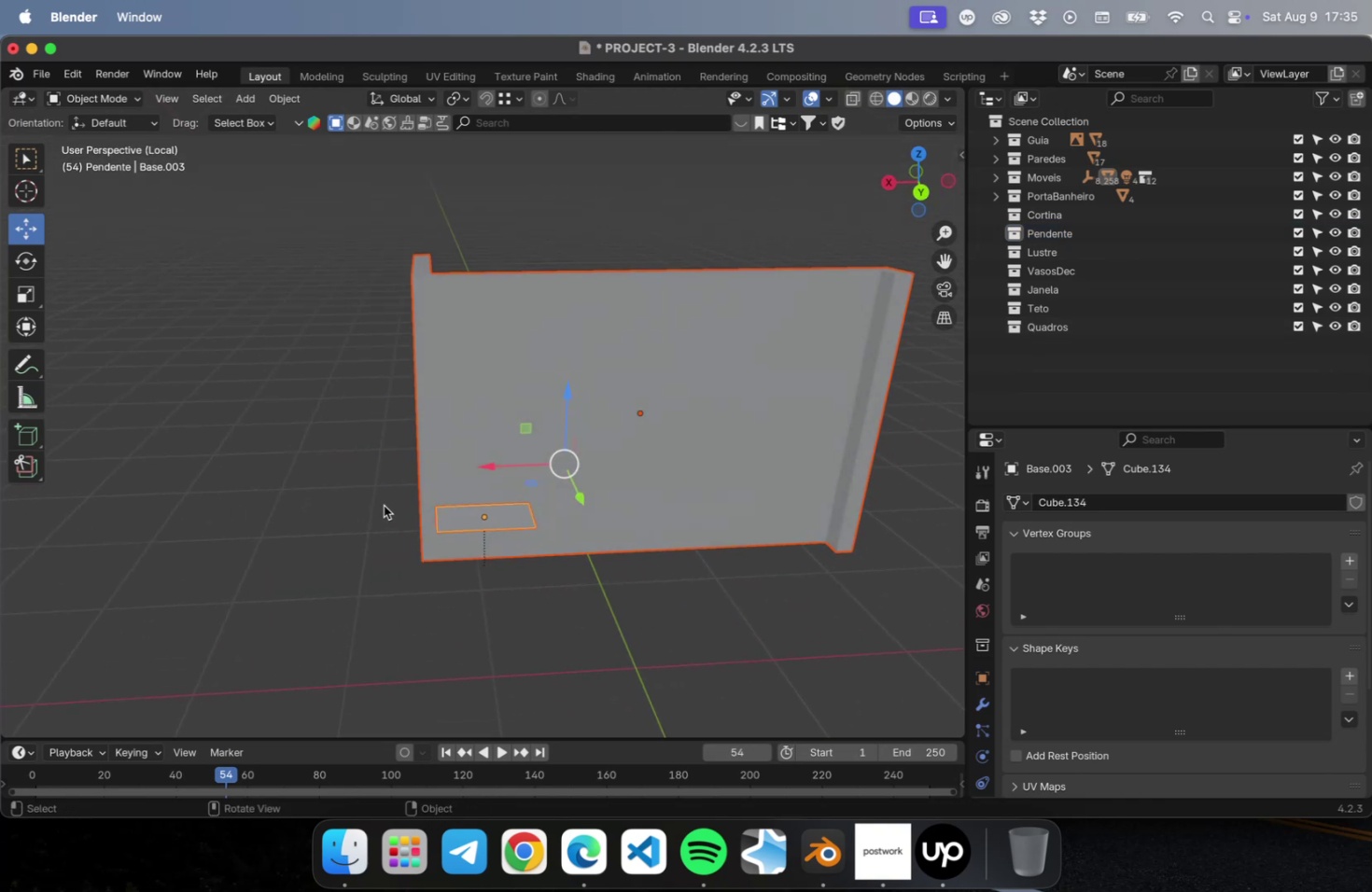 
key(NumLock)
 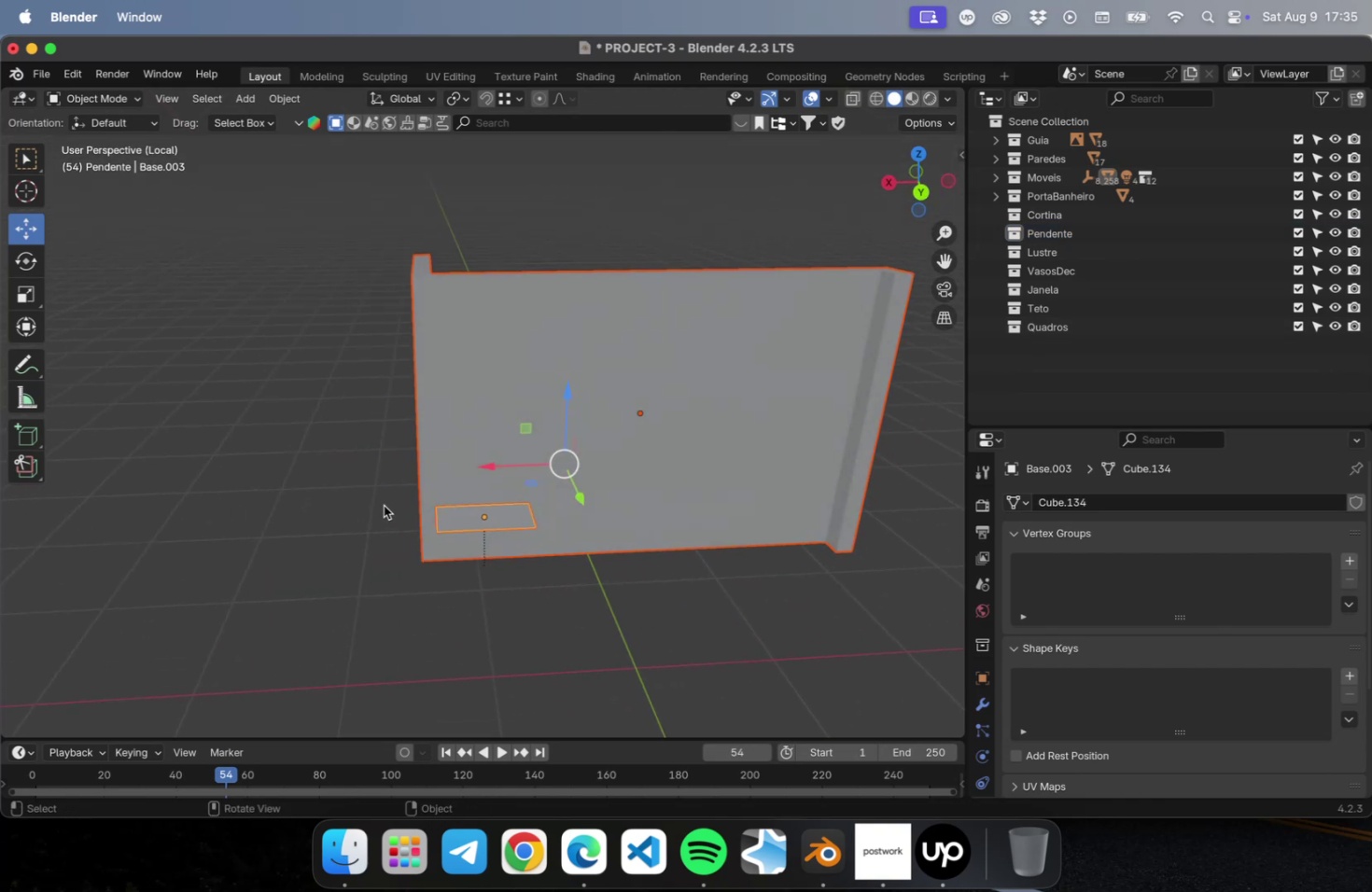 
key(Numpad7)
 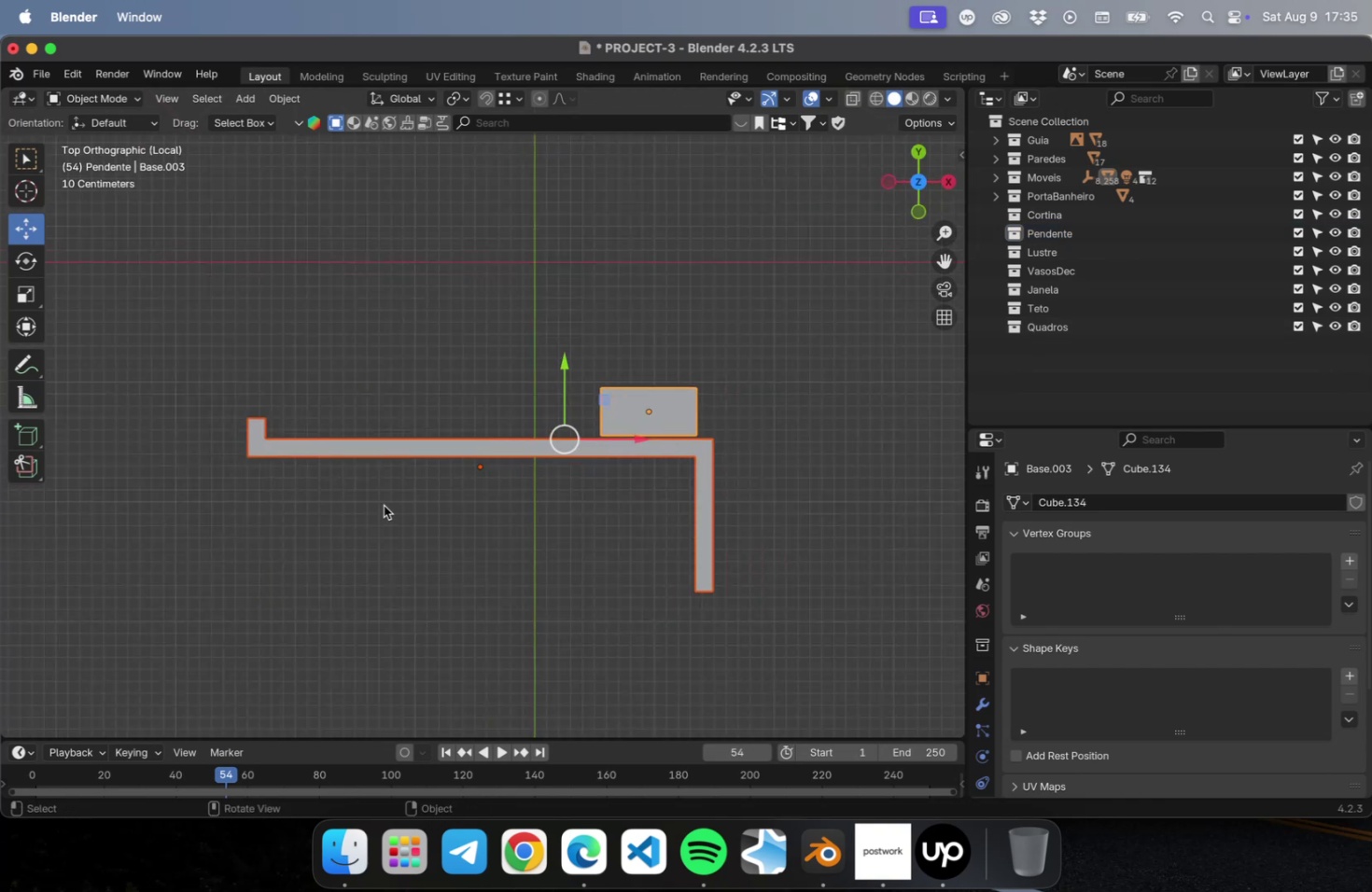 
key(NumLock)
 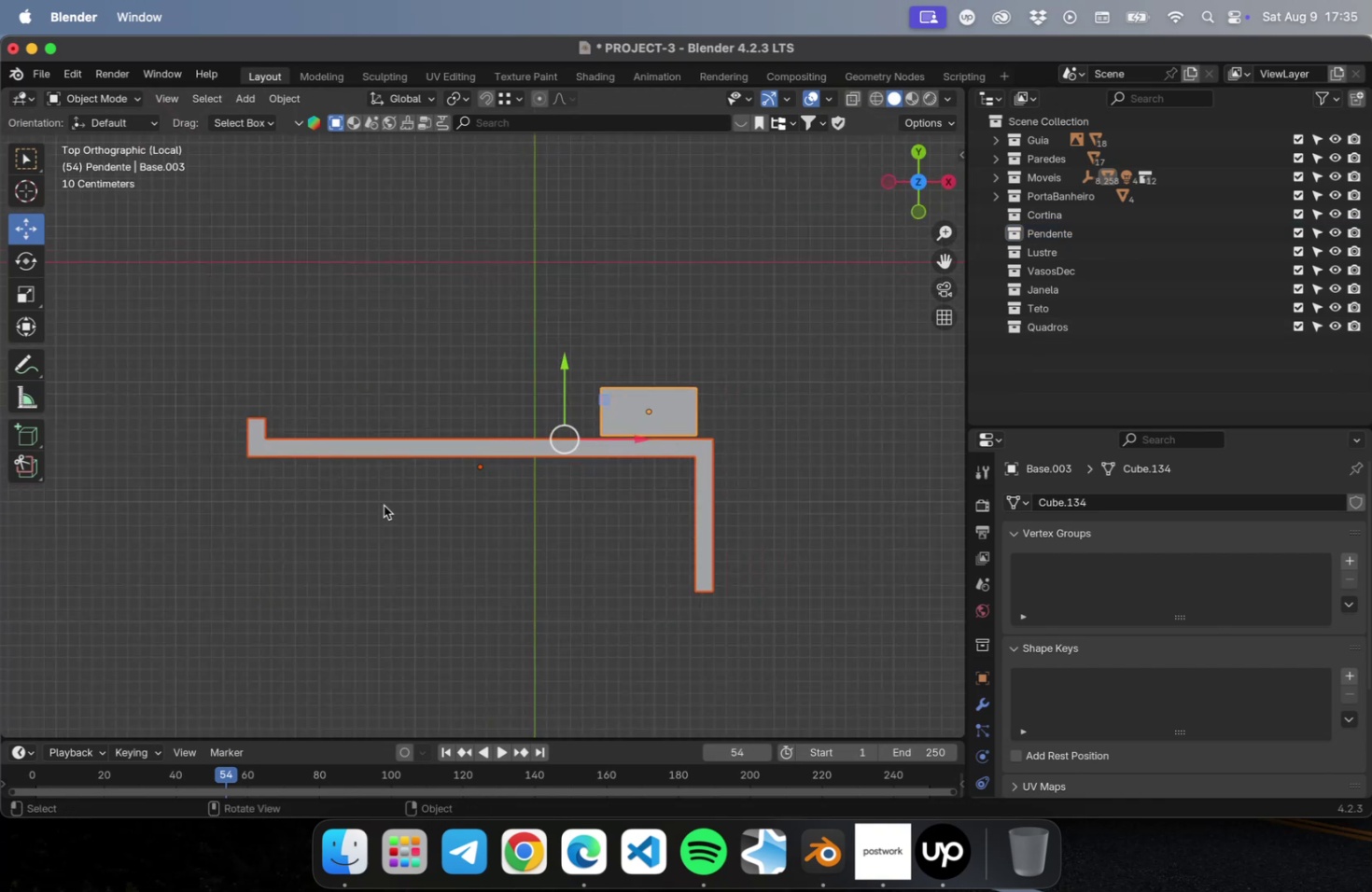 
key(Numpad1)
 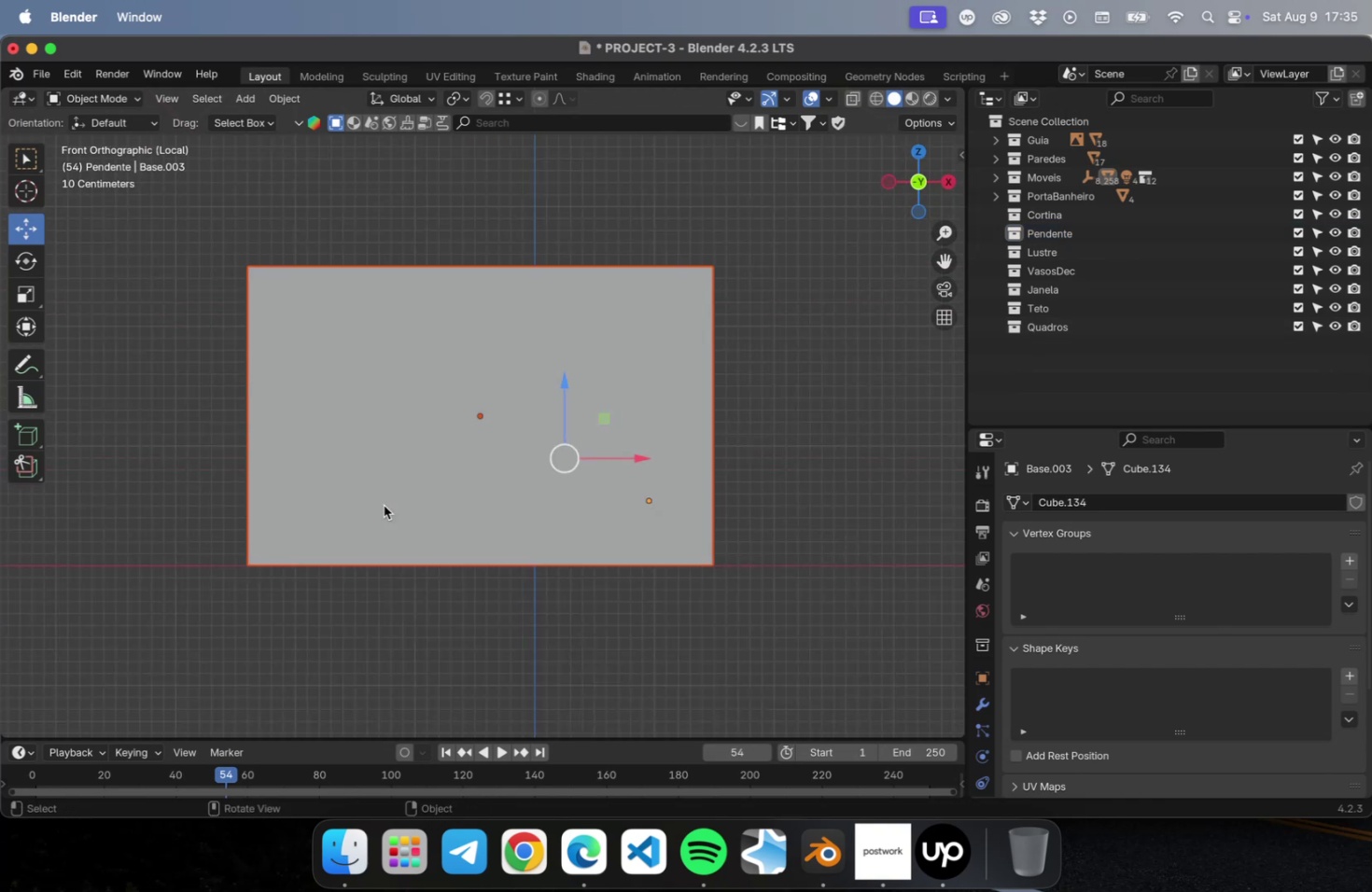 
key(NumLock)
 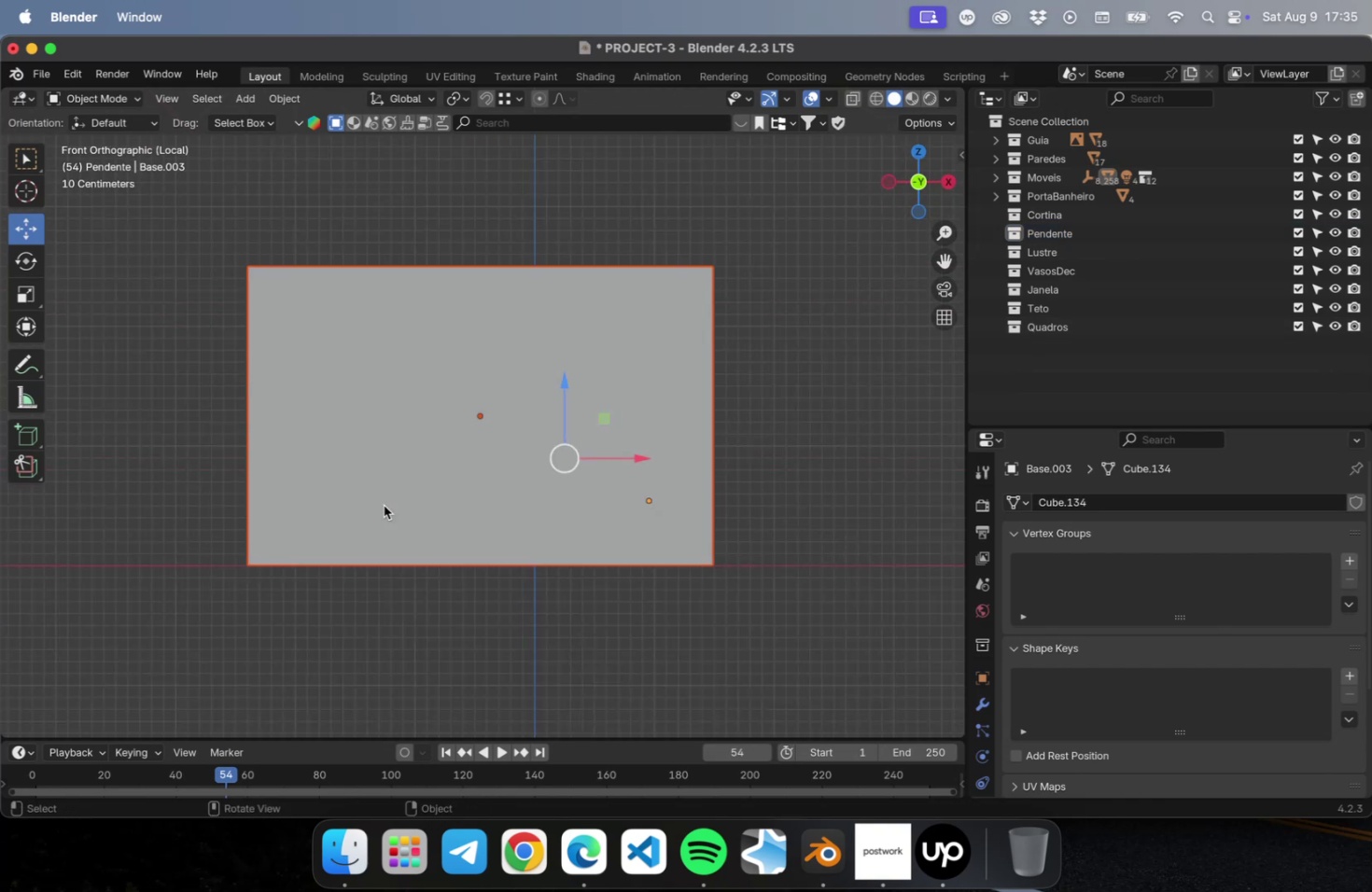 
key(Numpad3)
 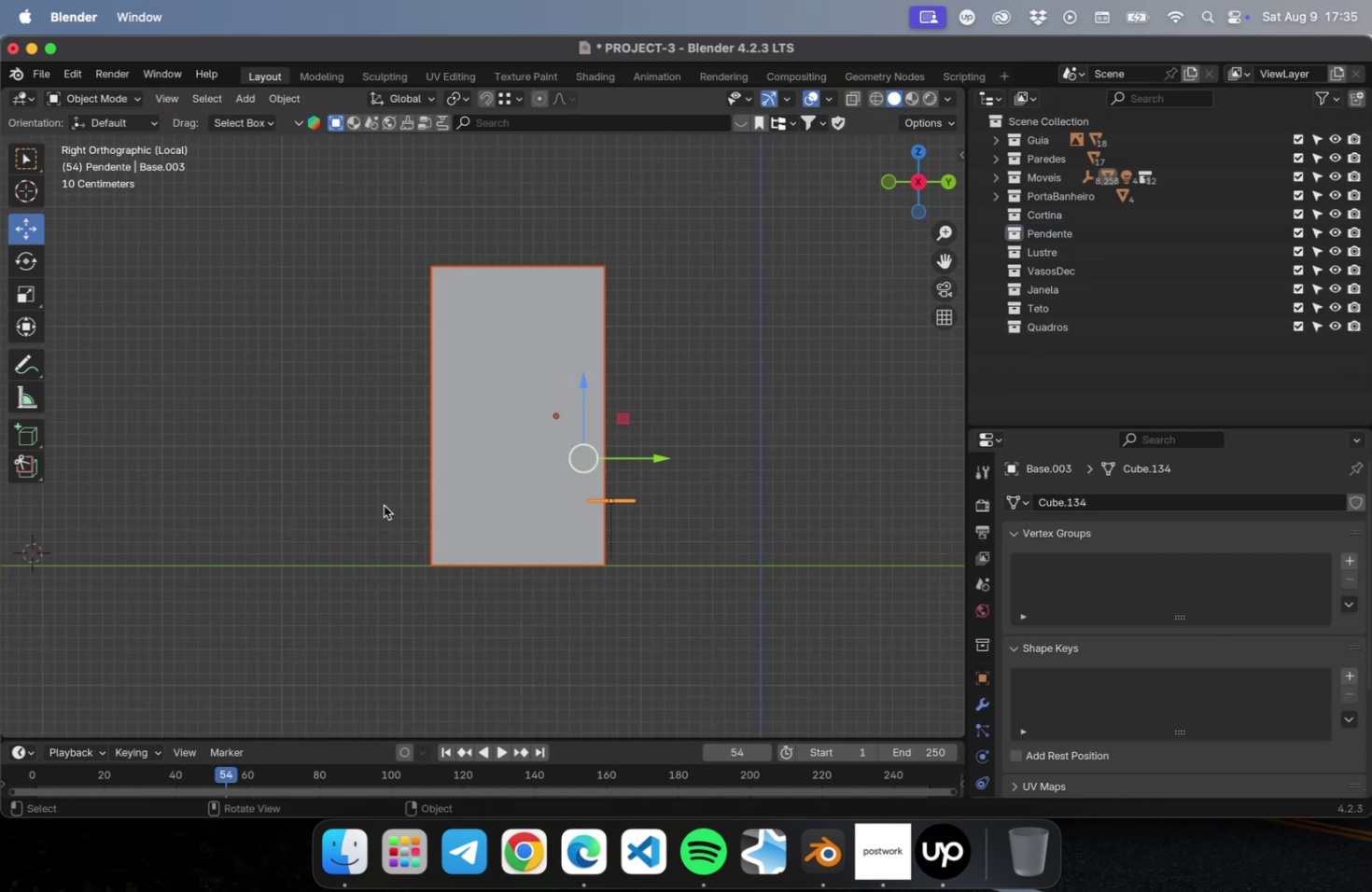 
key(NumLock)
 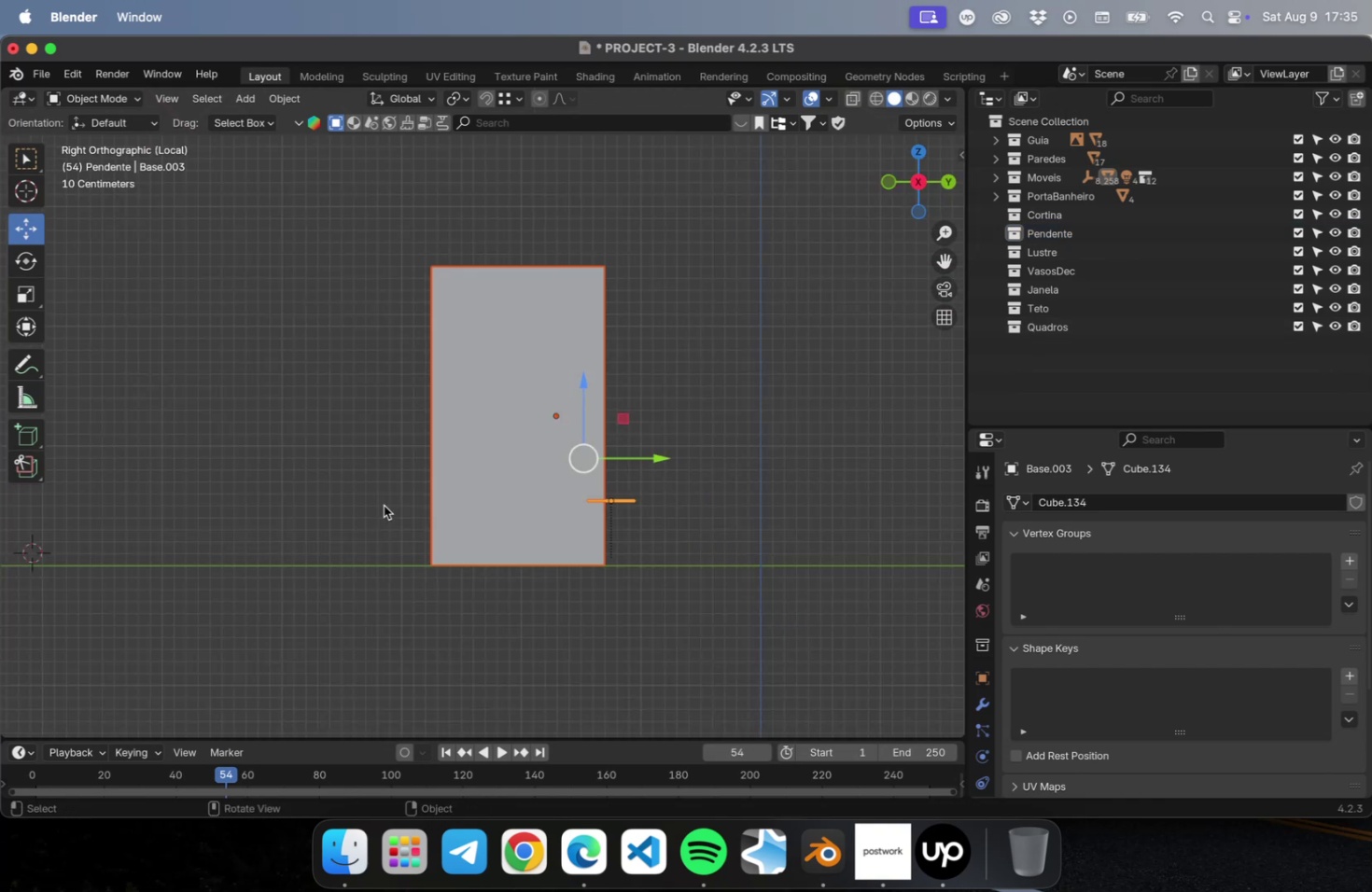 
key(Numpad2)
 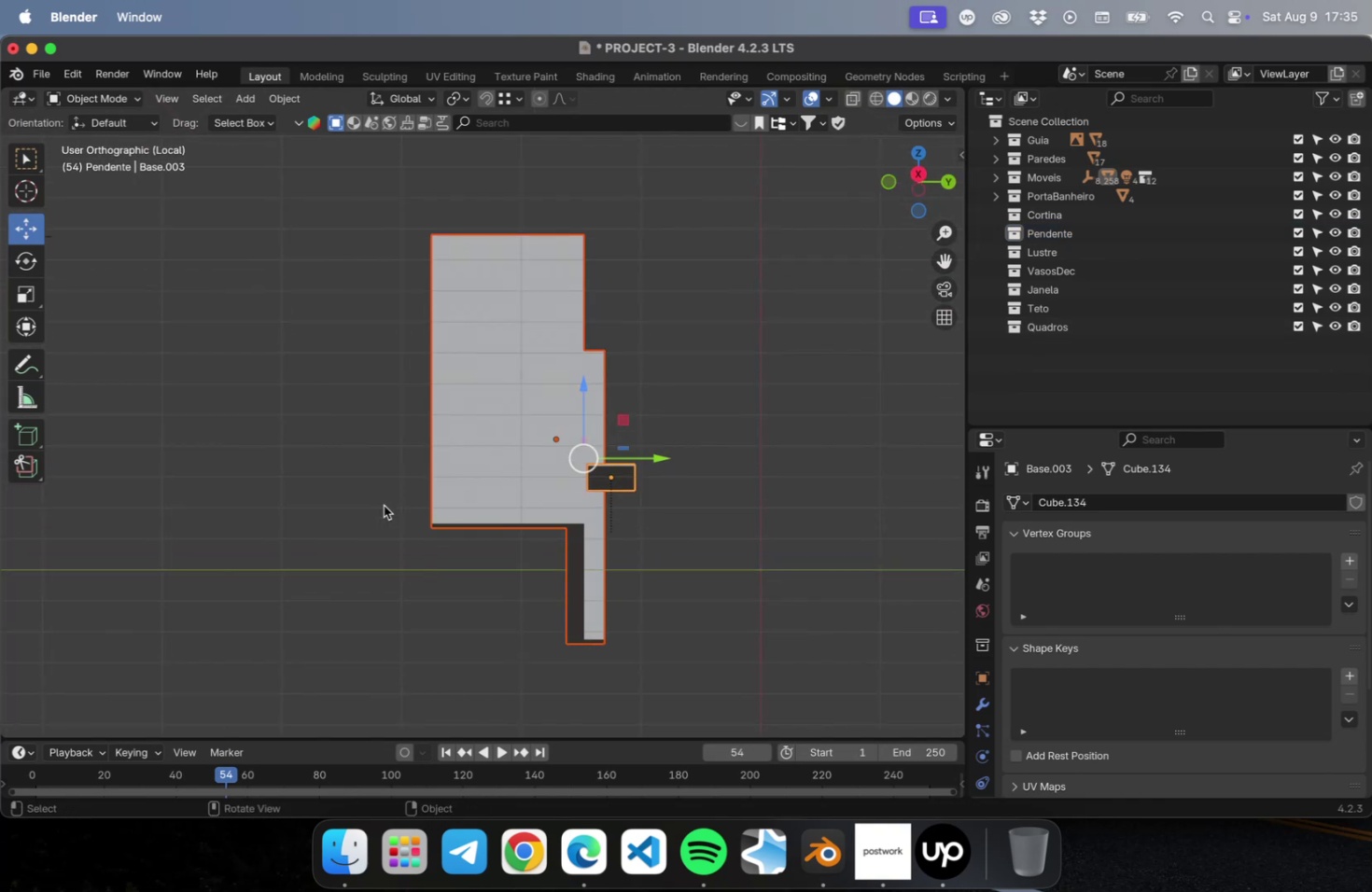 
key(NumLock)
 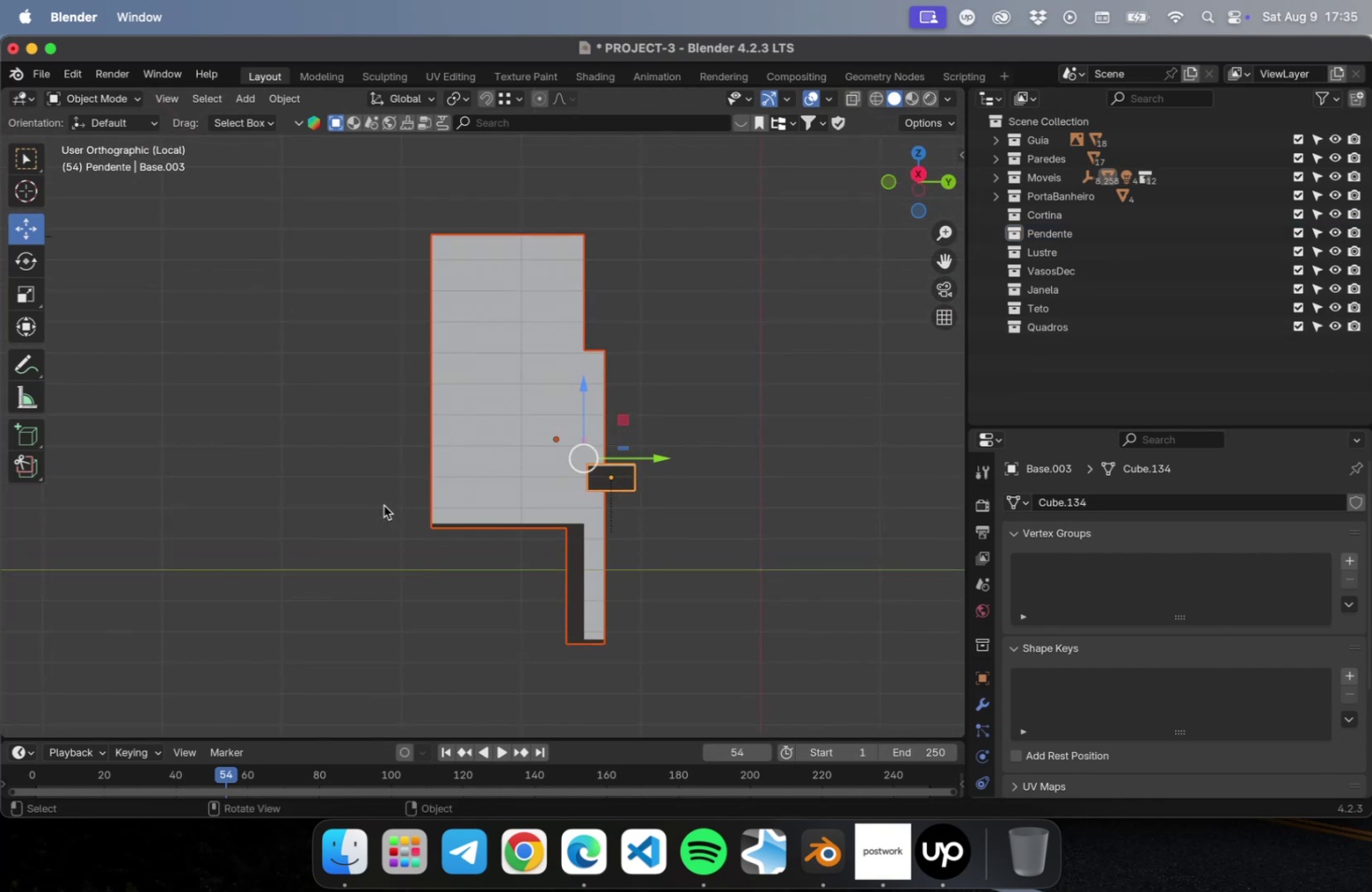 
key(Numpad1)
 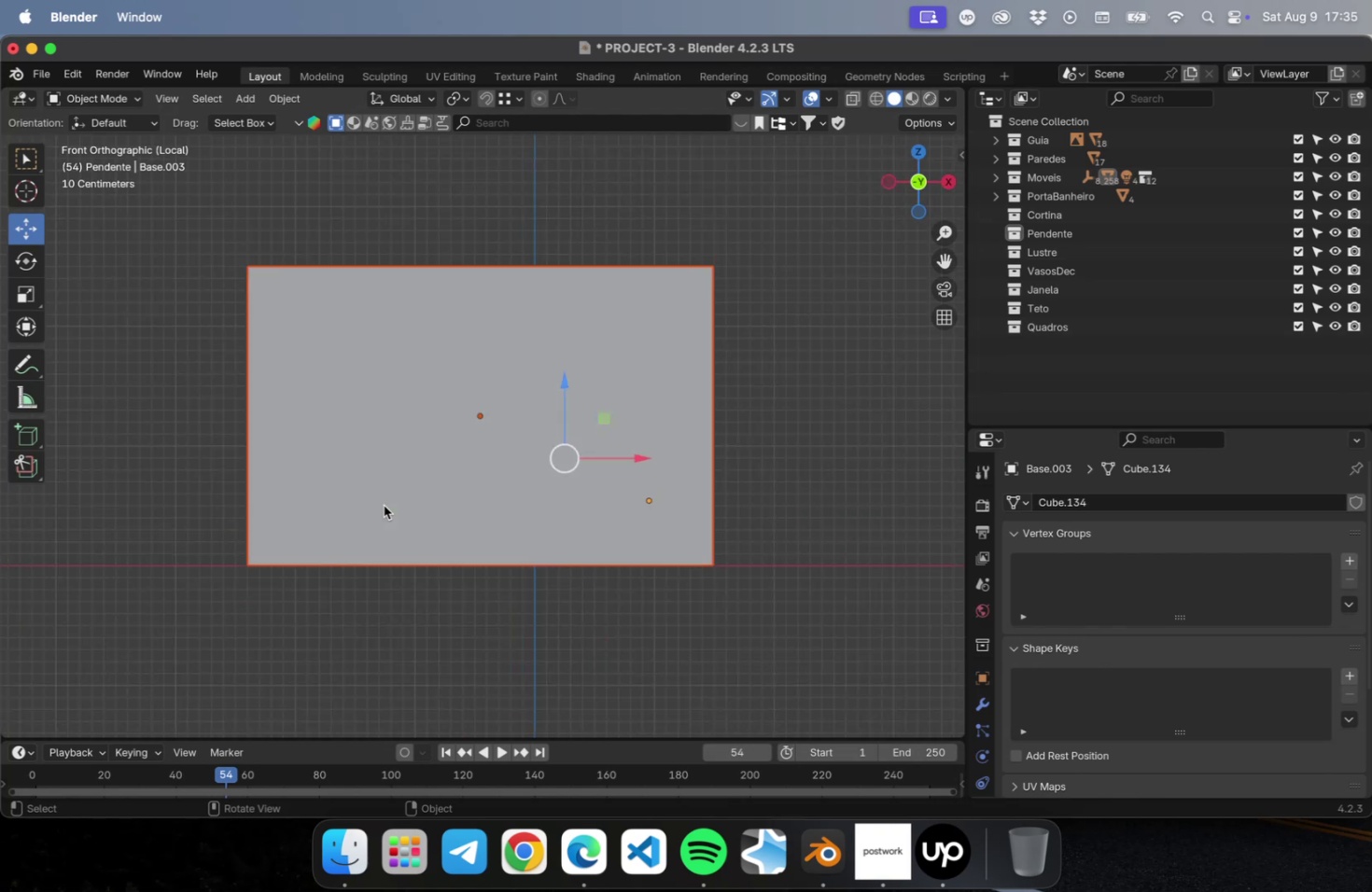 
key(NumLock)
 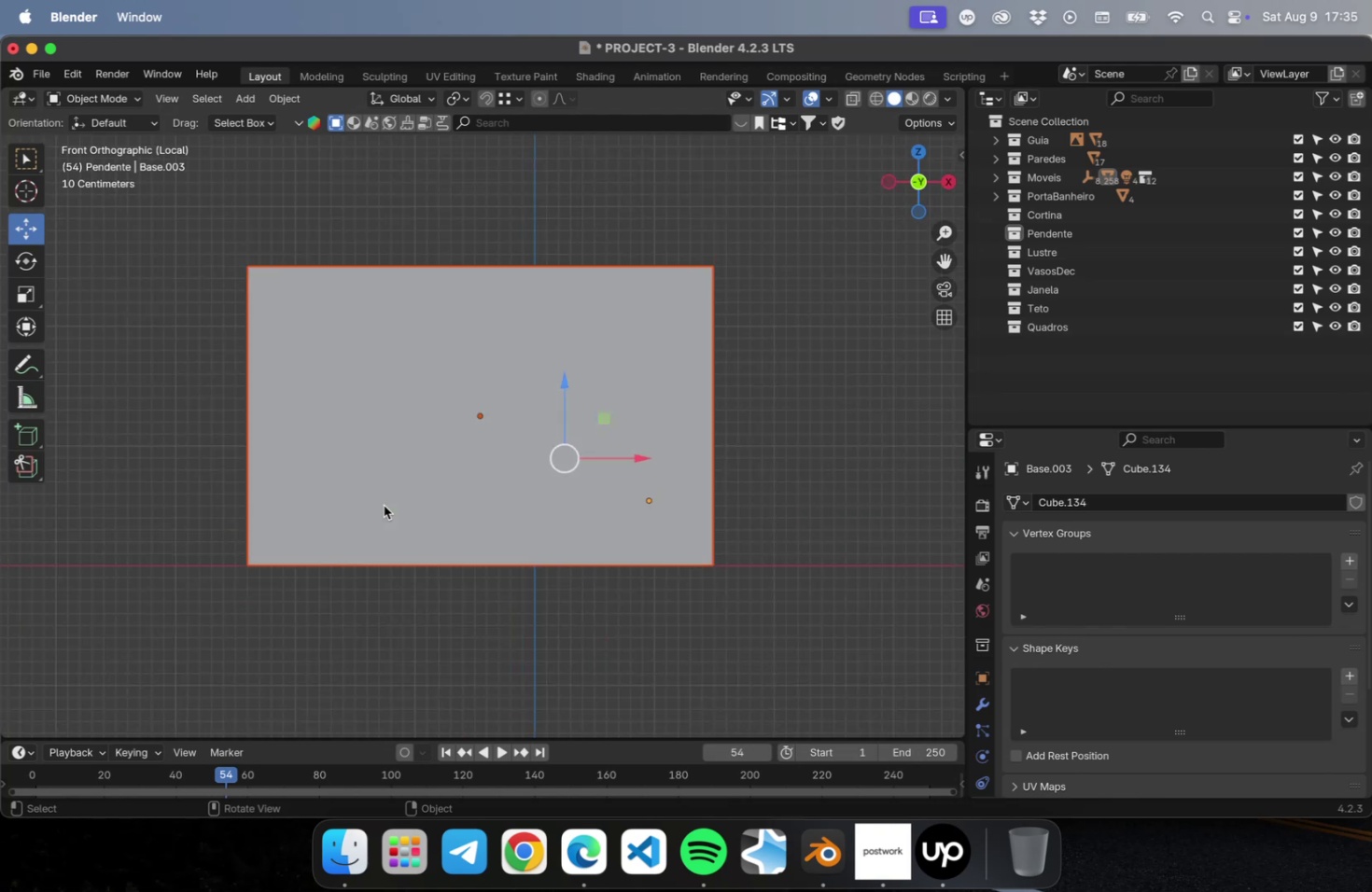 
key(Numpad4)
 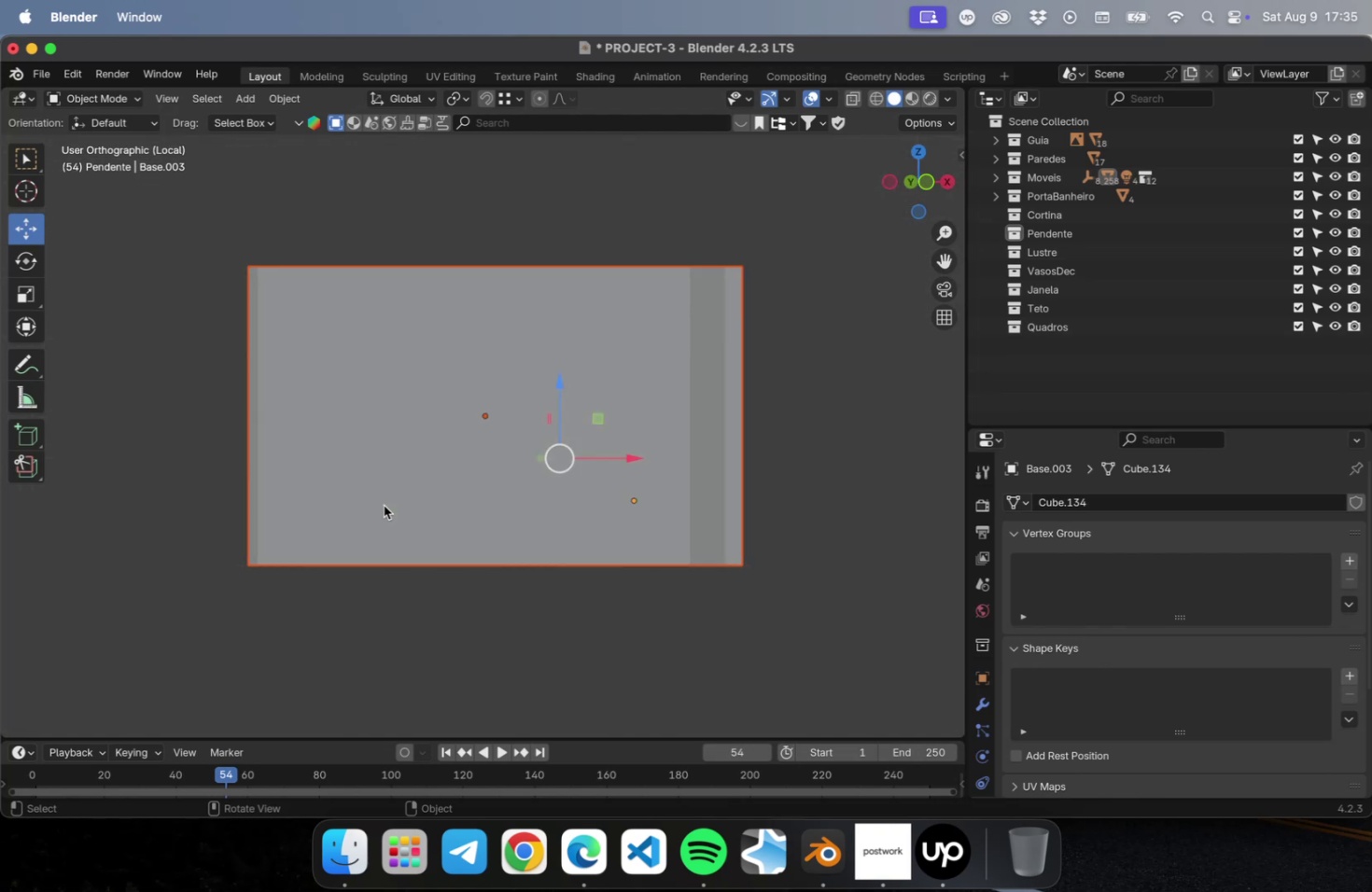 
key(NumLock)
 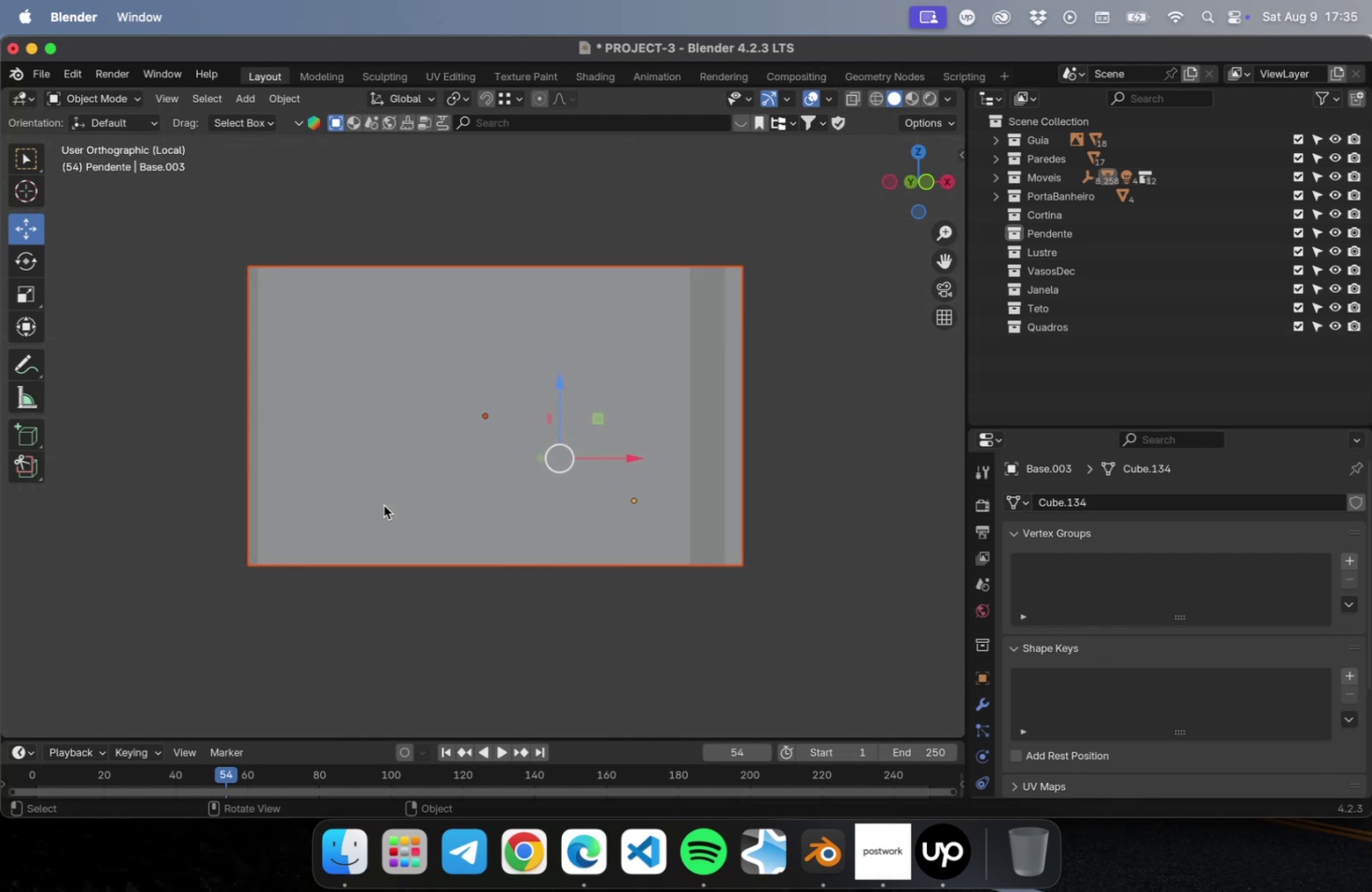 
key(Numpad6)
 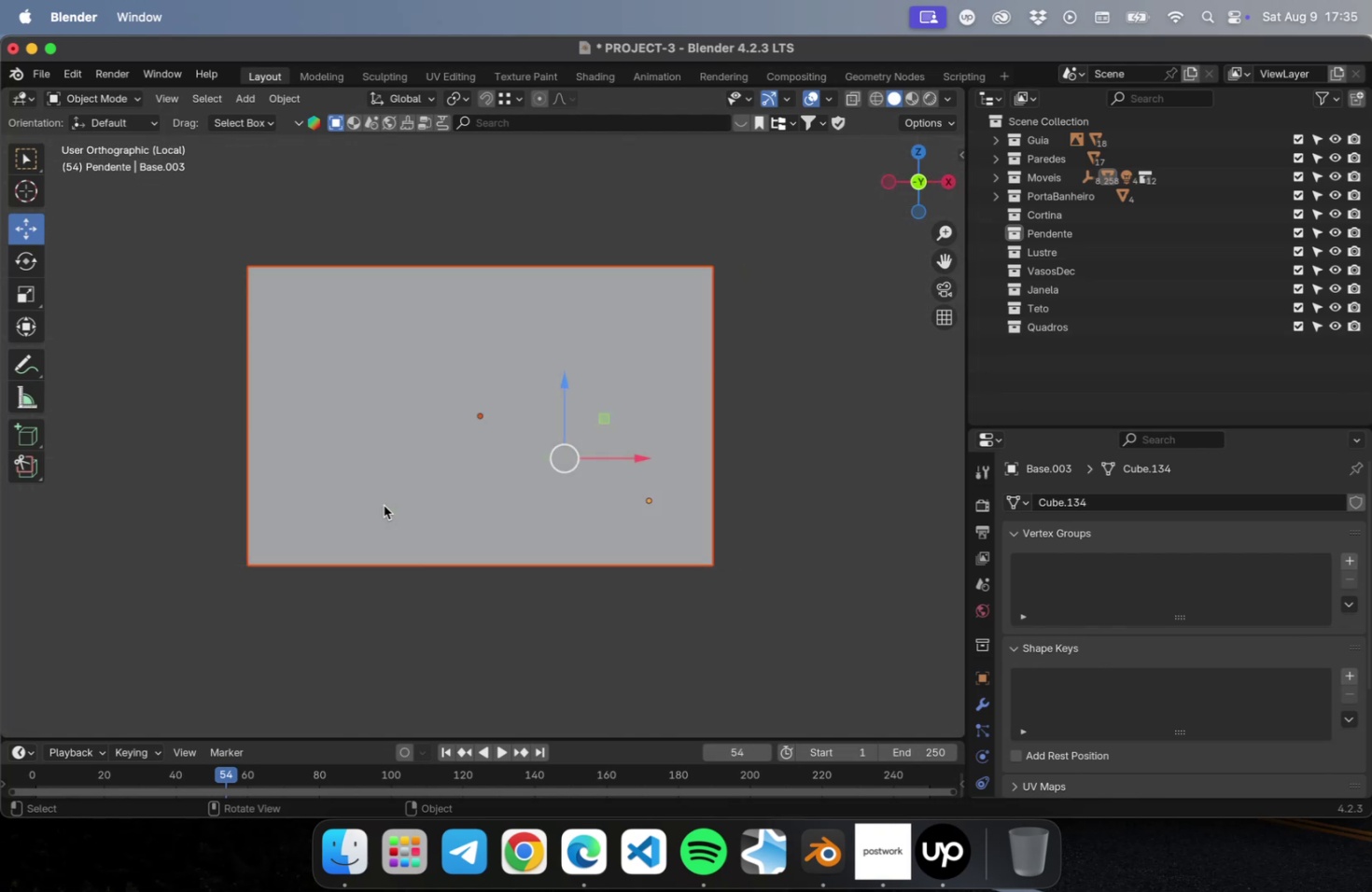 
key(NumLock)
 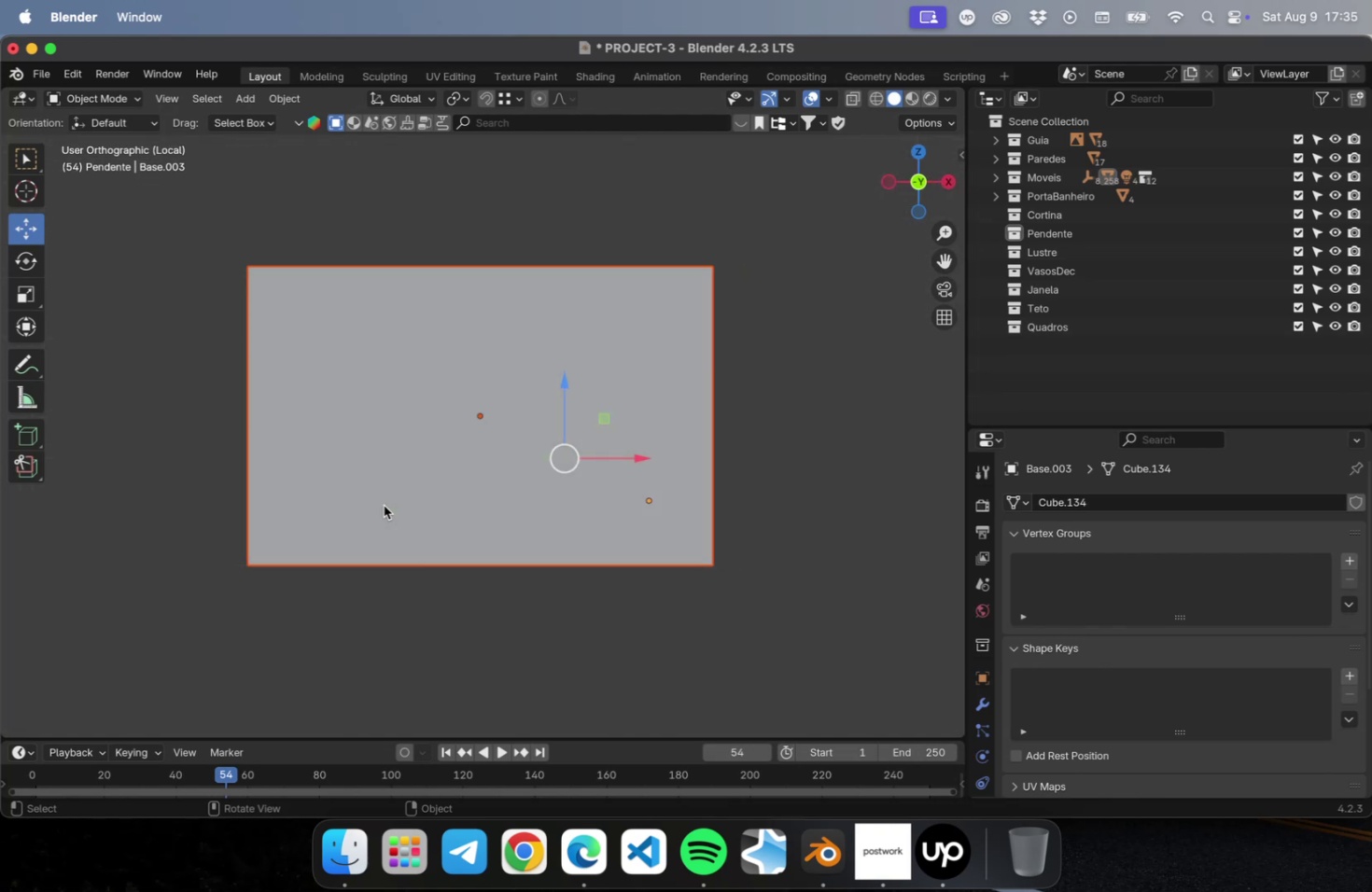 
key(Numpad7)
 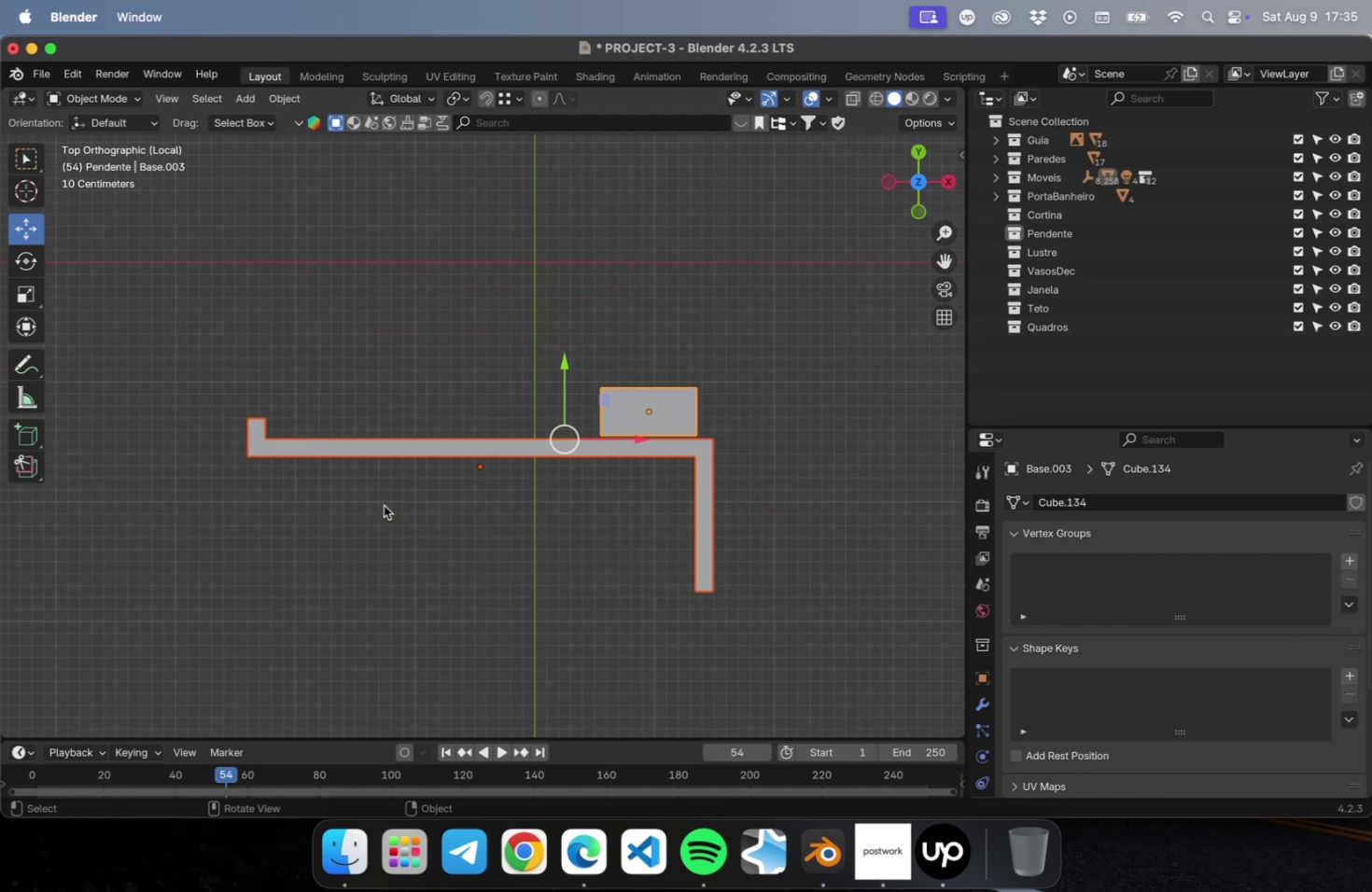 
key(NumLock)
 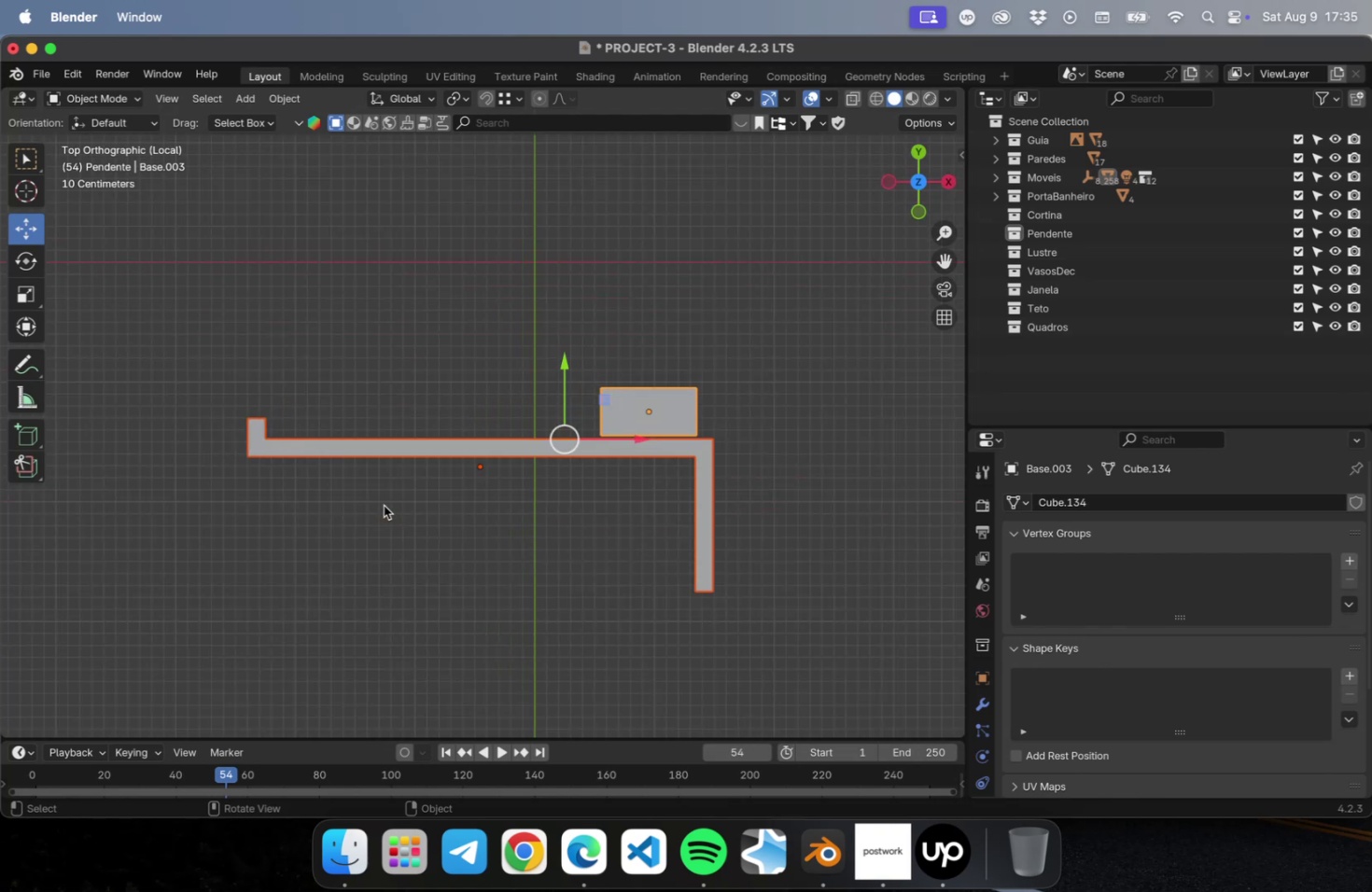 
key(Numpad8)
 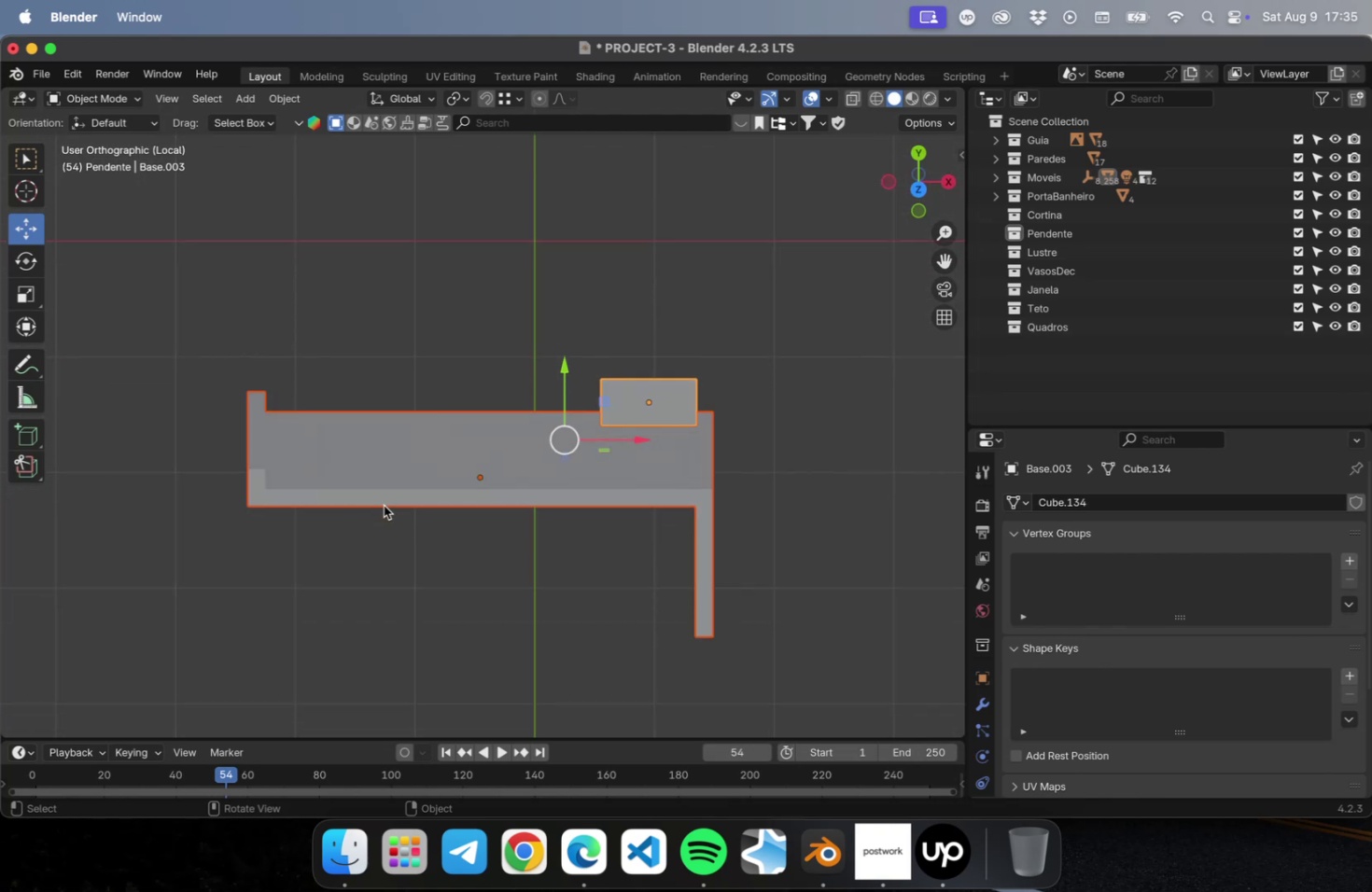 
key(NumLock)
 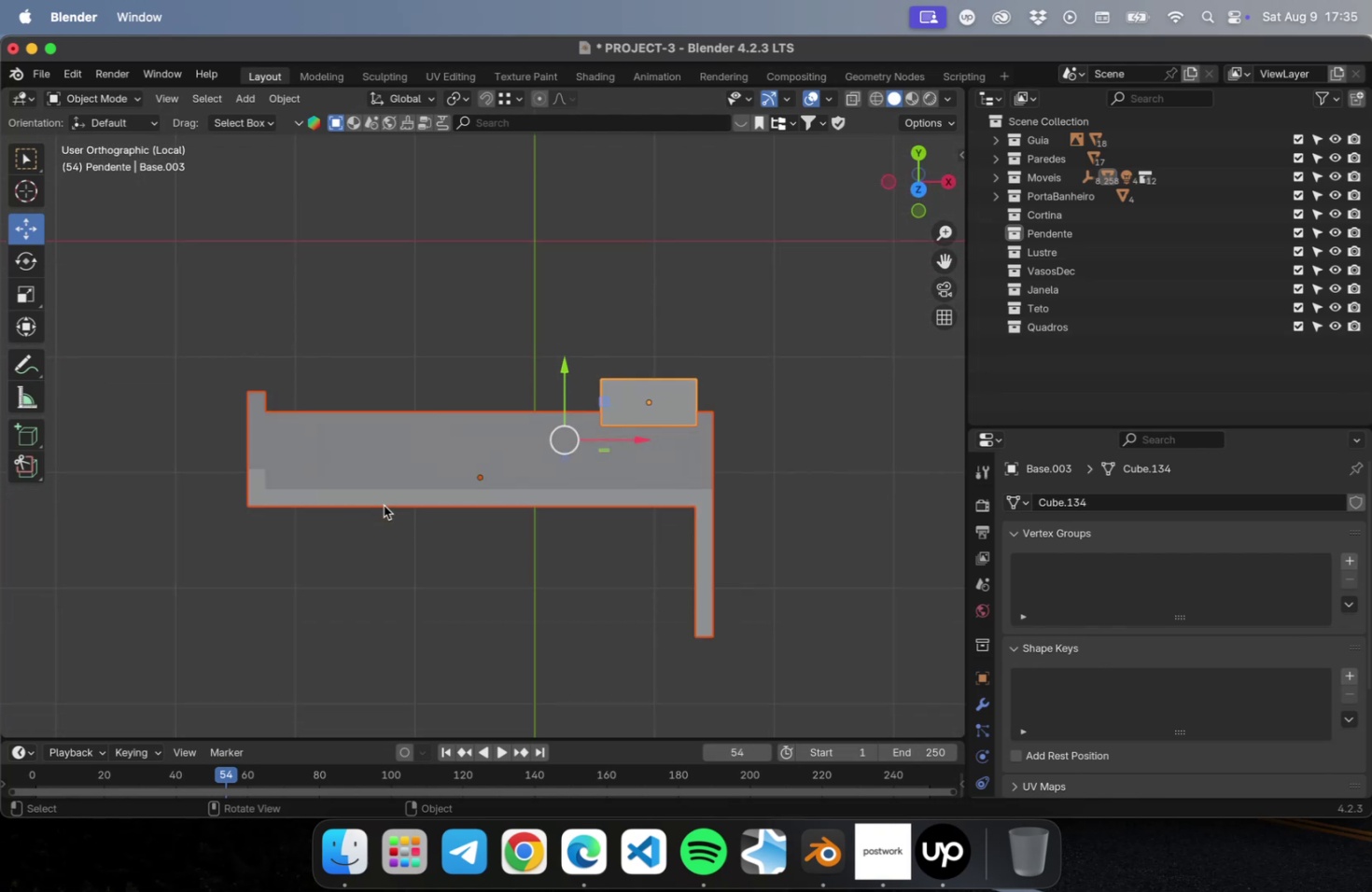 
key(Numpad9)
 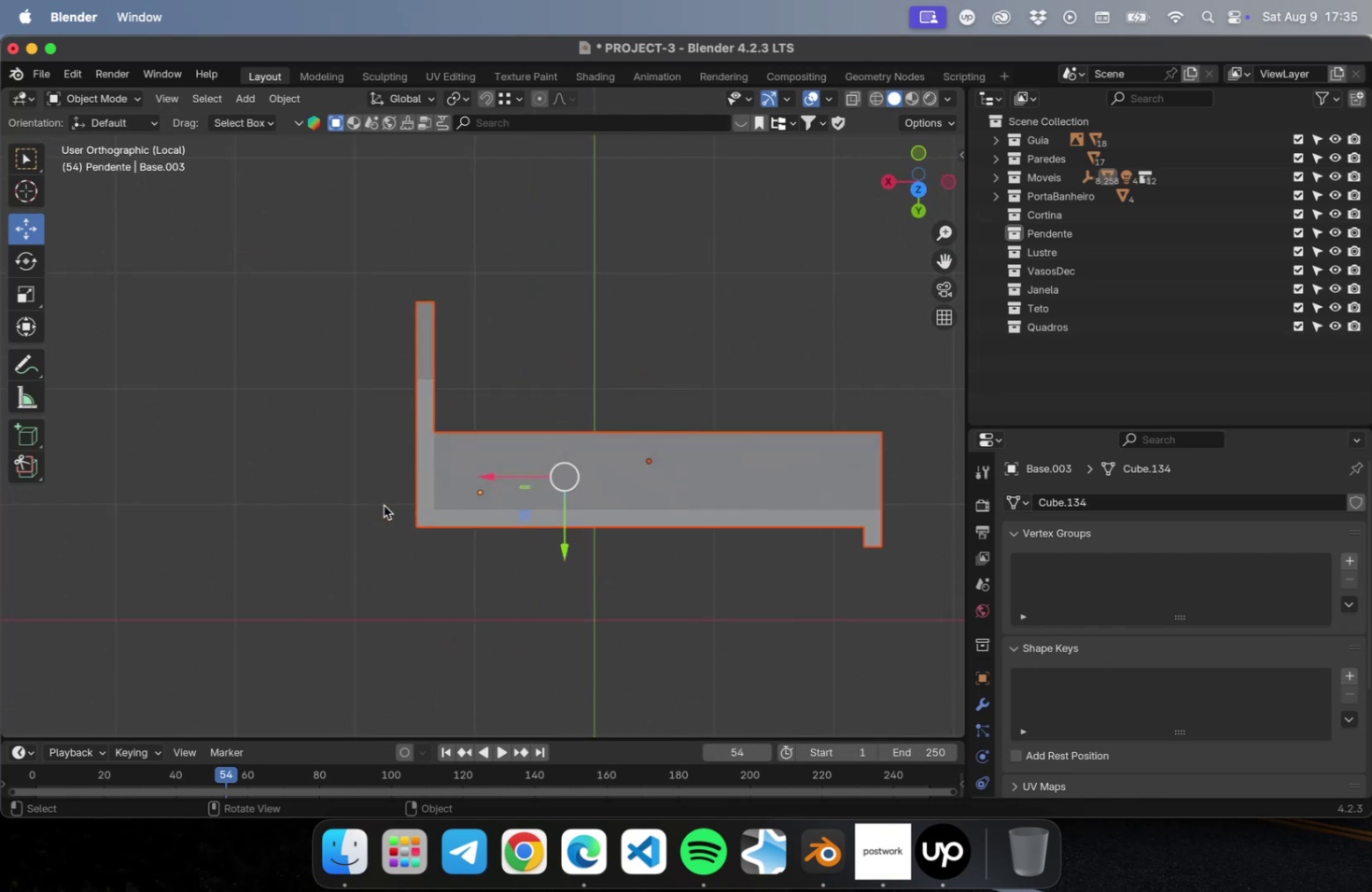 
key(NumLock)
 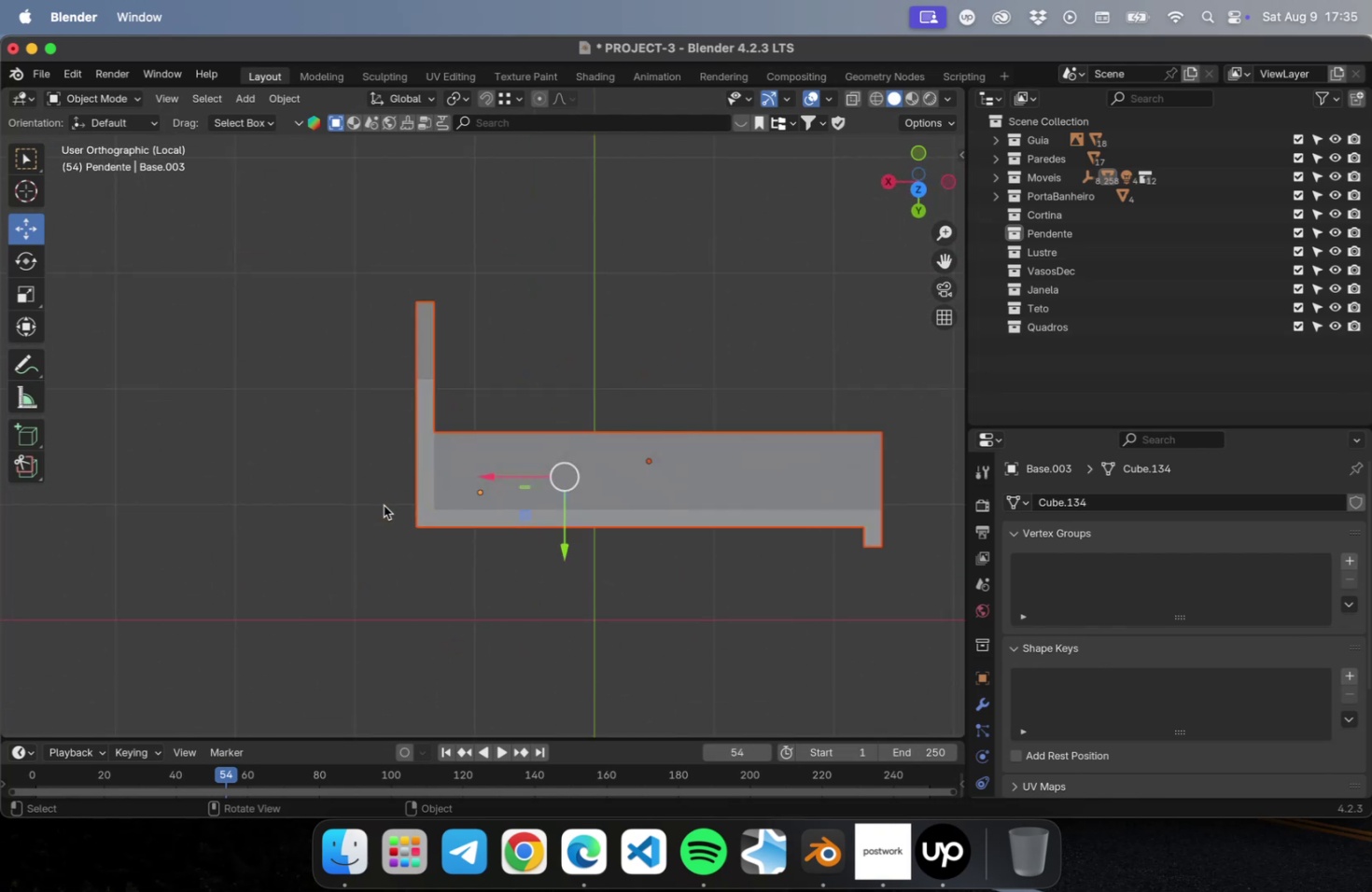 
key(Numpad1)
 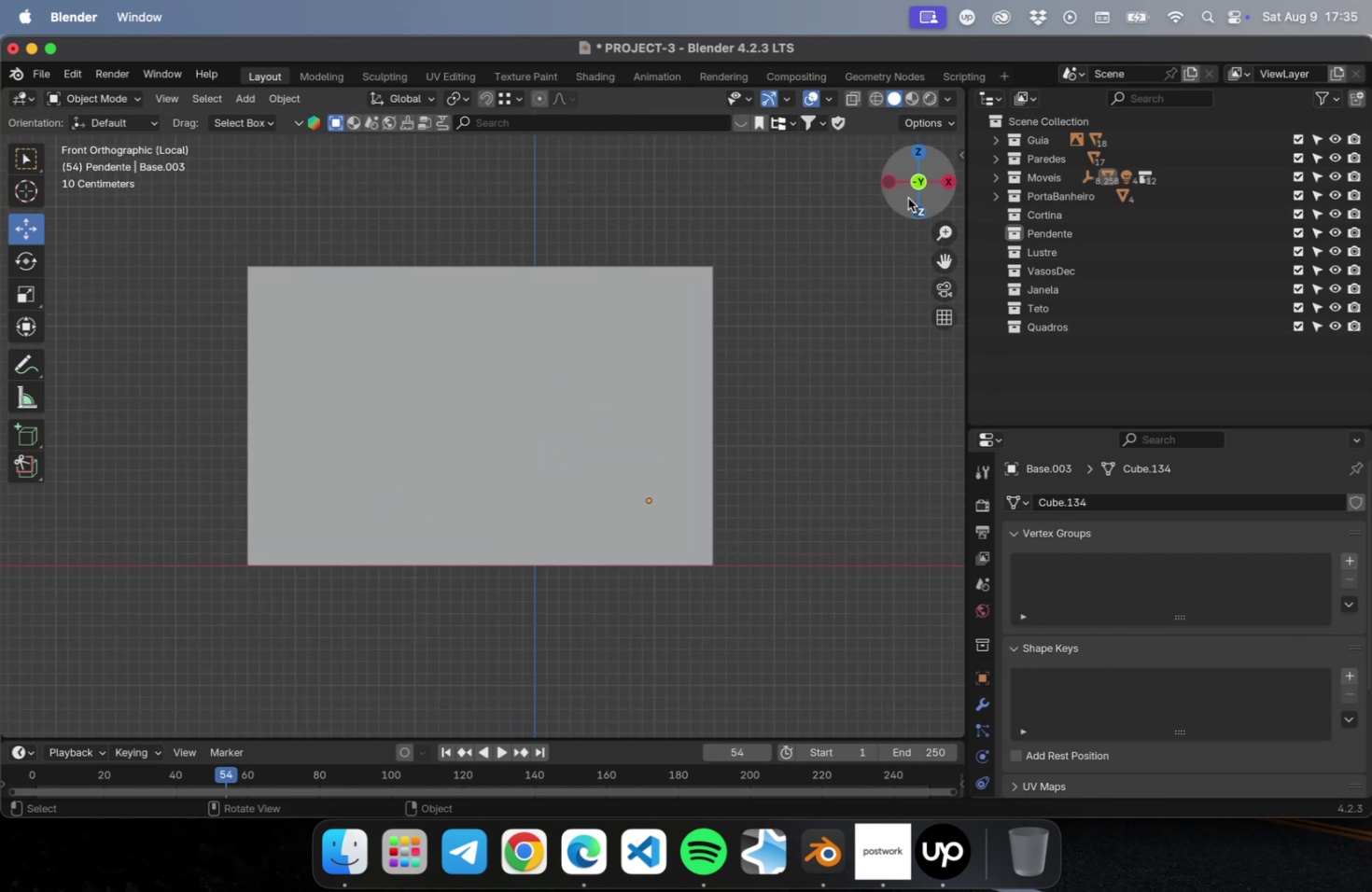 
left_click([871, 105])
 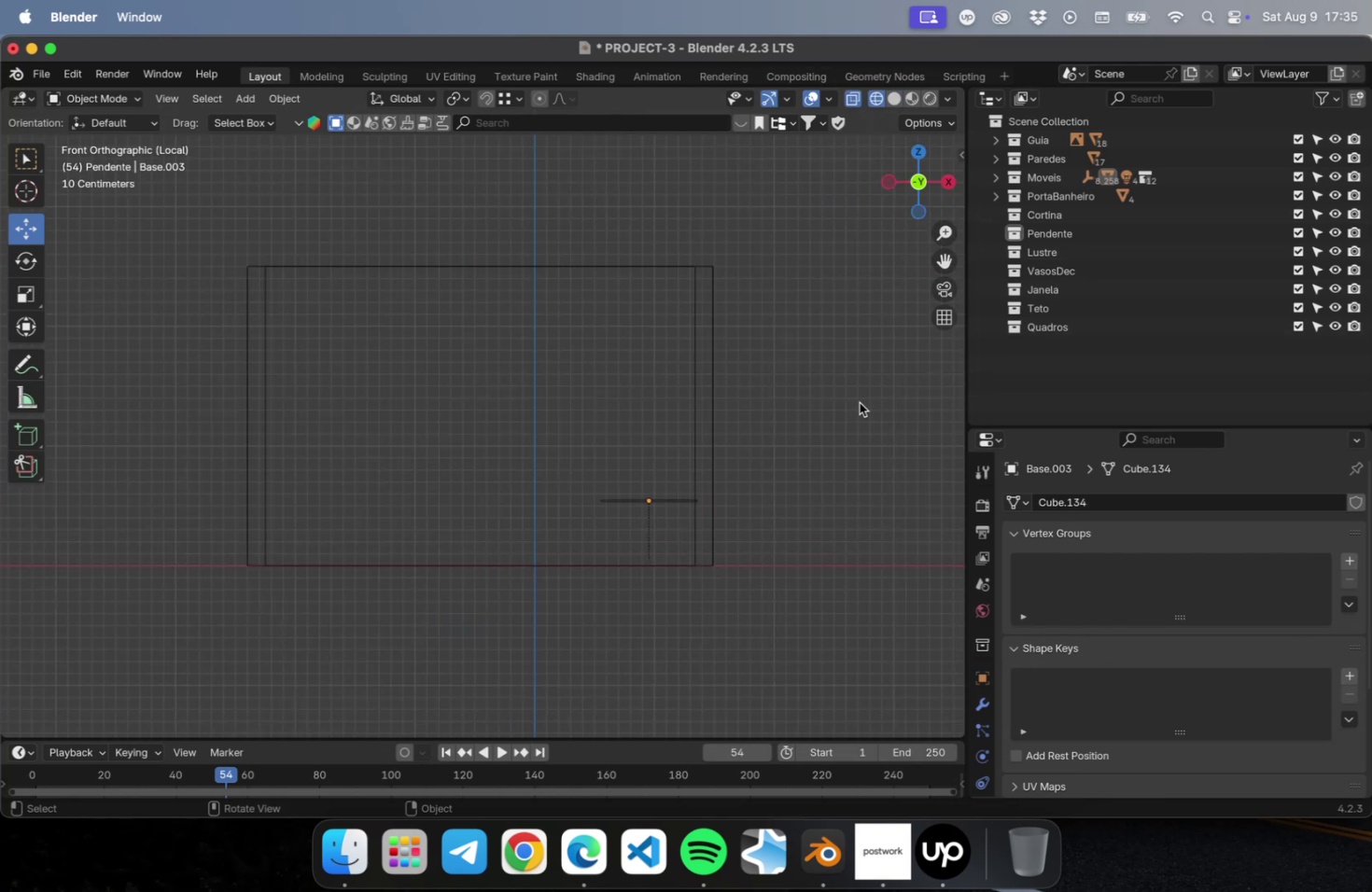 
scroll: coordinate [846, 418], scroll_direction: up, amount: 9.0
 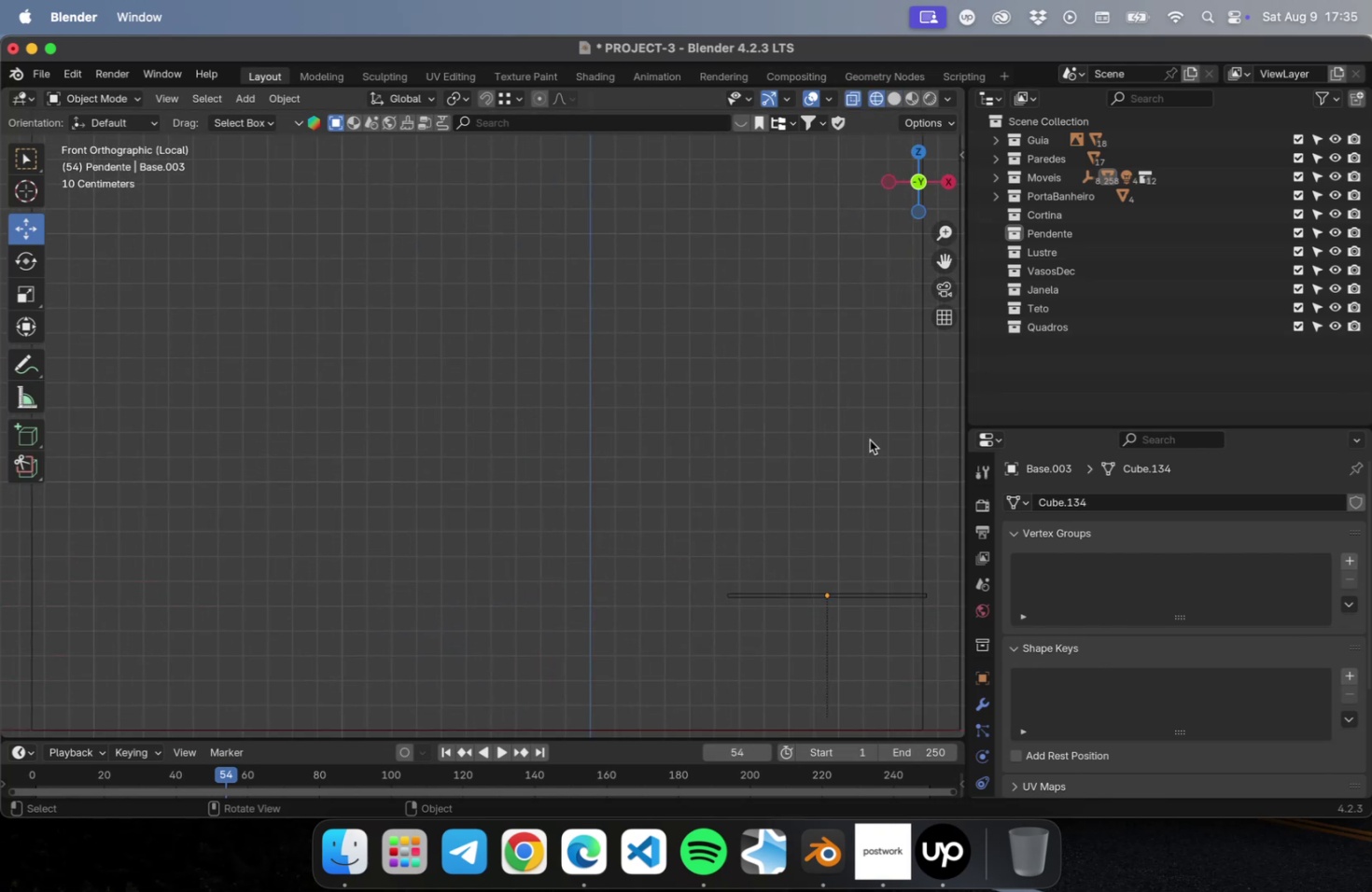 
hold_key(key=ShiftLeft, duration=0.53)
 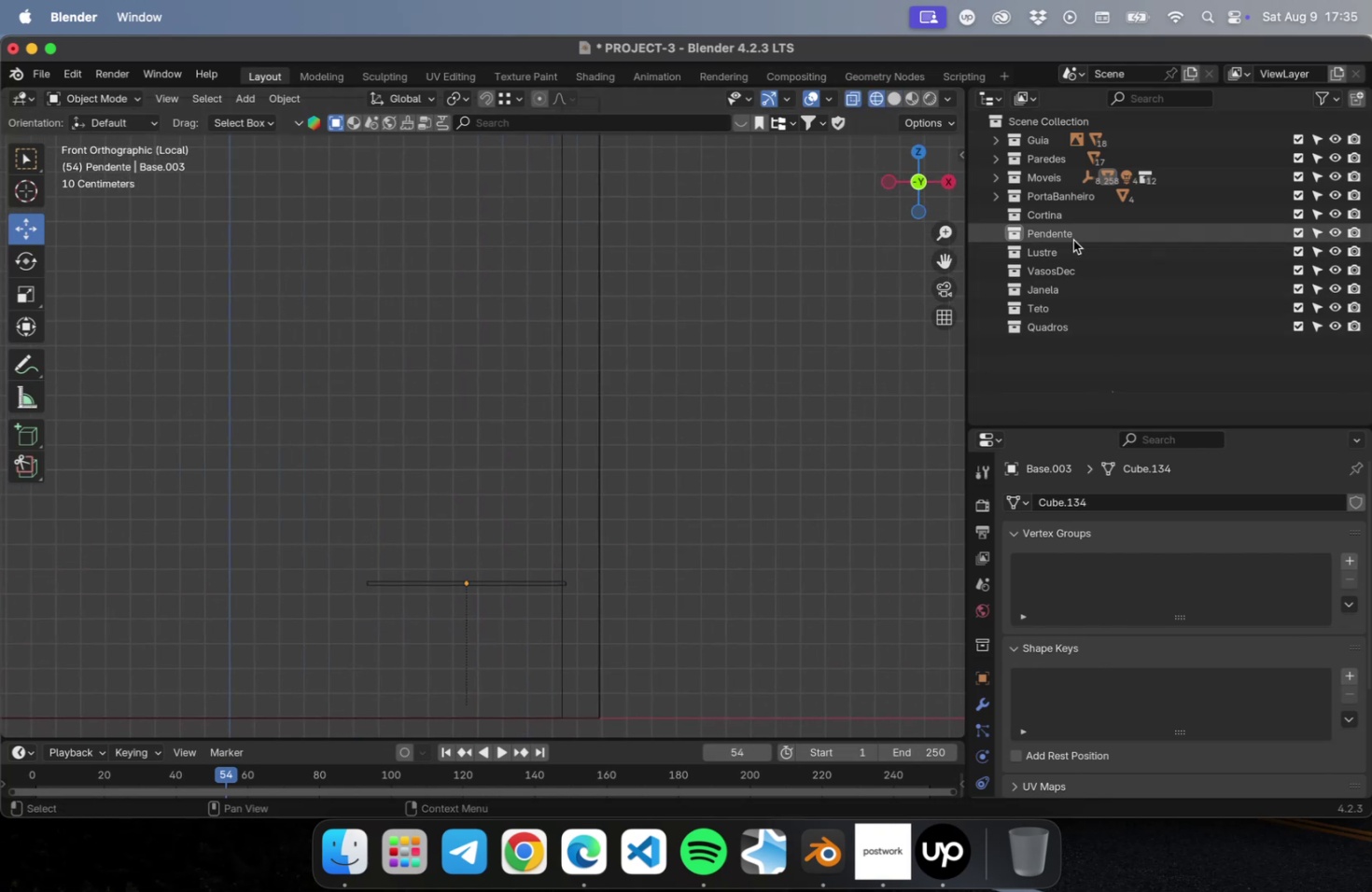 
left_click([1071, 236])
 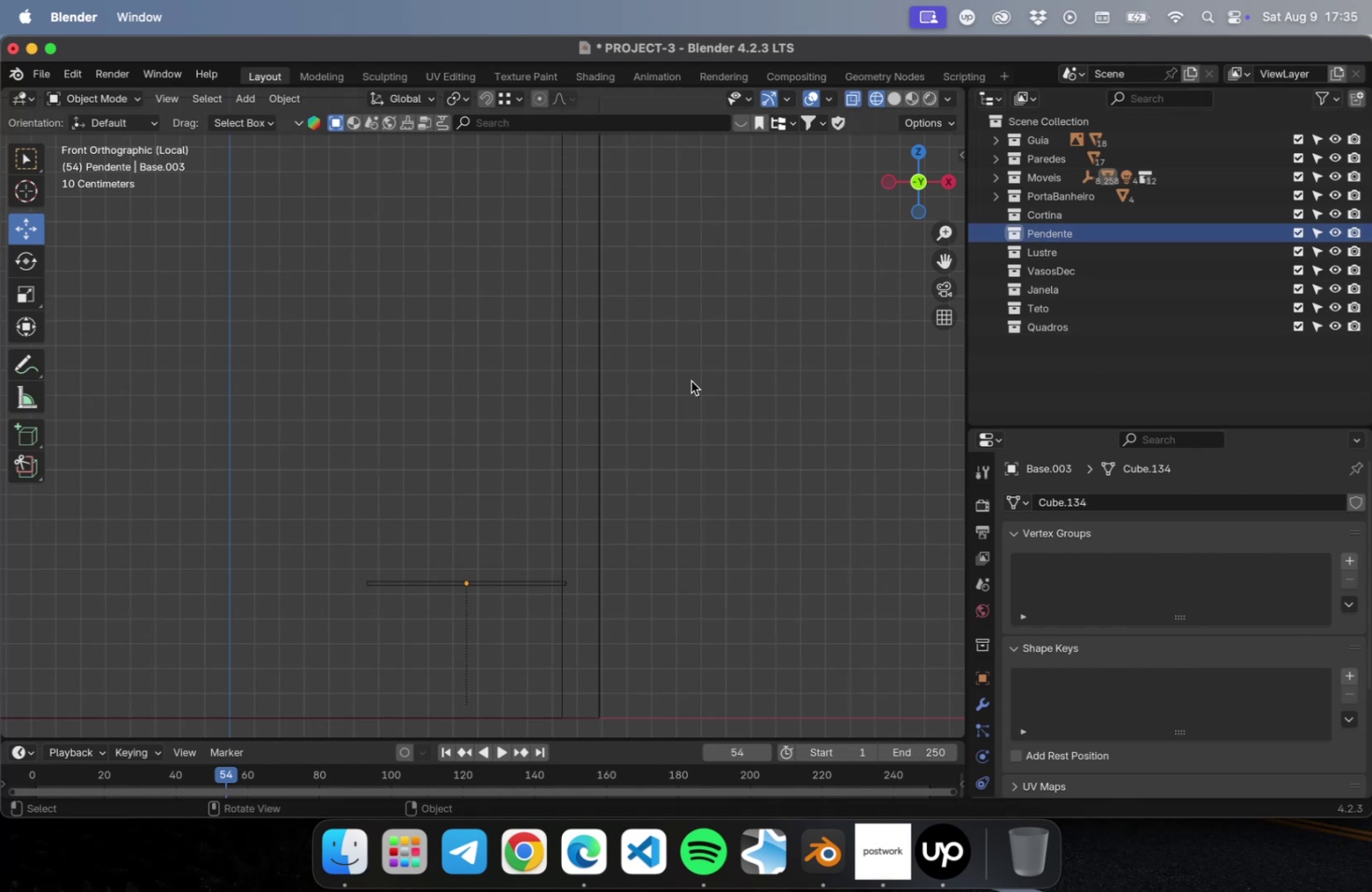 
scroll: coordinate [638, 431], scroll_direction: down, amount: 2.0
 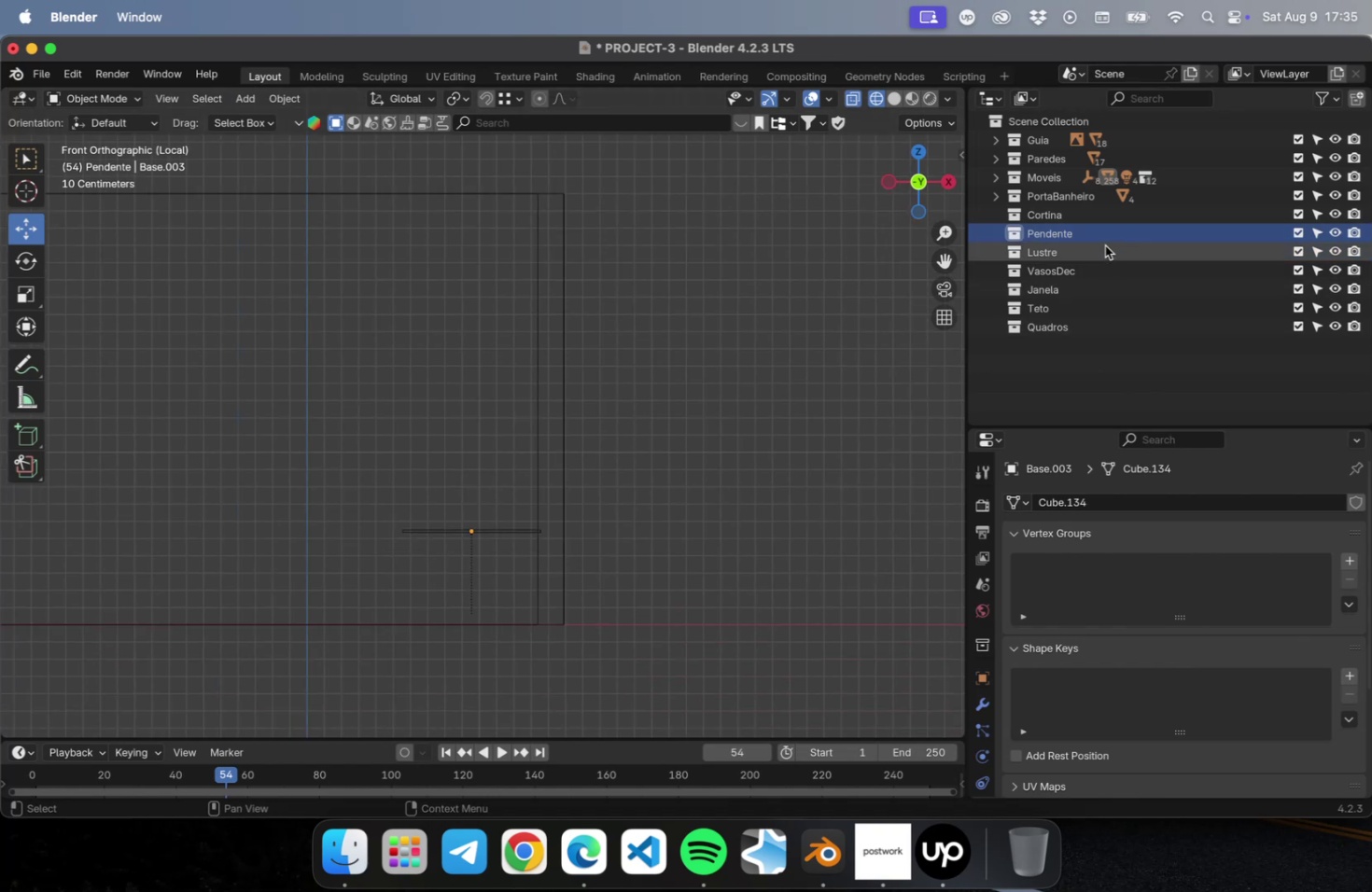 
key(Enter)
 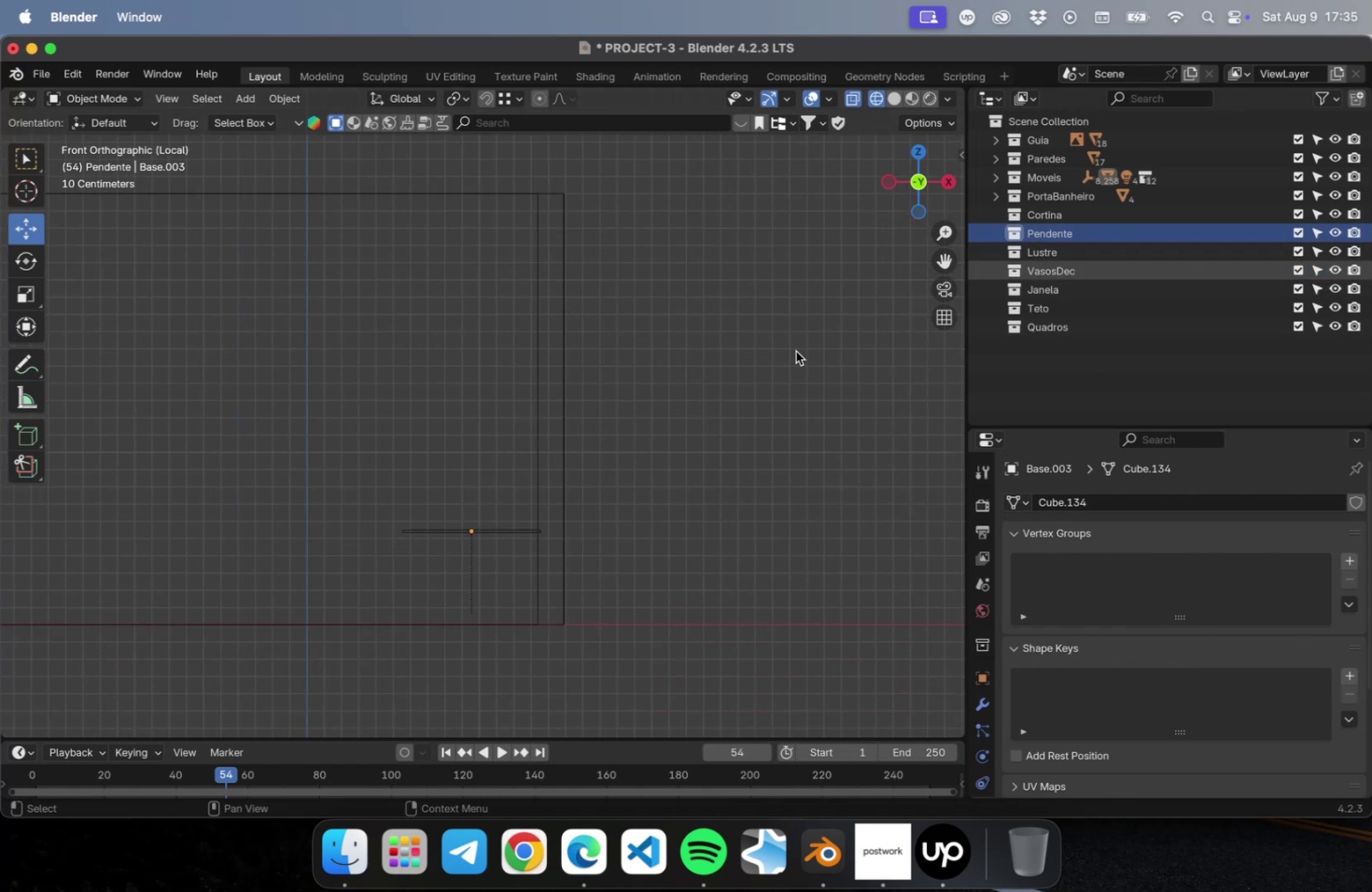 
mouse_move([479, 425])
 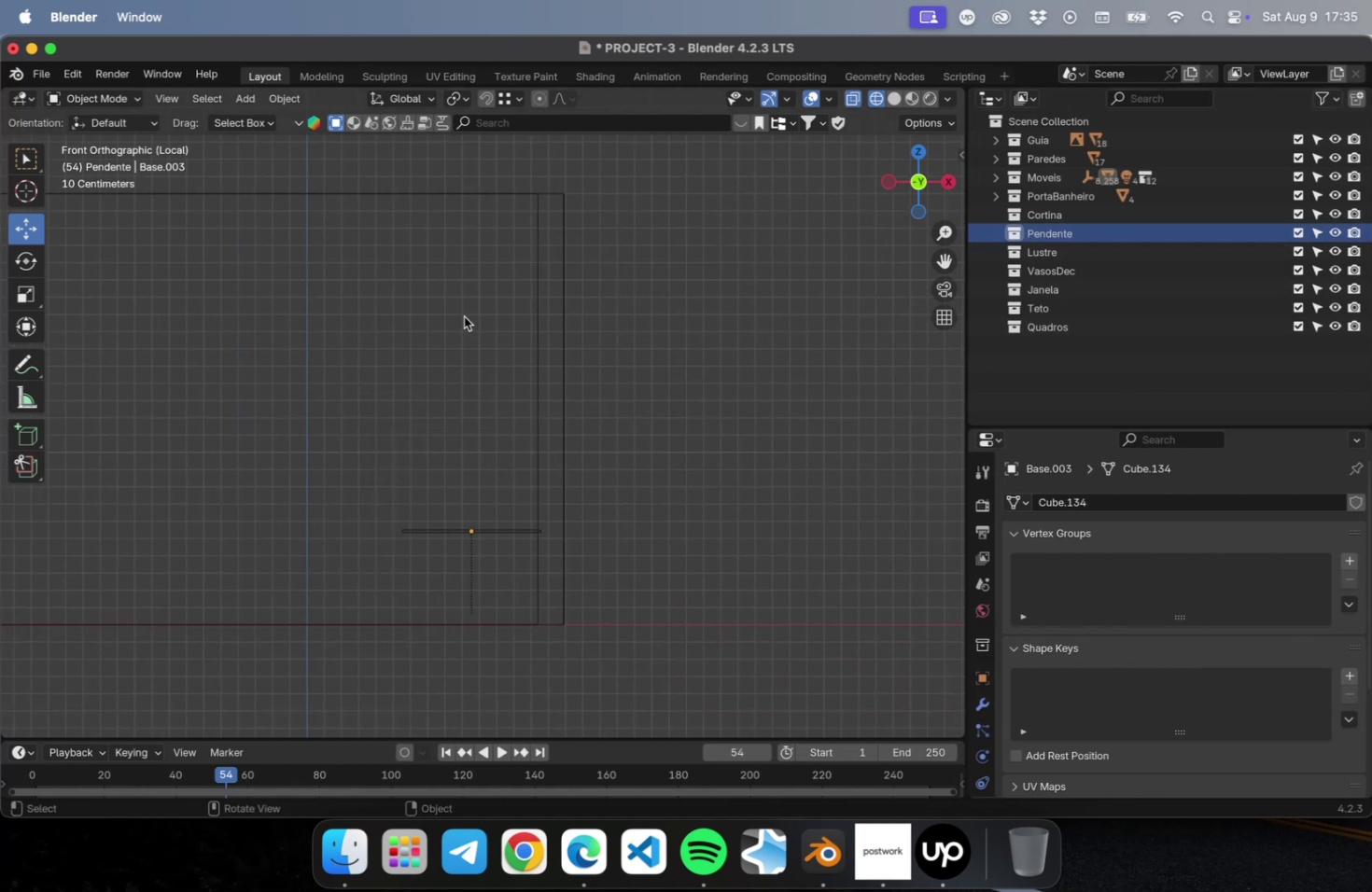 
left_click([464, 316])
 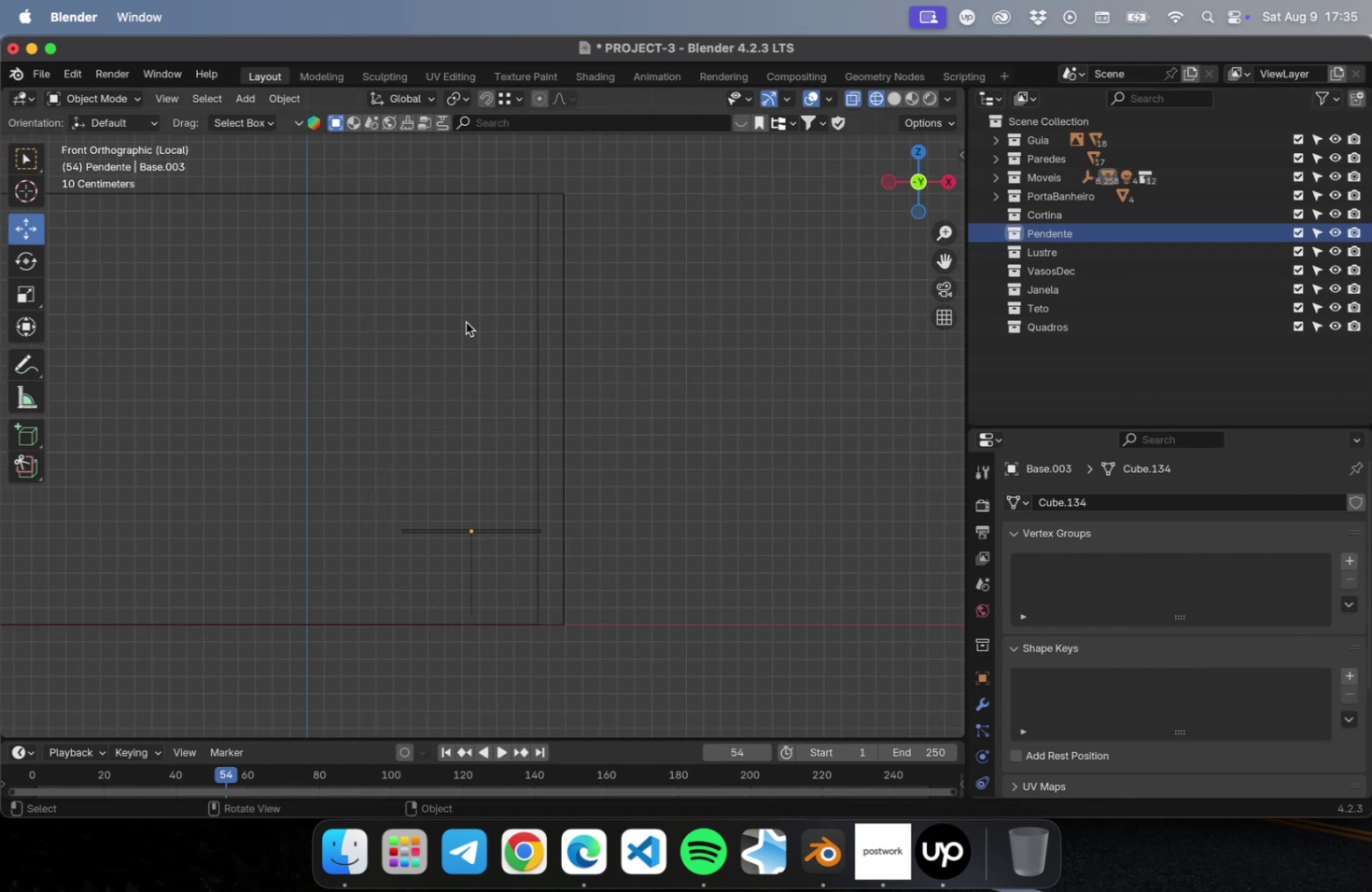 
hold_key(key=ShiftLeft, duration=0.46)
 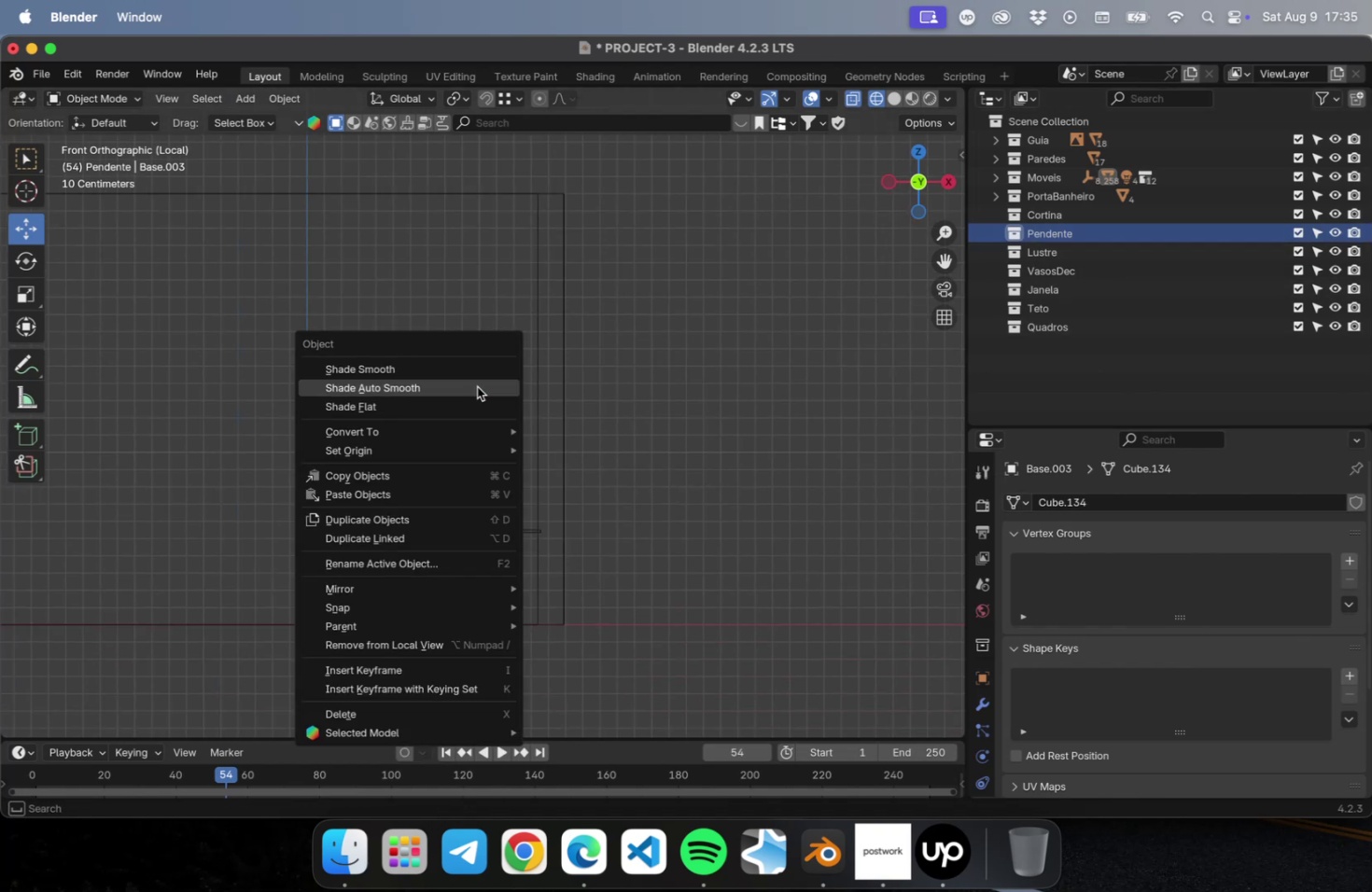 
key(Escape)
 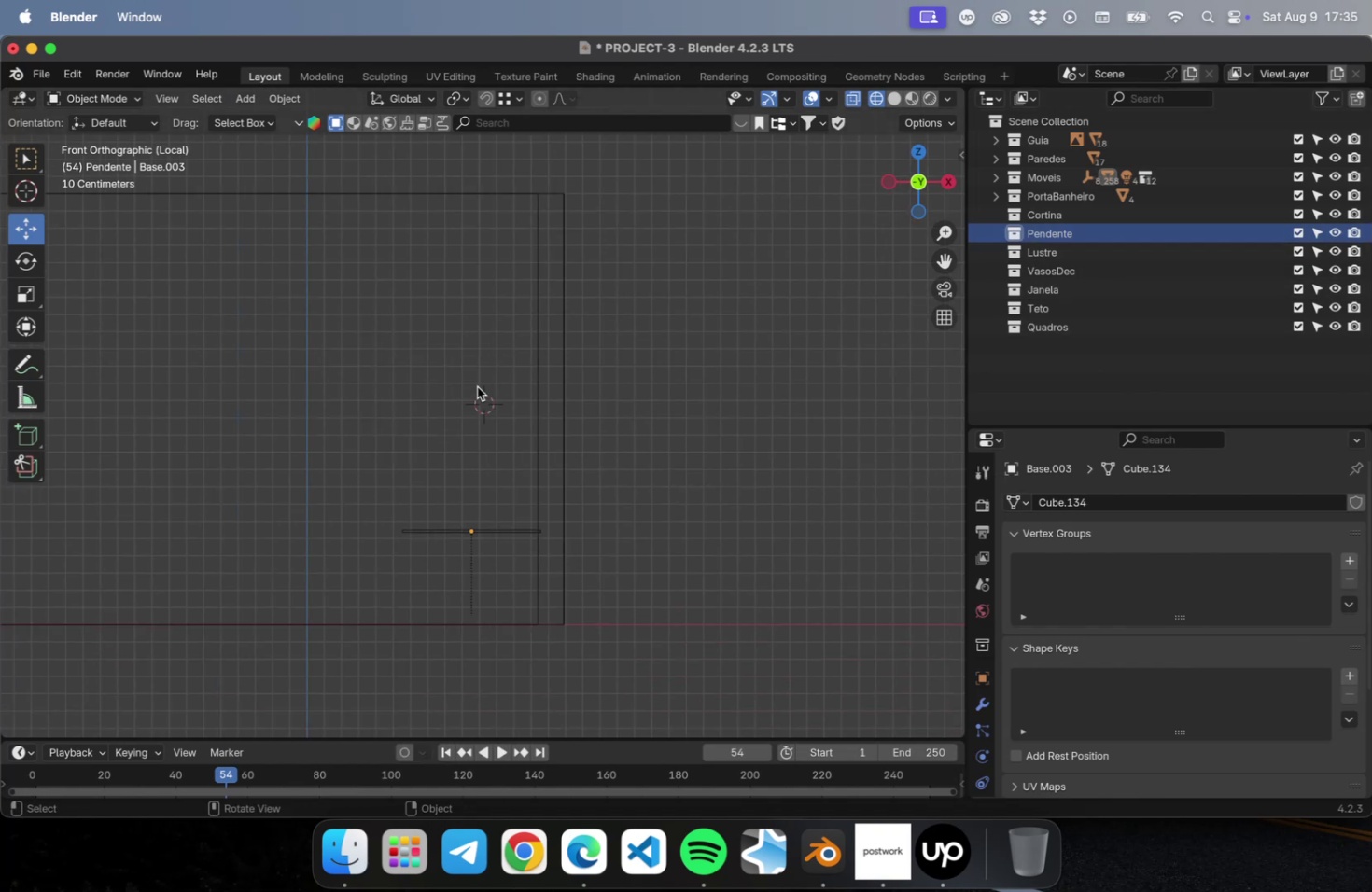 
key(Meta+S)
 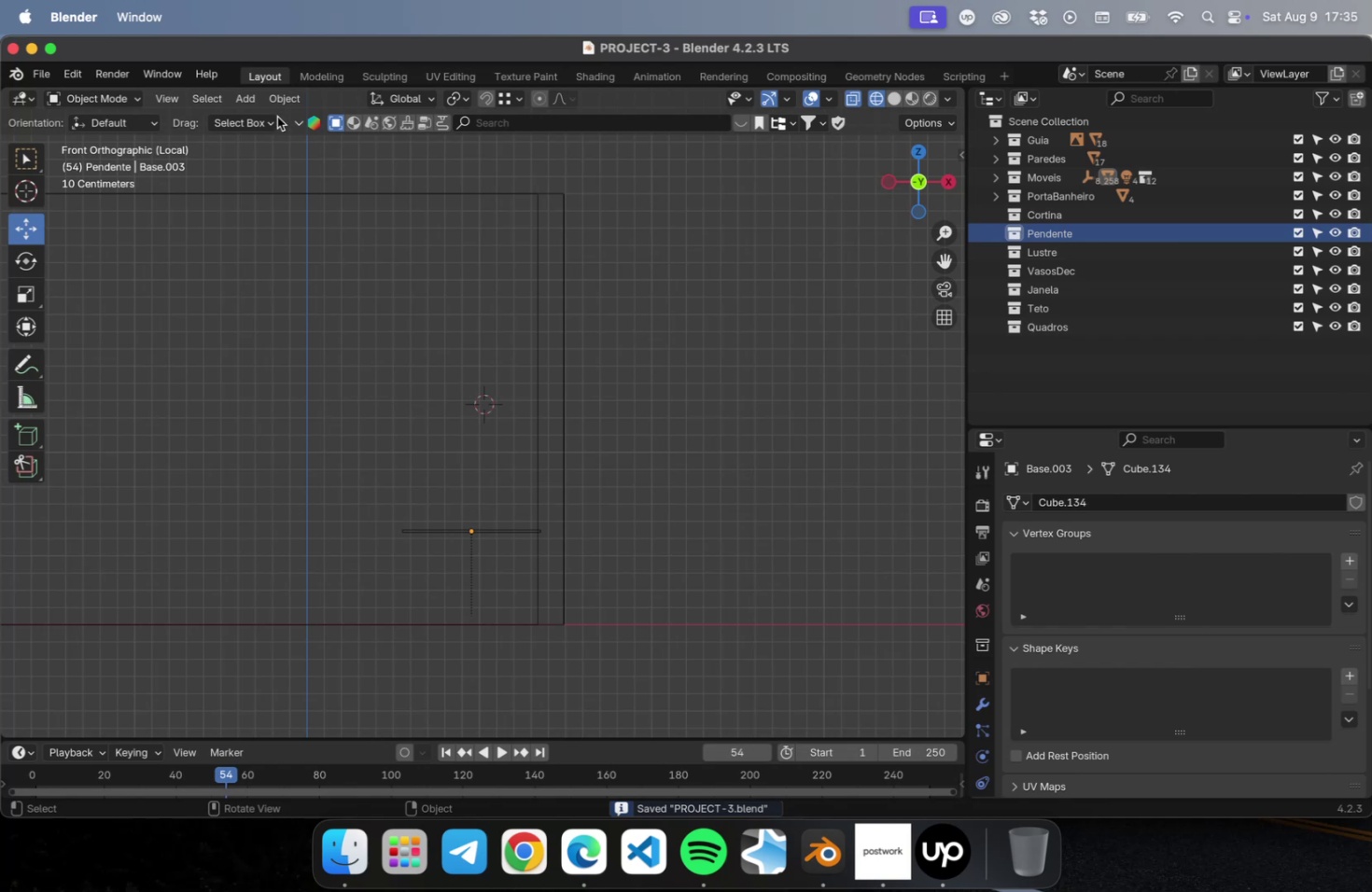 
left_click([251, 100])
 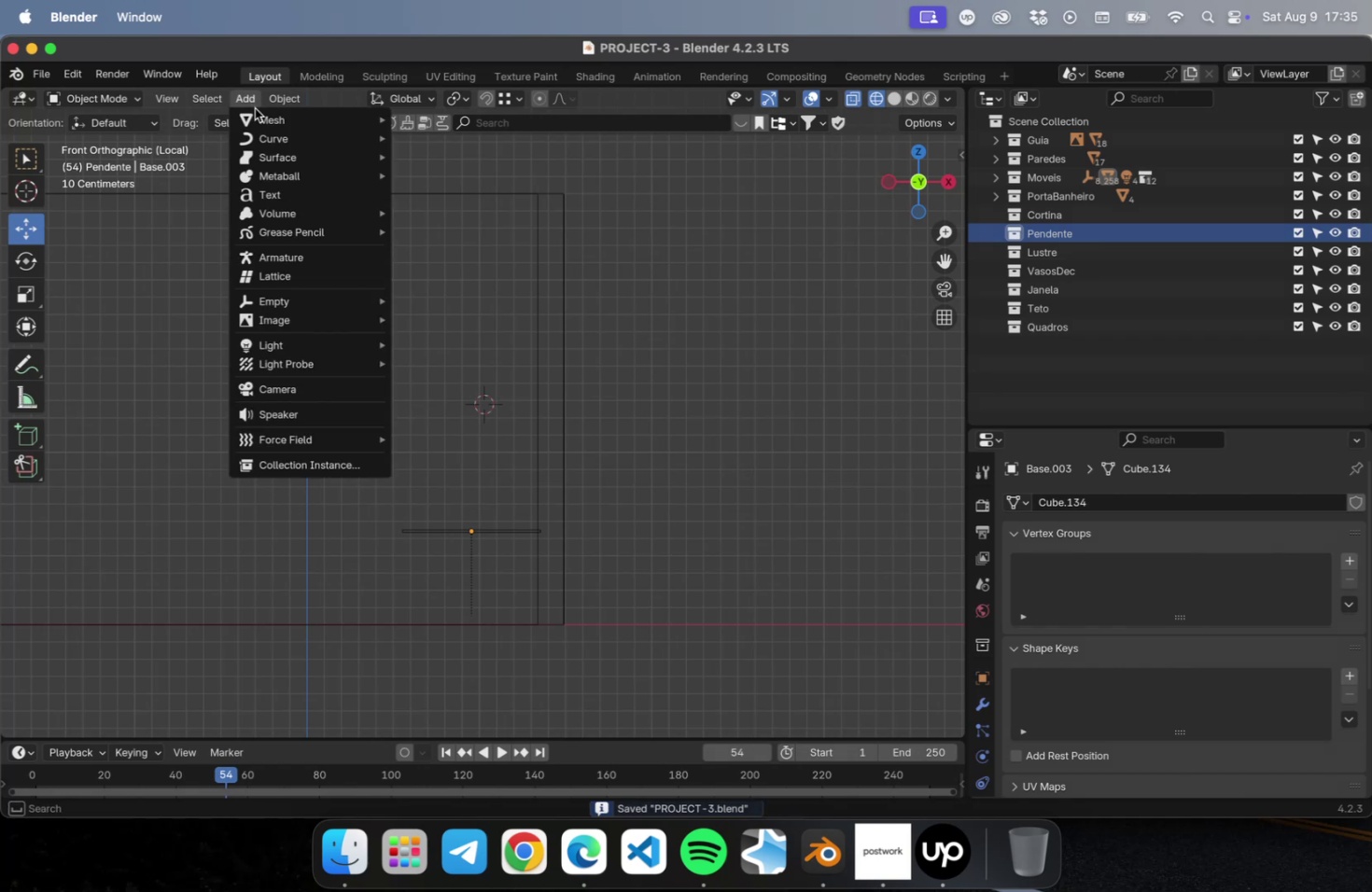 
mouse_move([279, 139])
 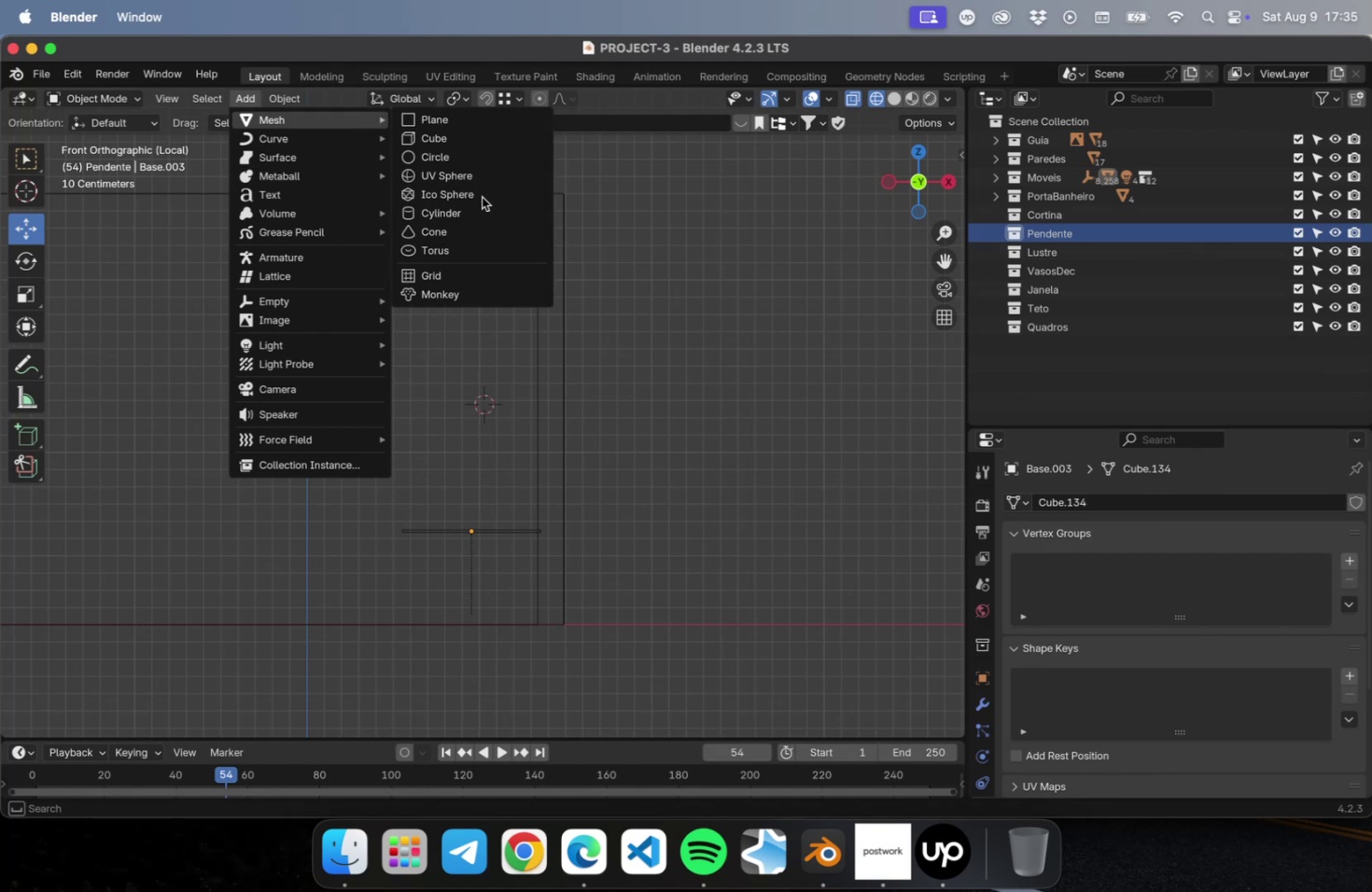 
left_click([490, 244])
 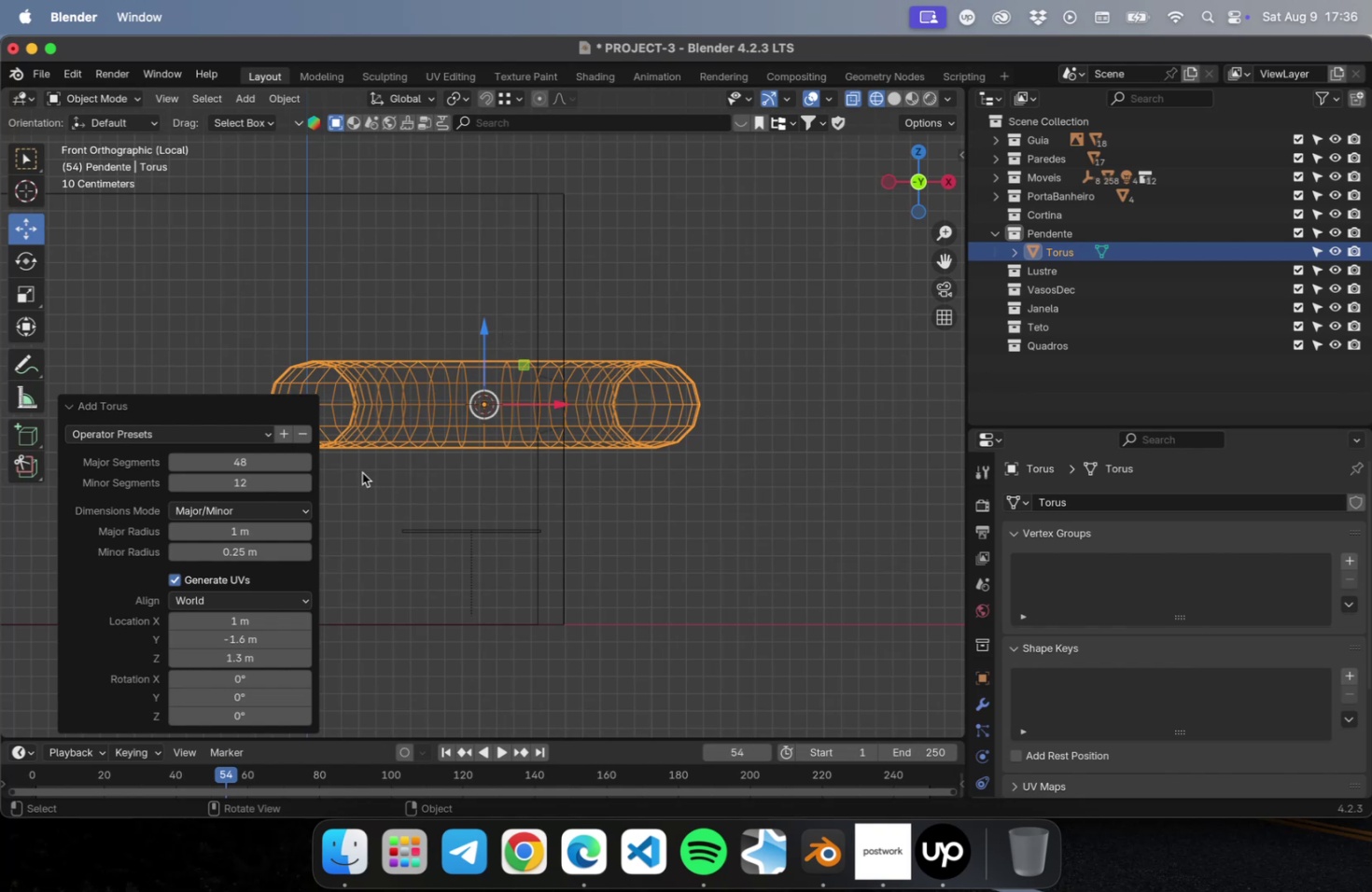 
wait(11.9)
 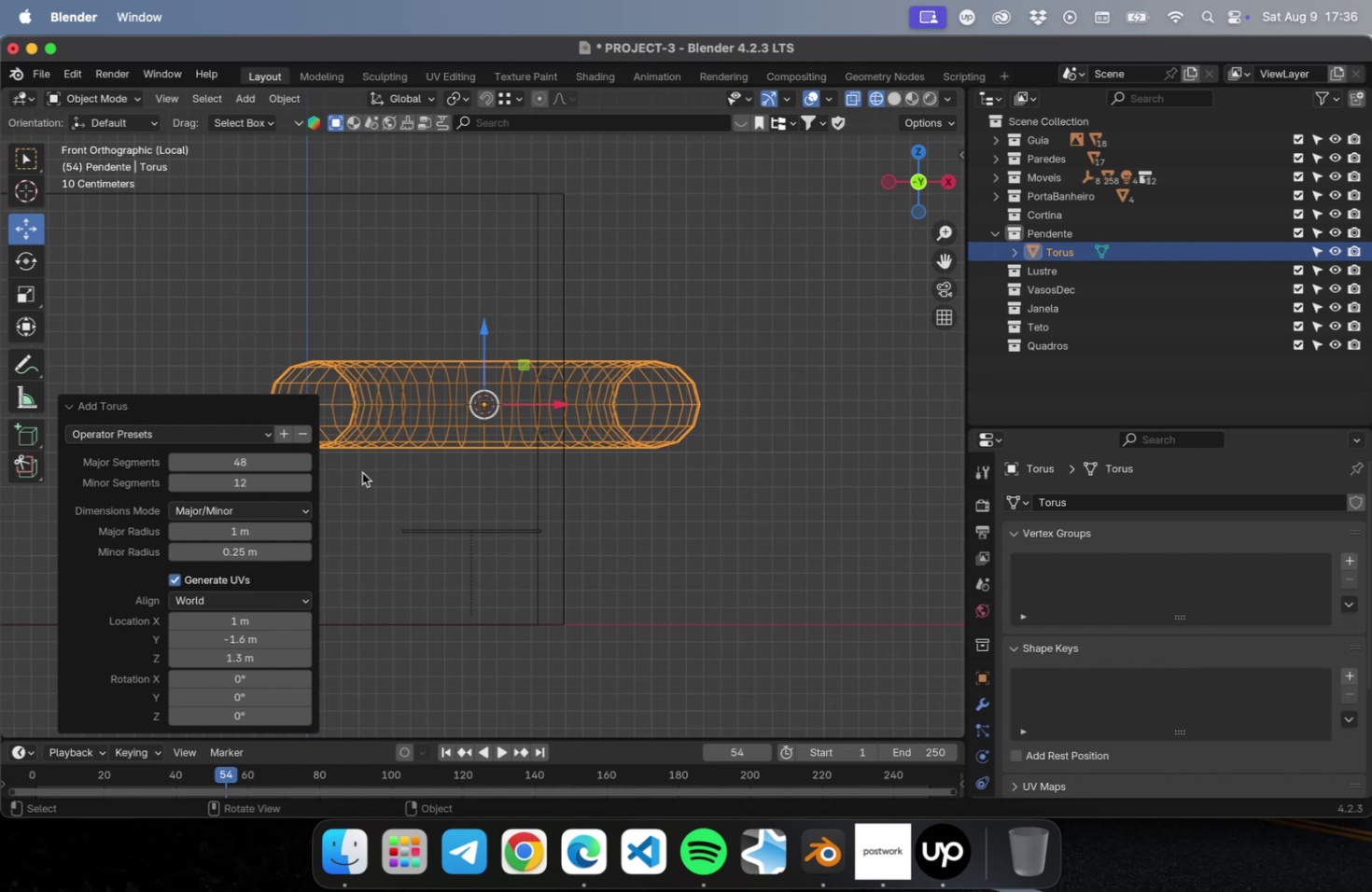 
type(rx90)
 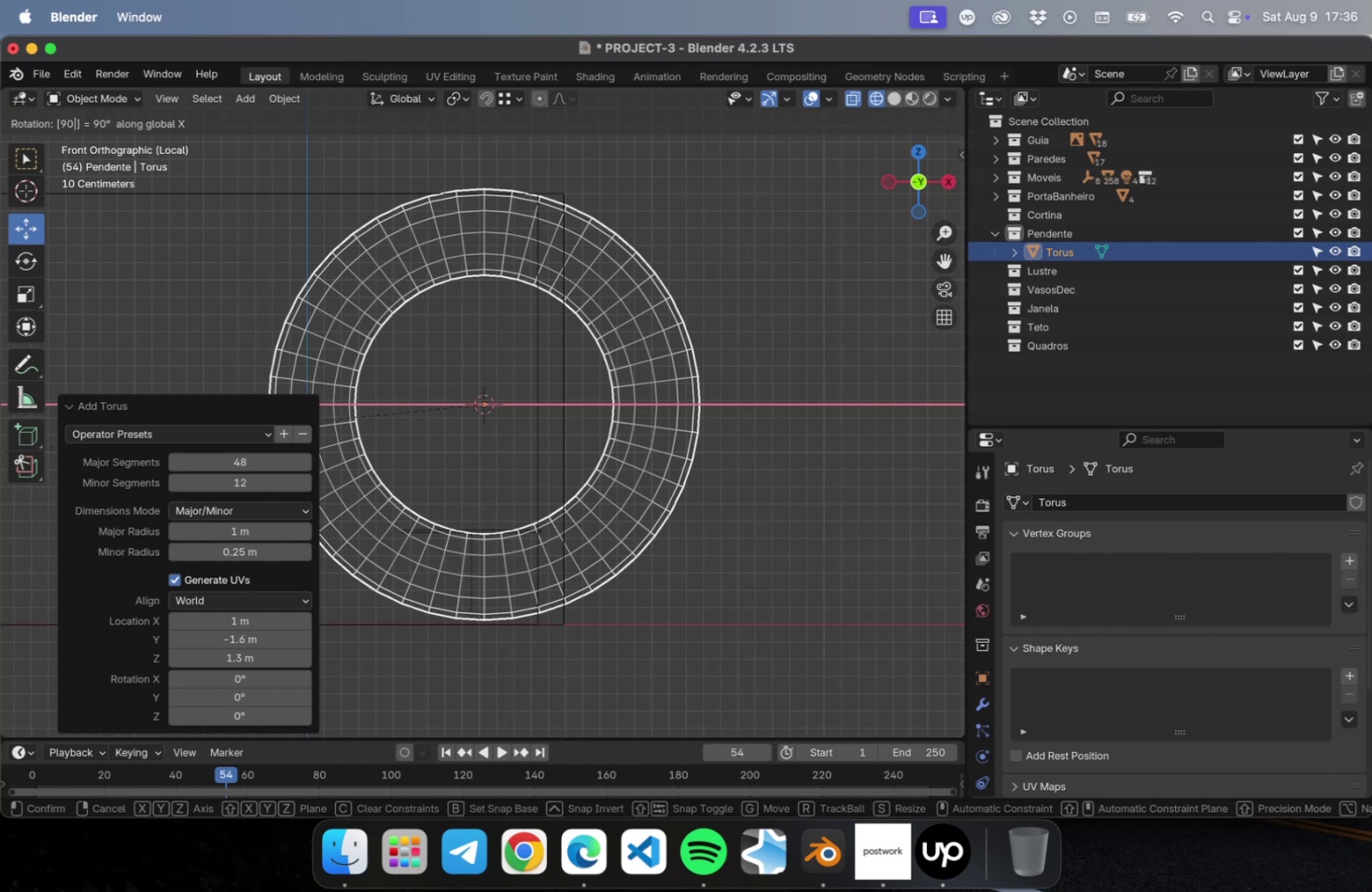 
wait(5.96)
 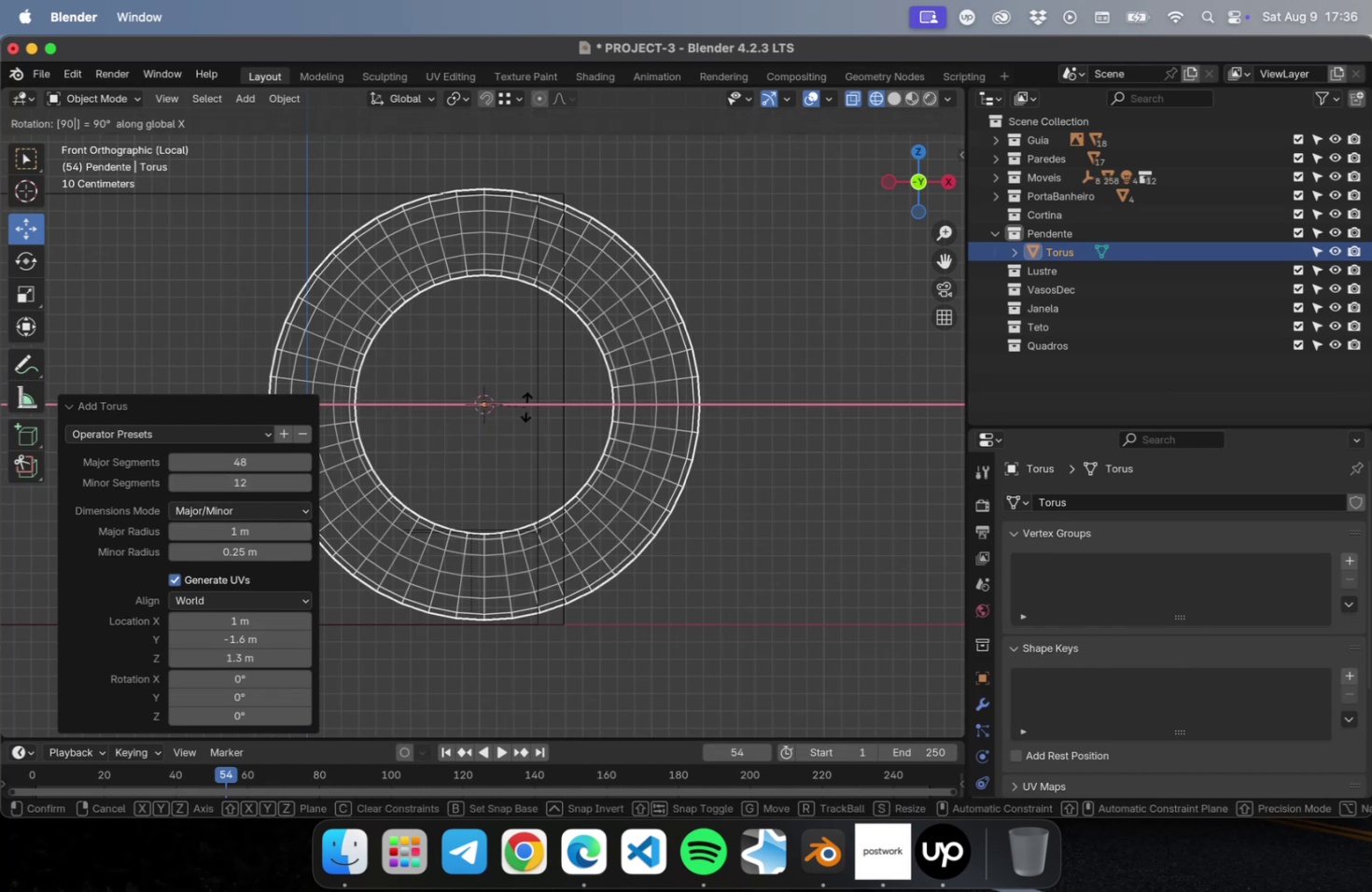 
key(Enter)
 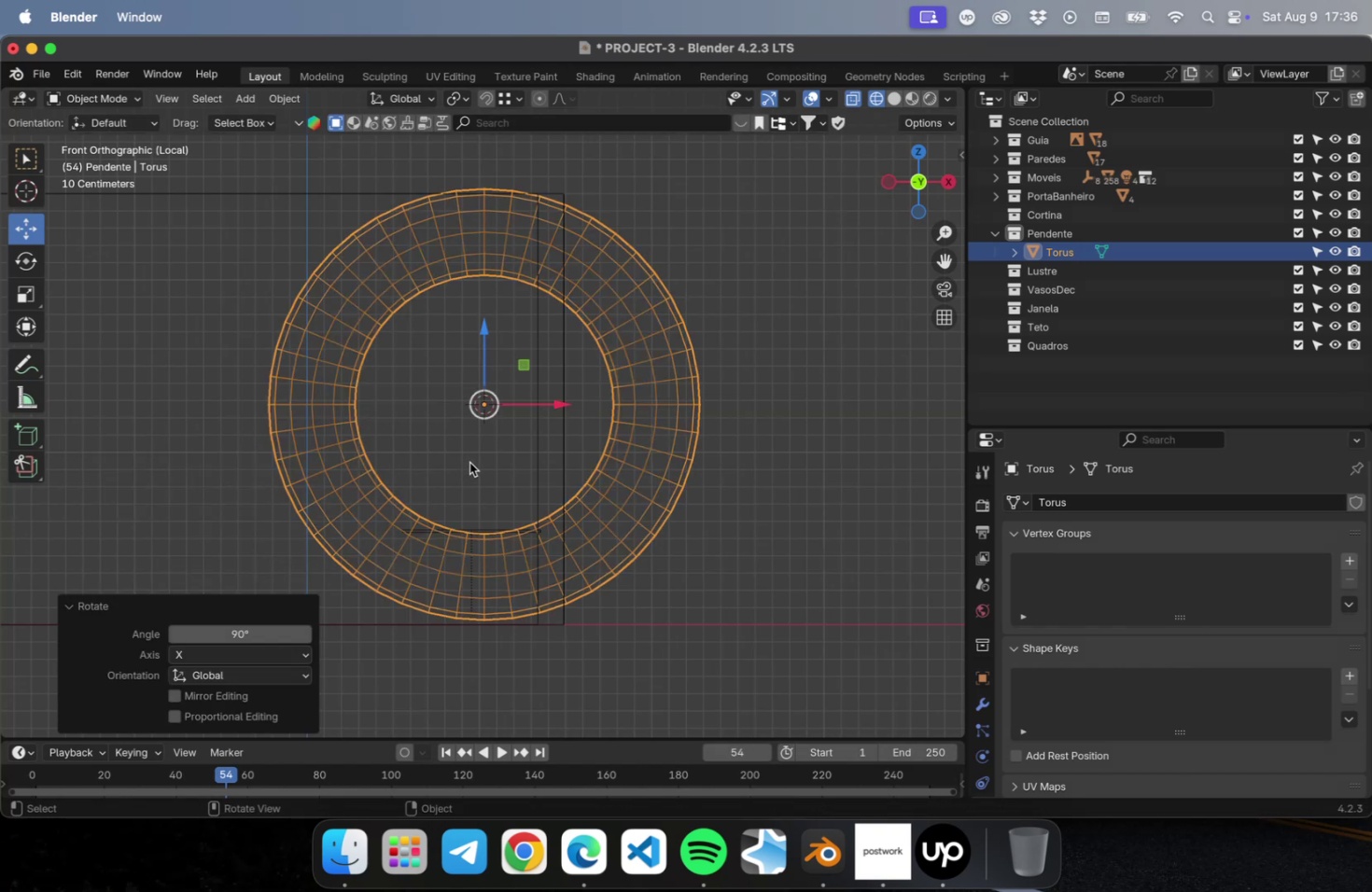 
key(S)
 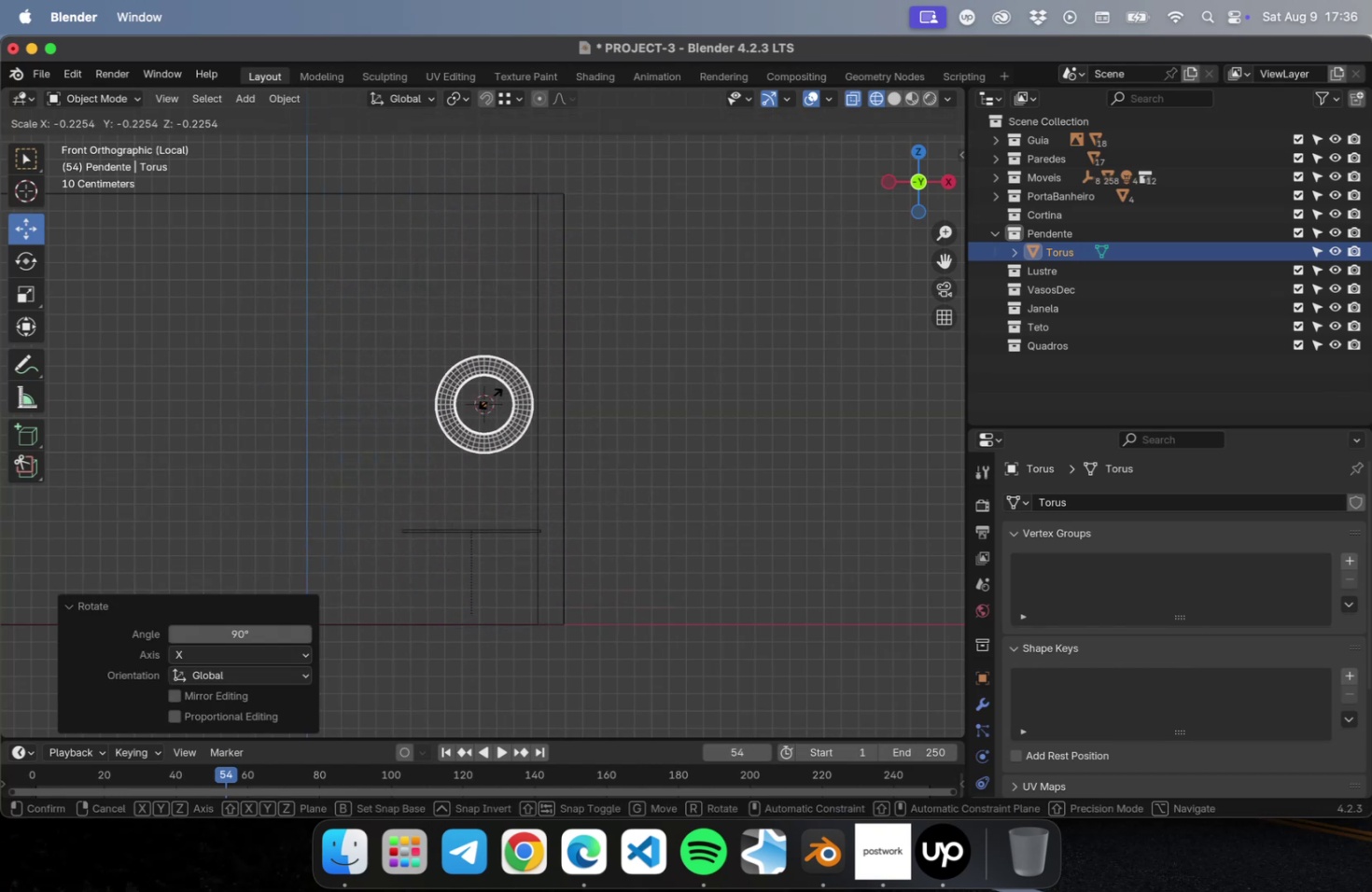 
scroll: coordinate [484, 471], scroll_direction: up, amount: 17.0
 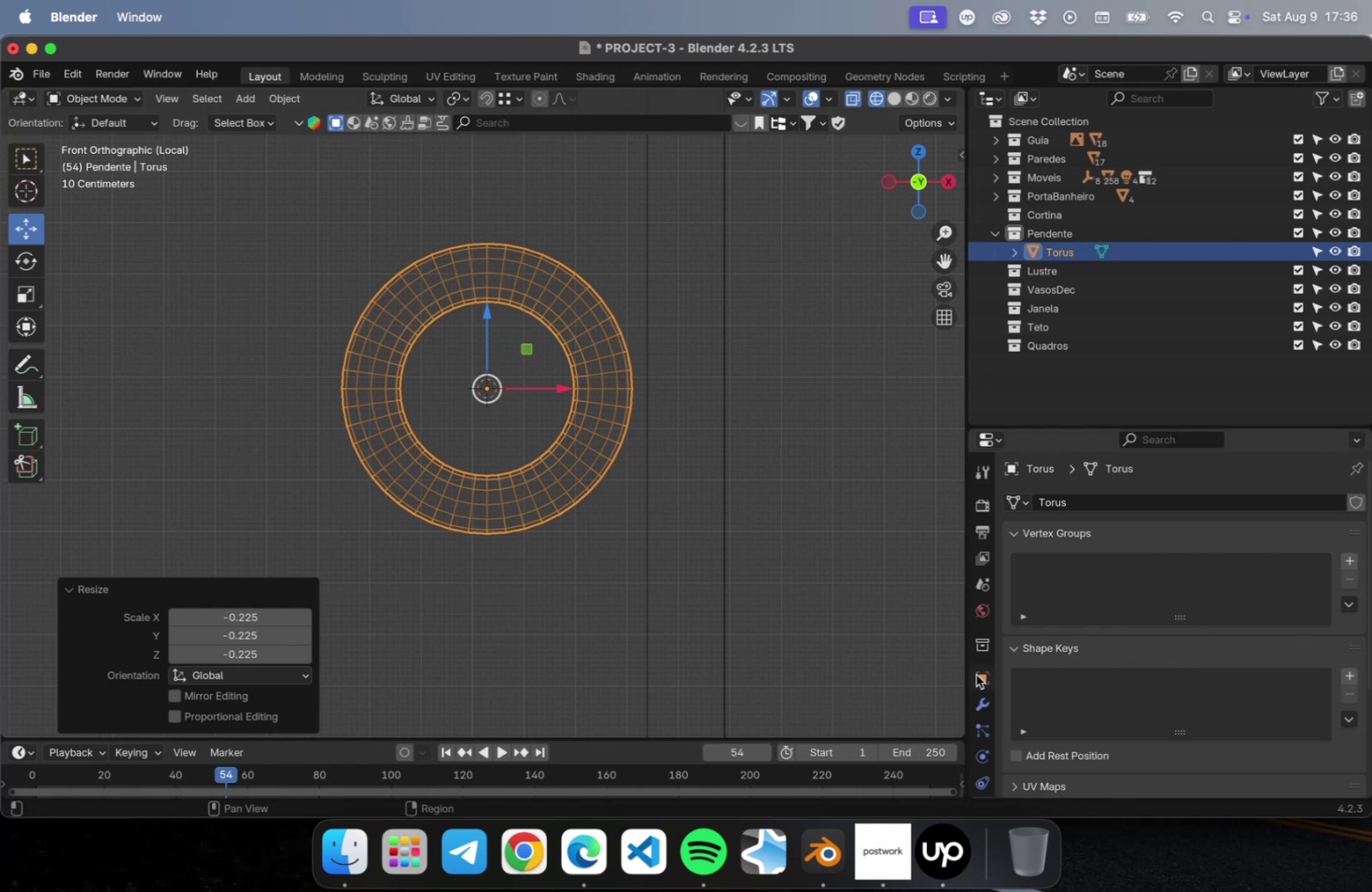 
type(nn)
 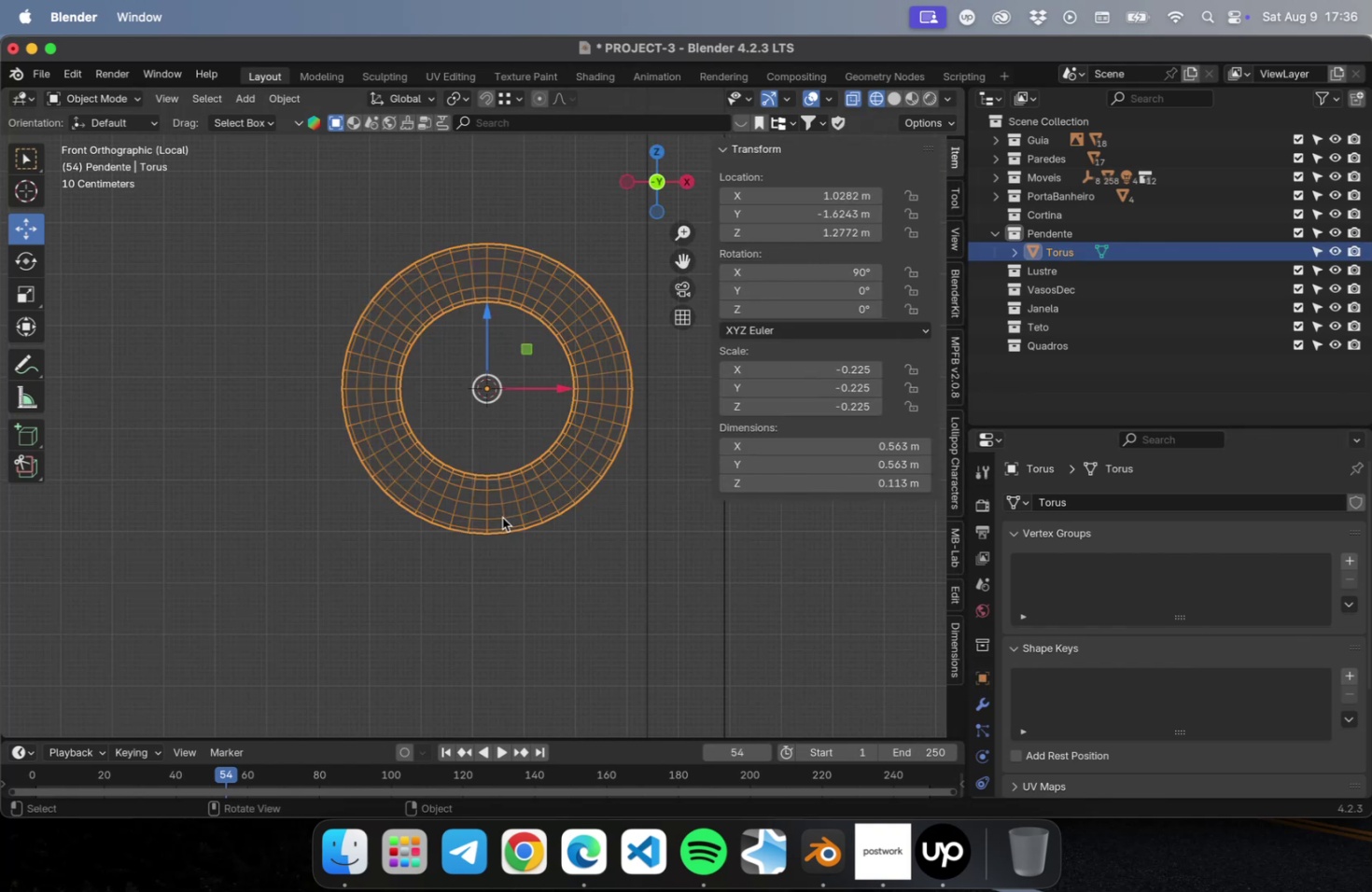 
wait(7.48)
 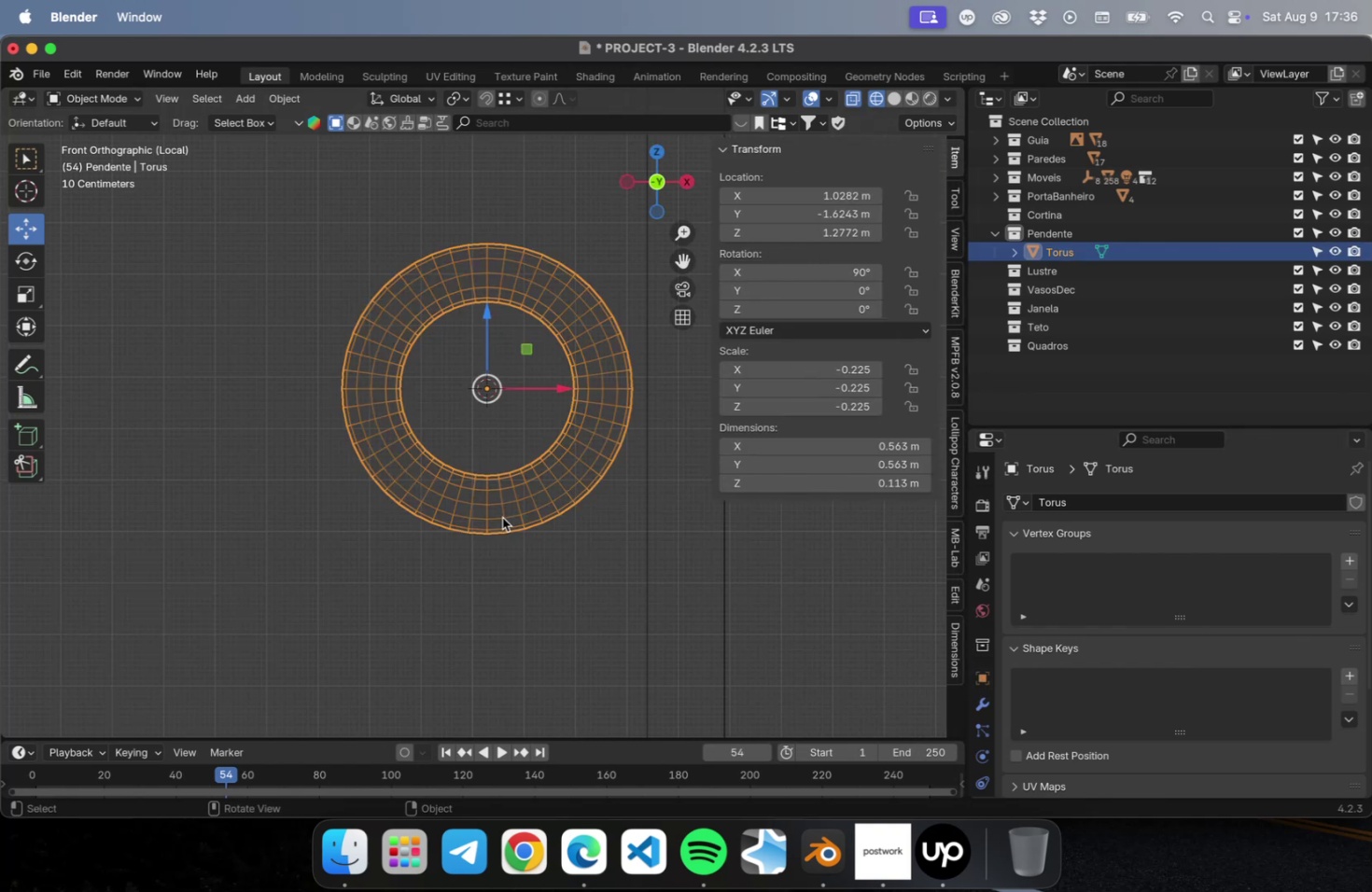 
left_click([563, 578])
 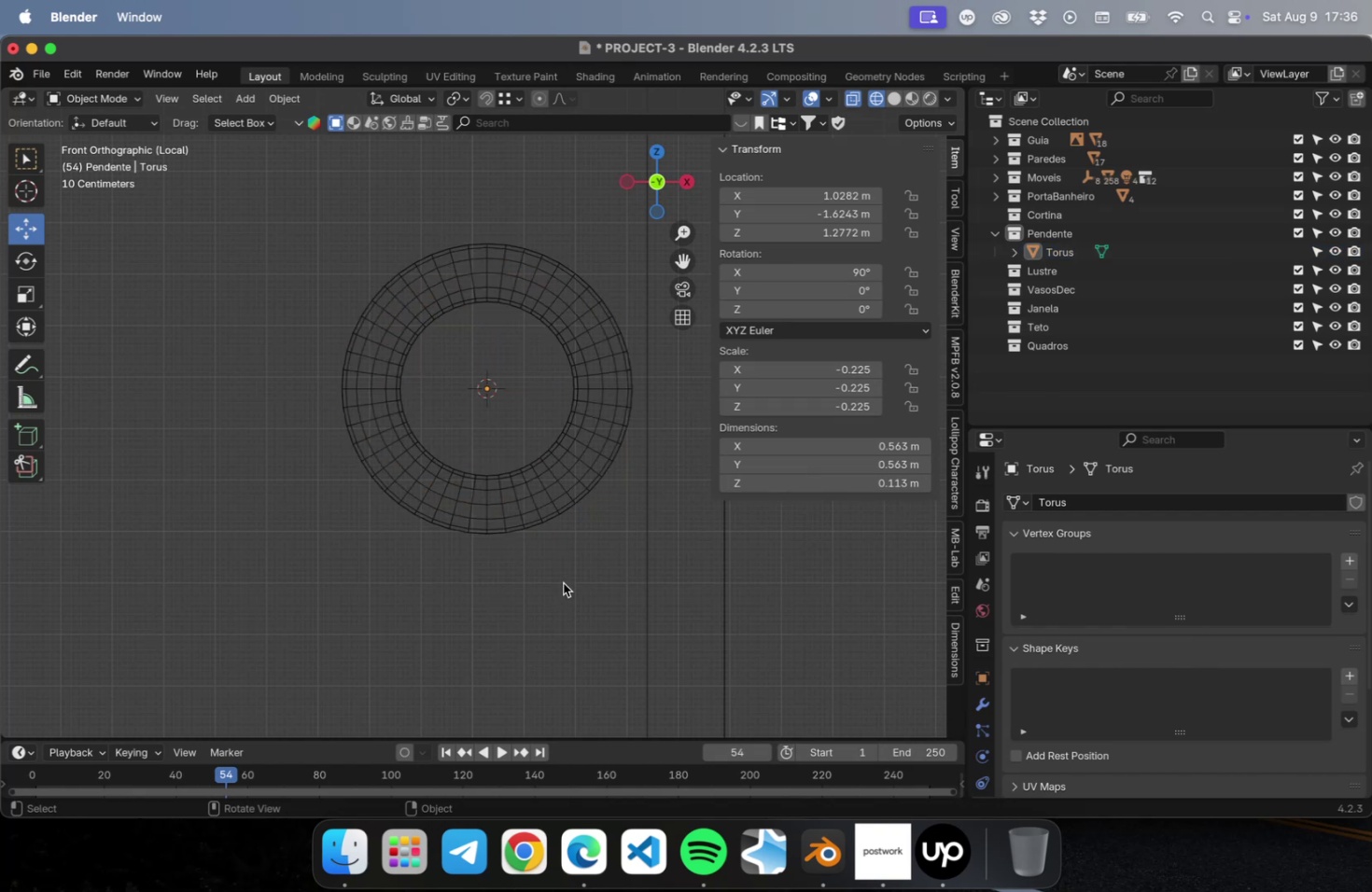 
left_click_drag(start_coordinate=[563, 581], to_coordinate=[474, 418])
 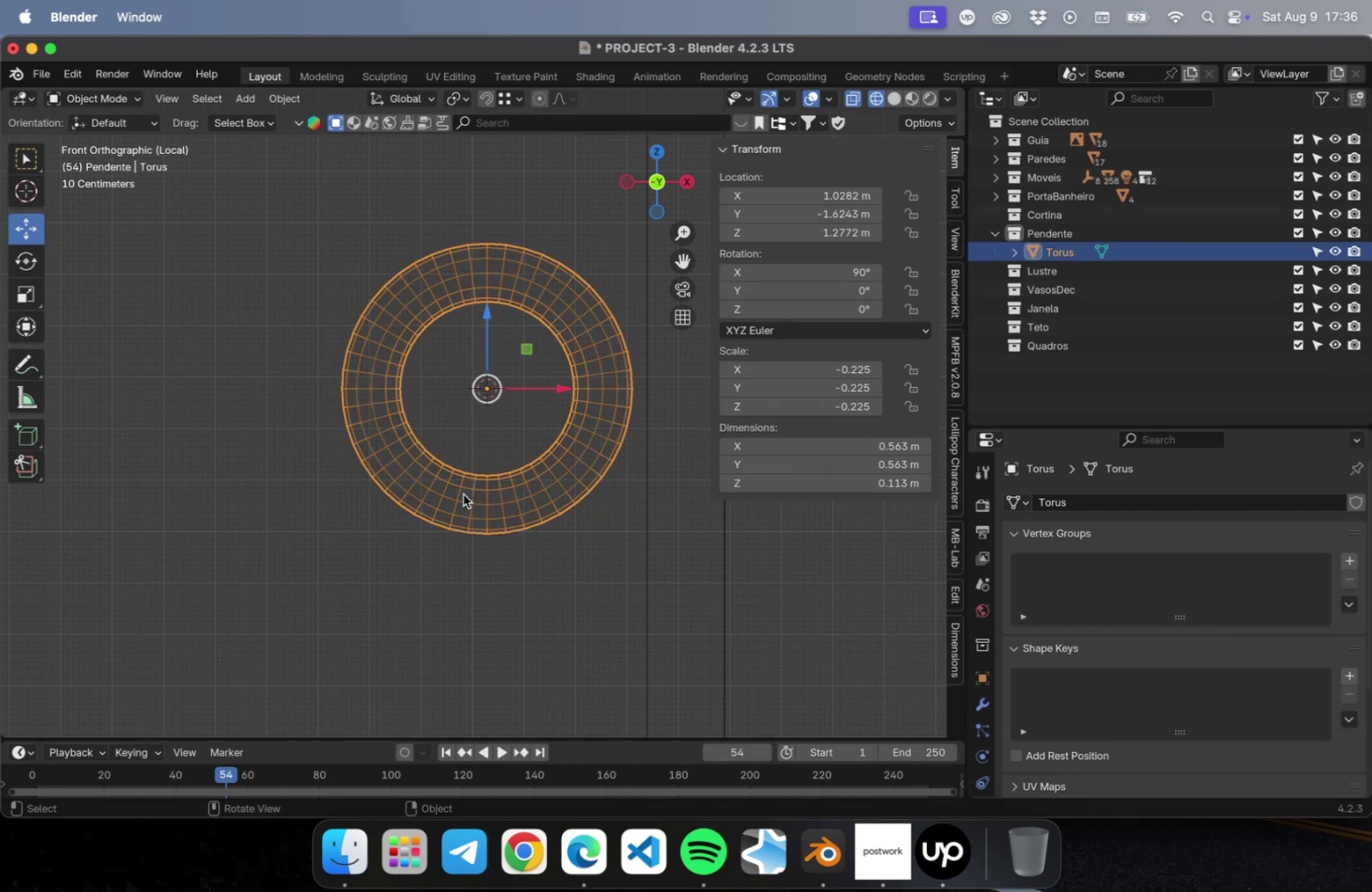 
key(Delete)
 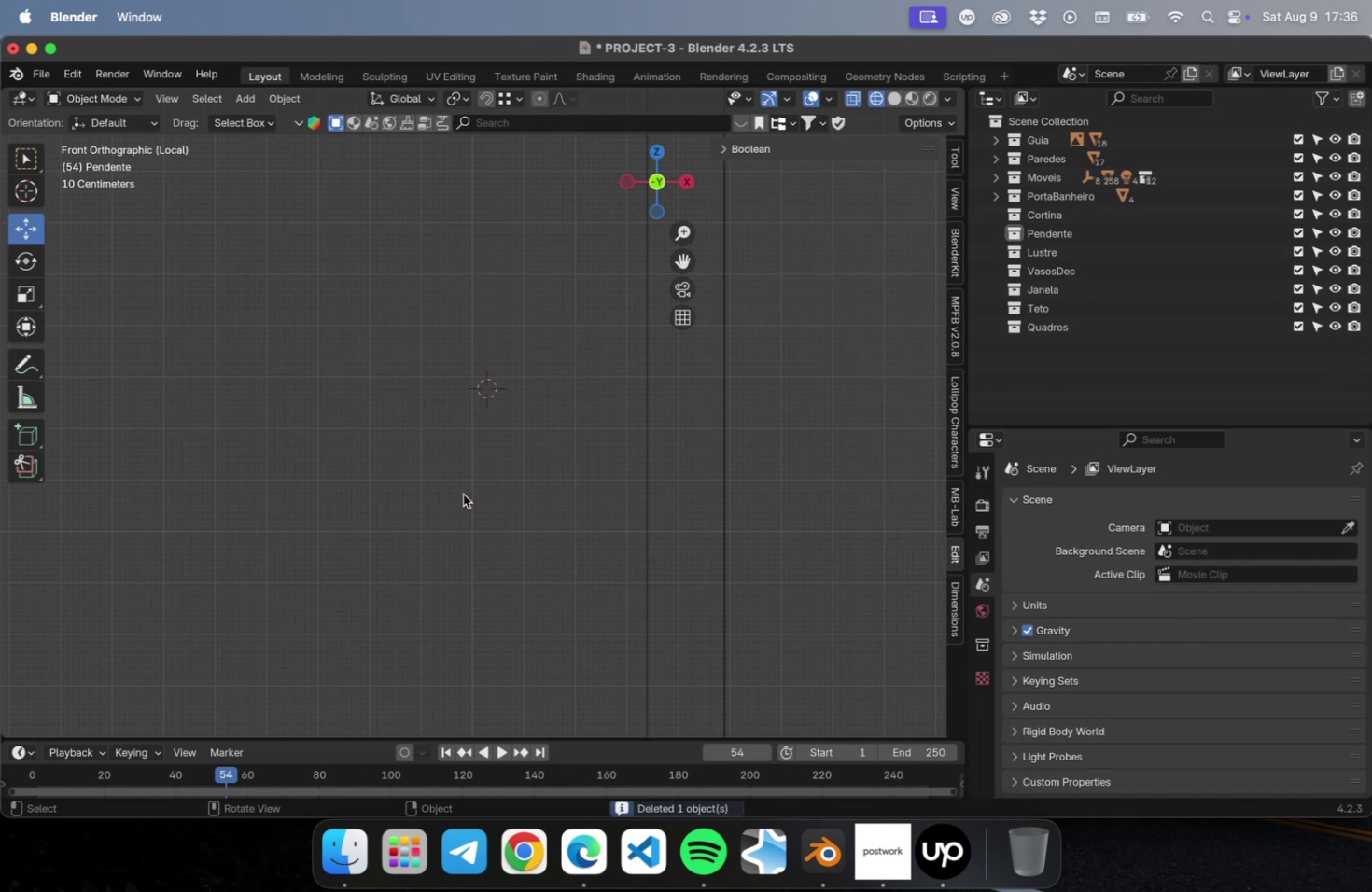 
scroll: coordinate [483, 531], scroll_direction: down, amount: 21.0
 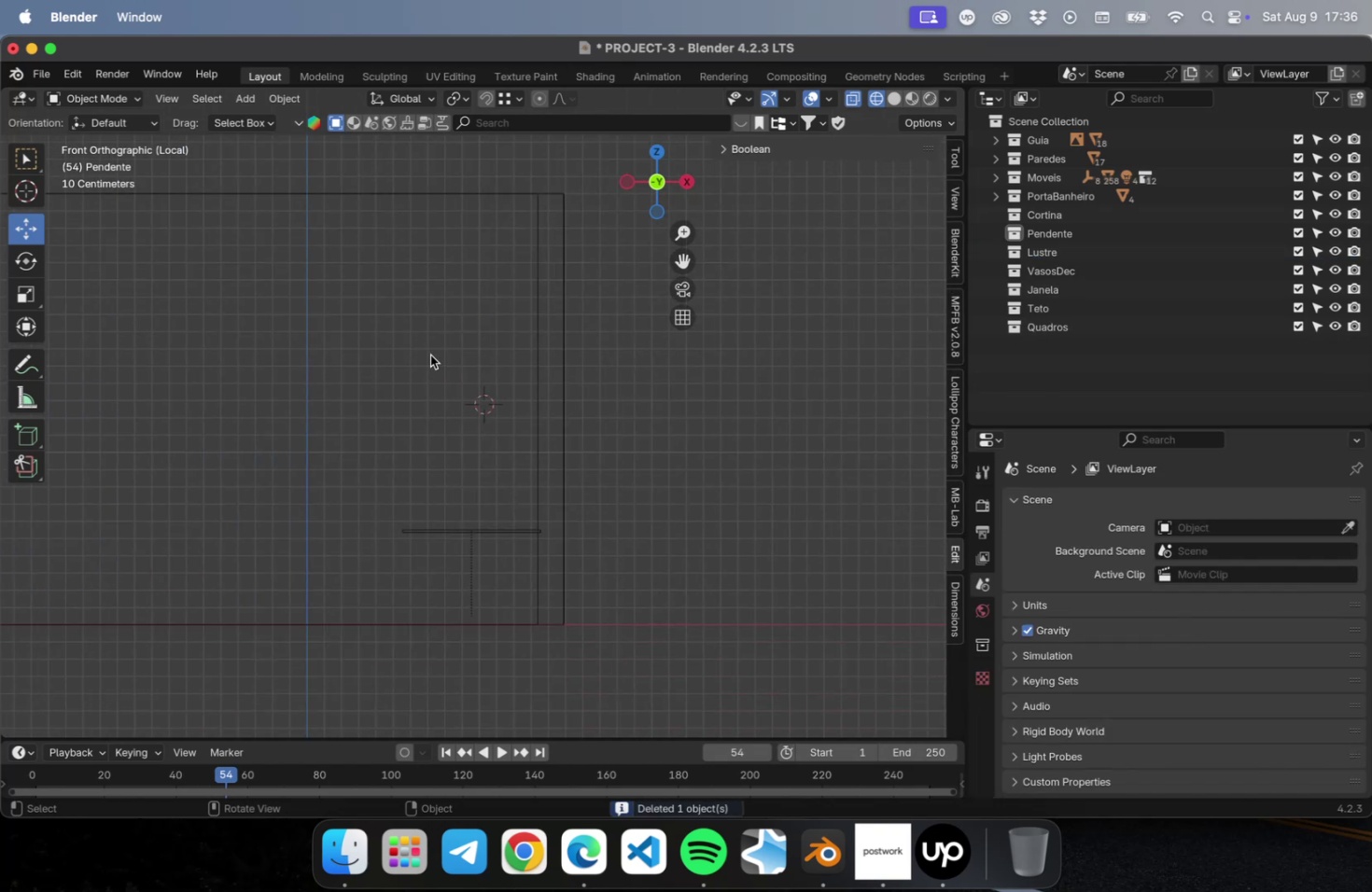 
left_click([431, 356])
 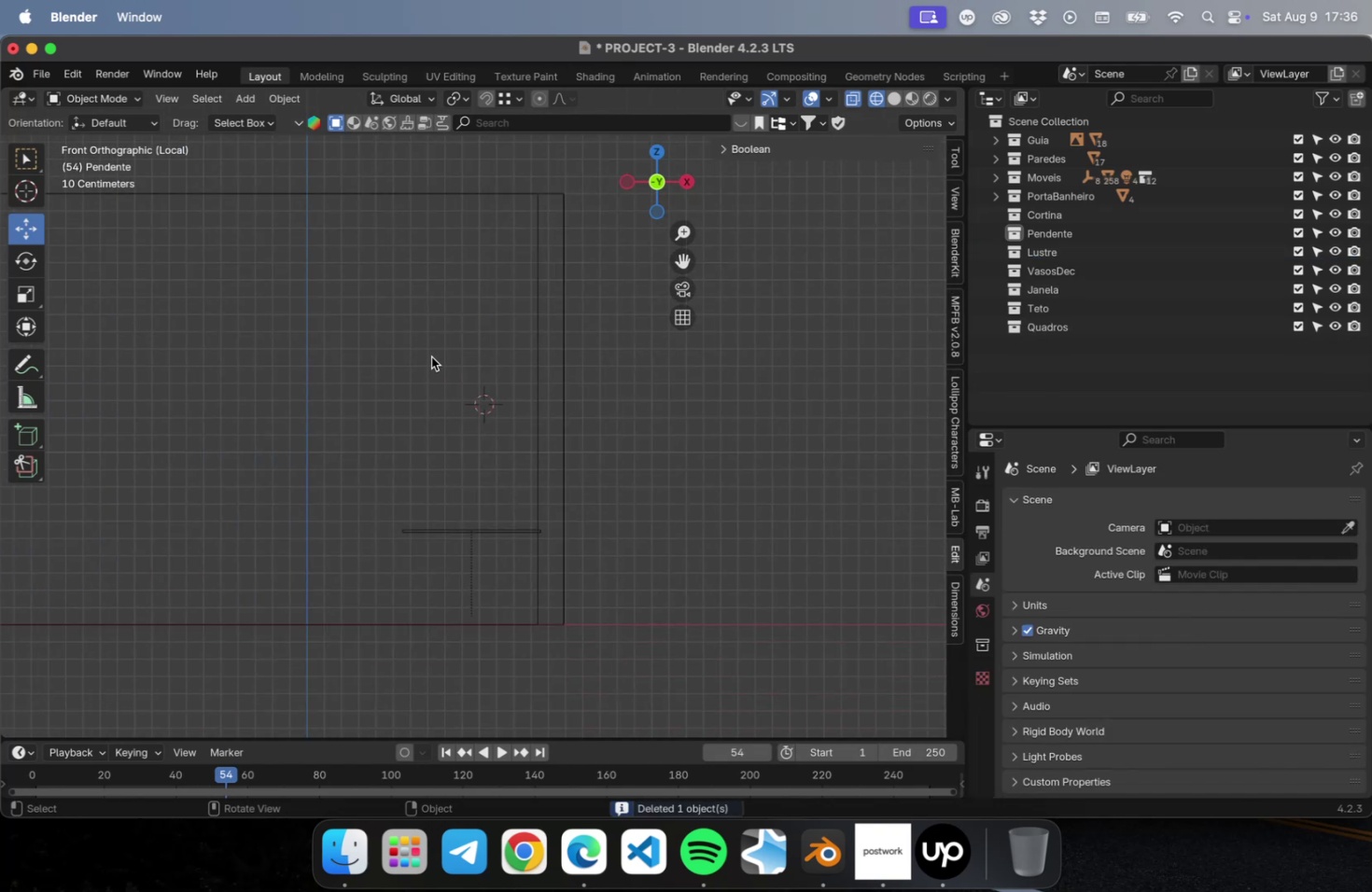 
key(Shift+A)
 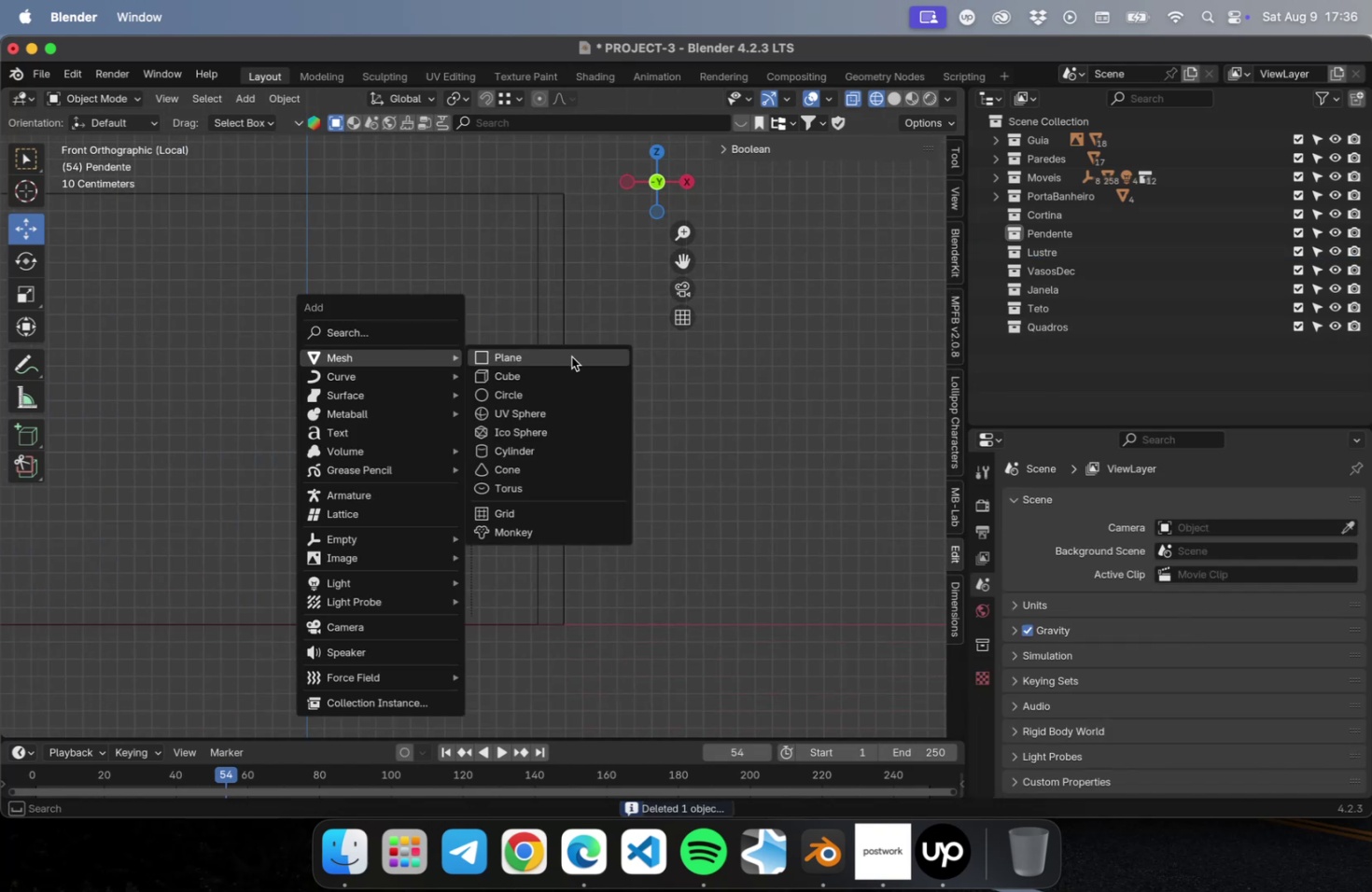 
left_click([571, 356])
 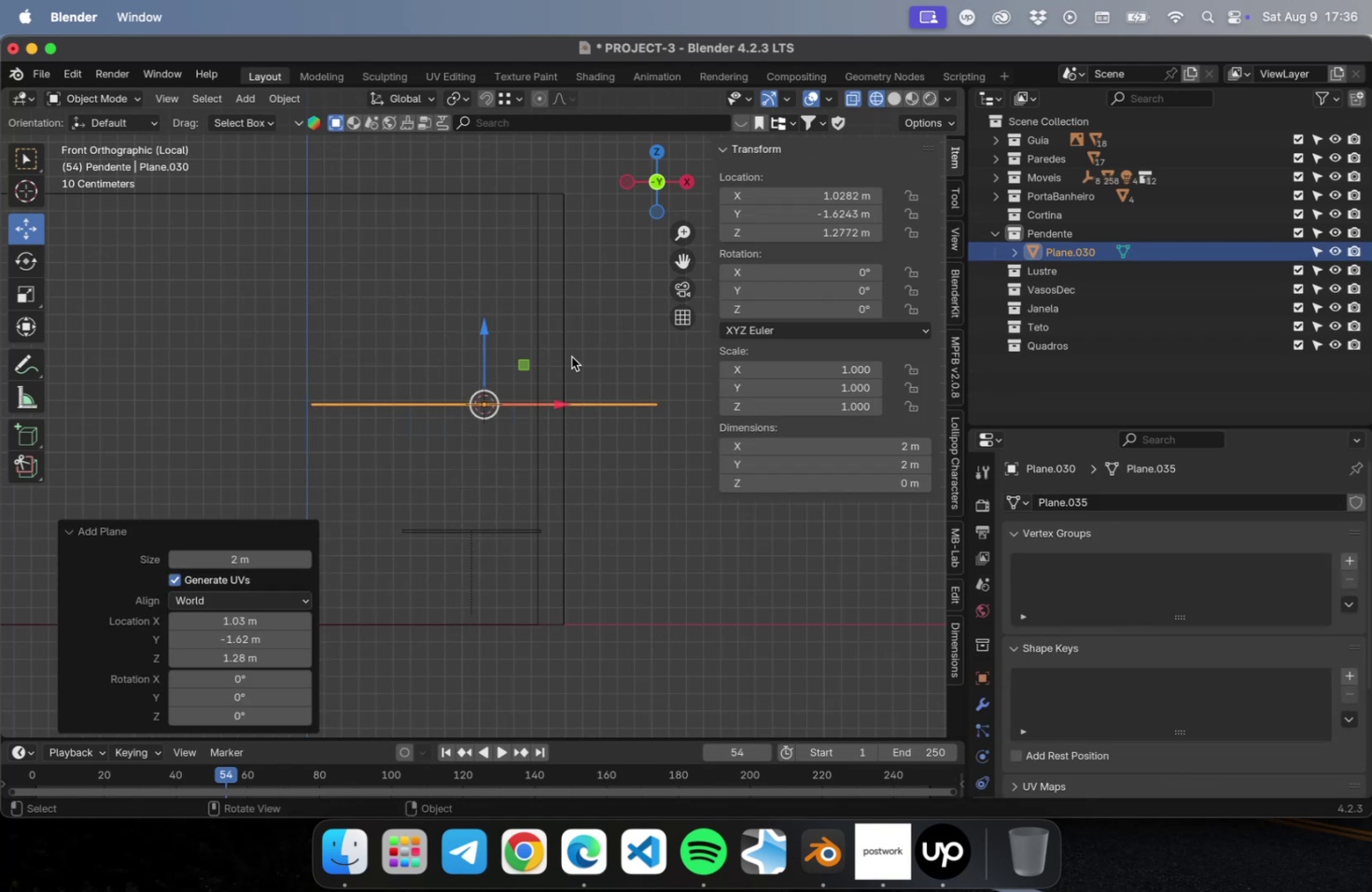 
type(ry90x90)
 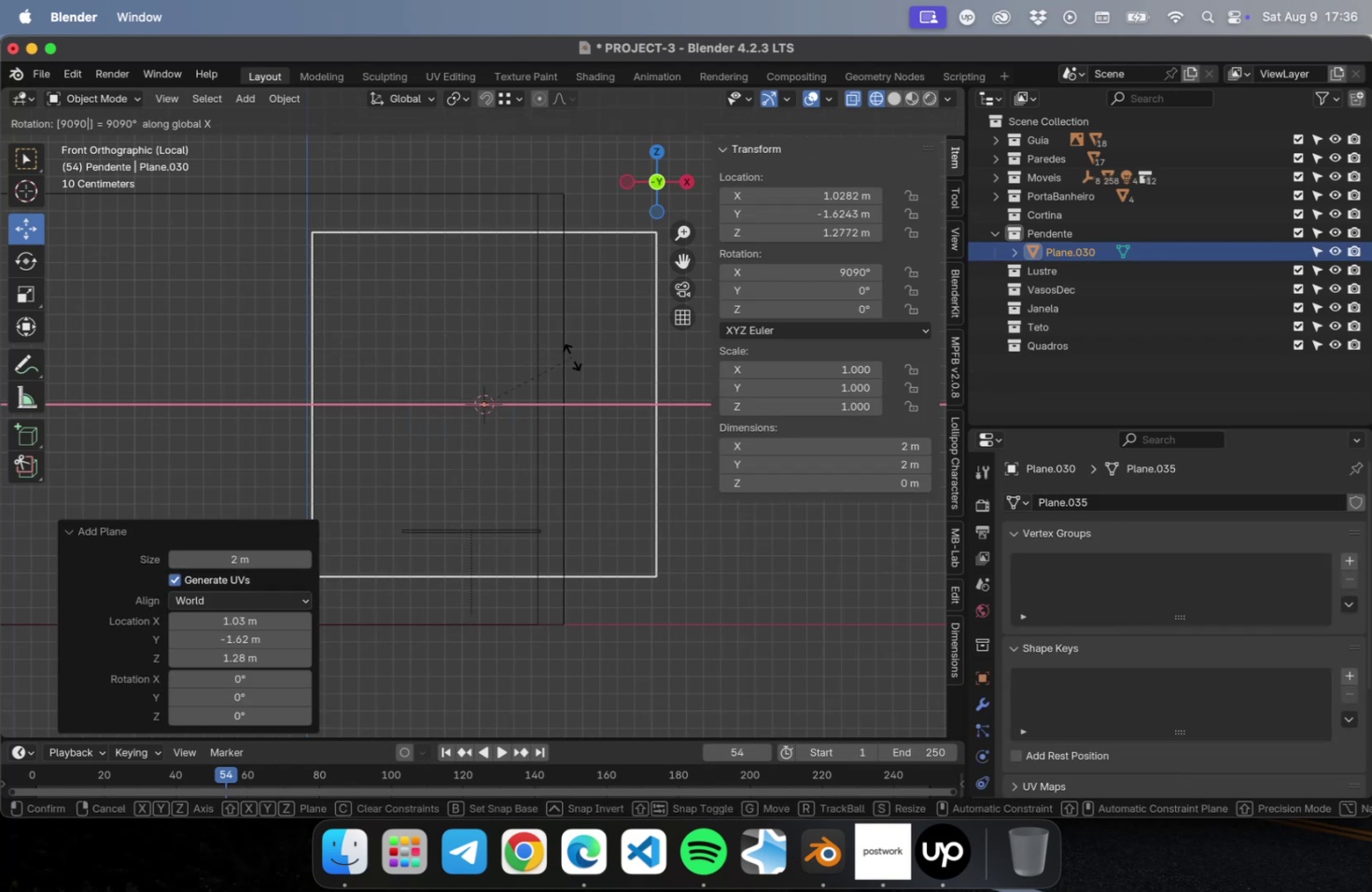 
key(Enter)
 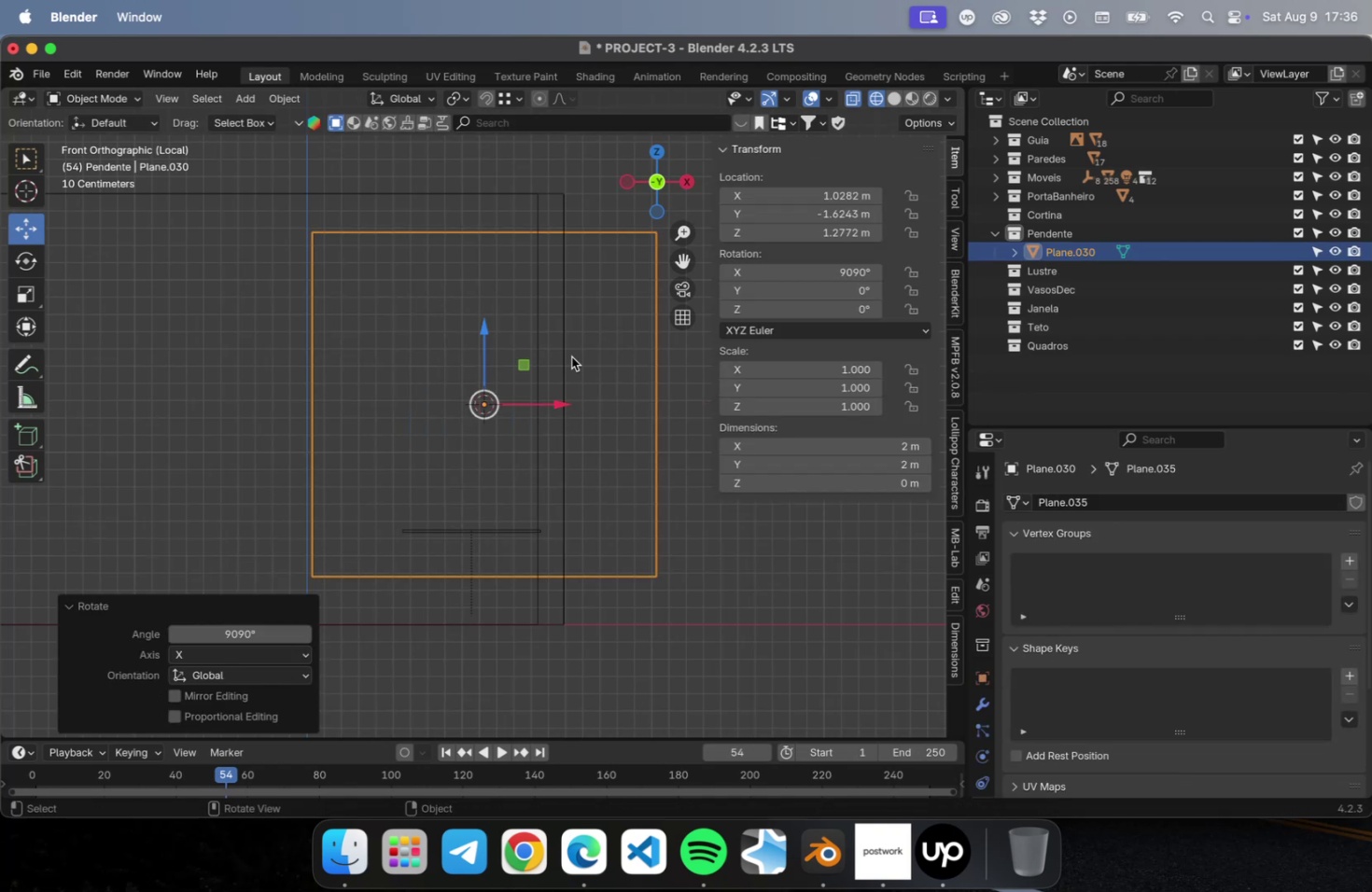 
key(S)
 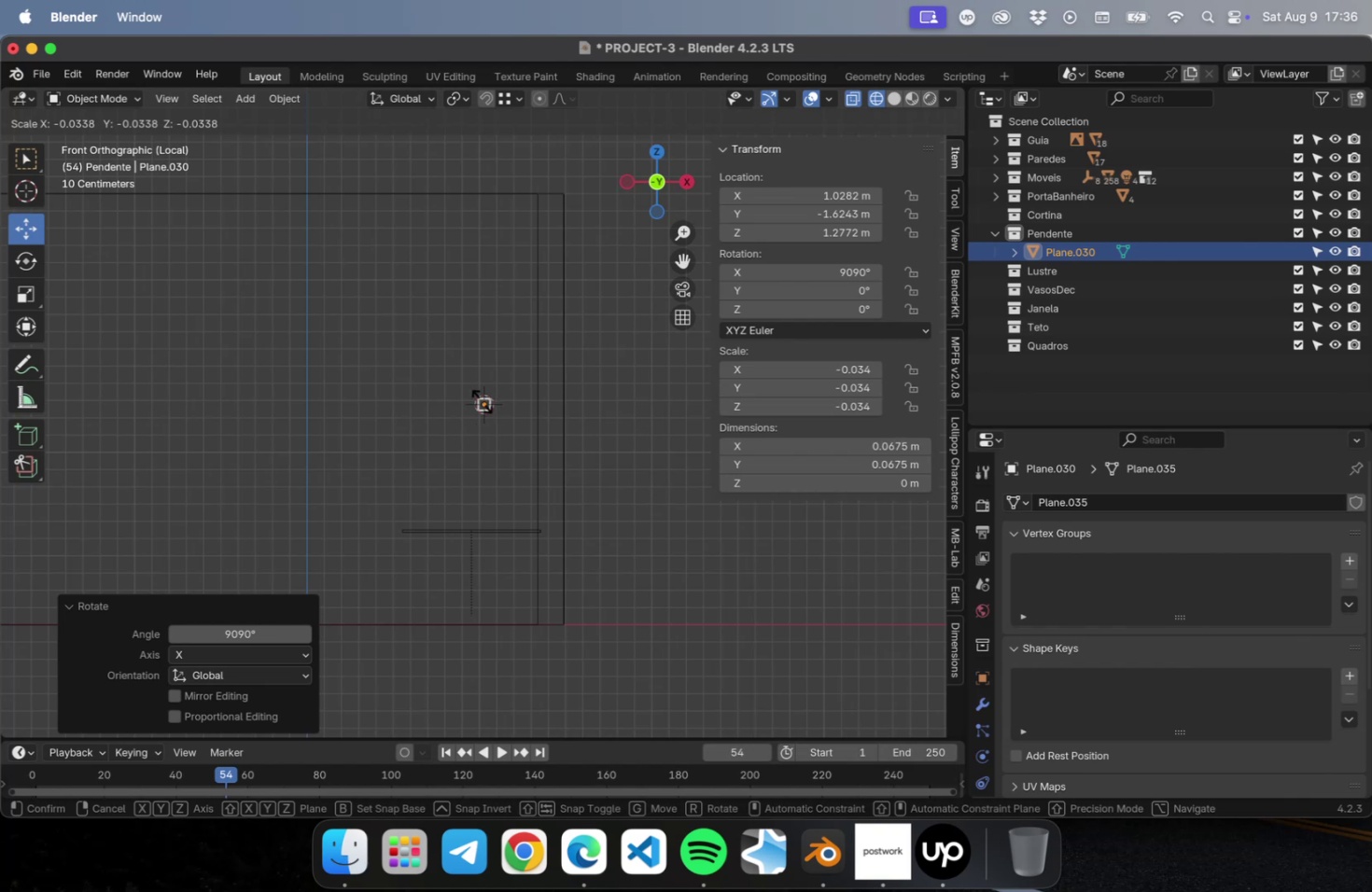 
left_click([482, 390])
 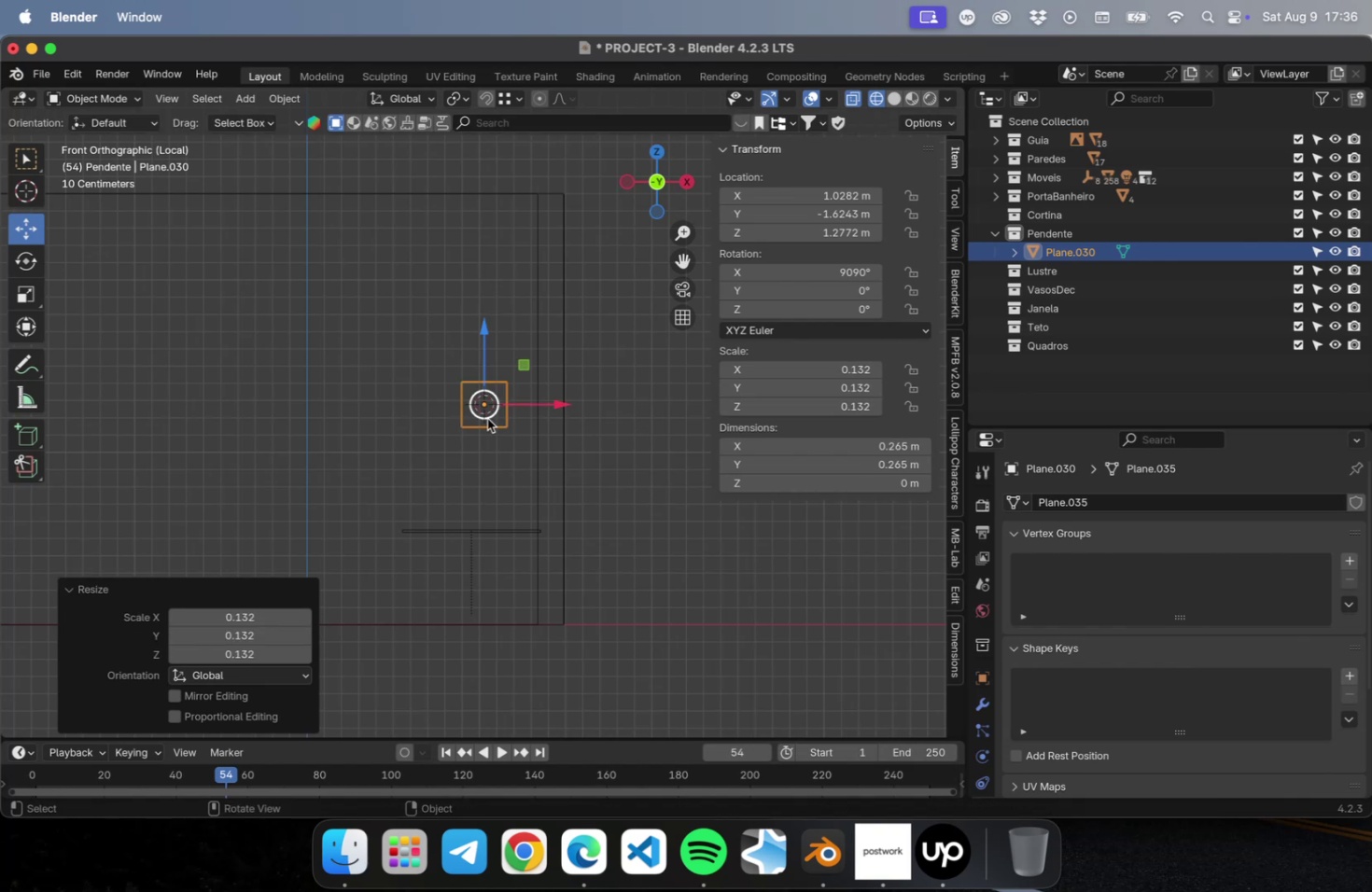 
scroll: coordinate [488, 423], scroll_direction: up, amount: 10.0
 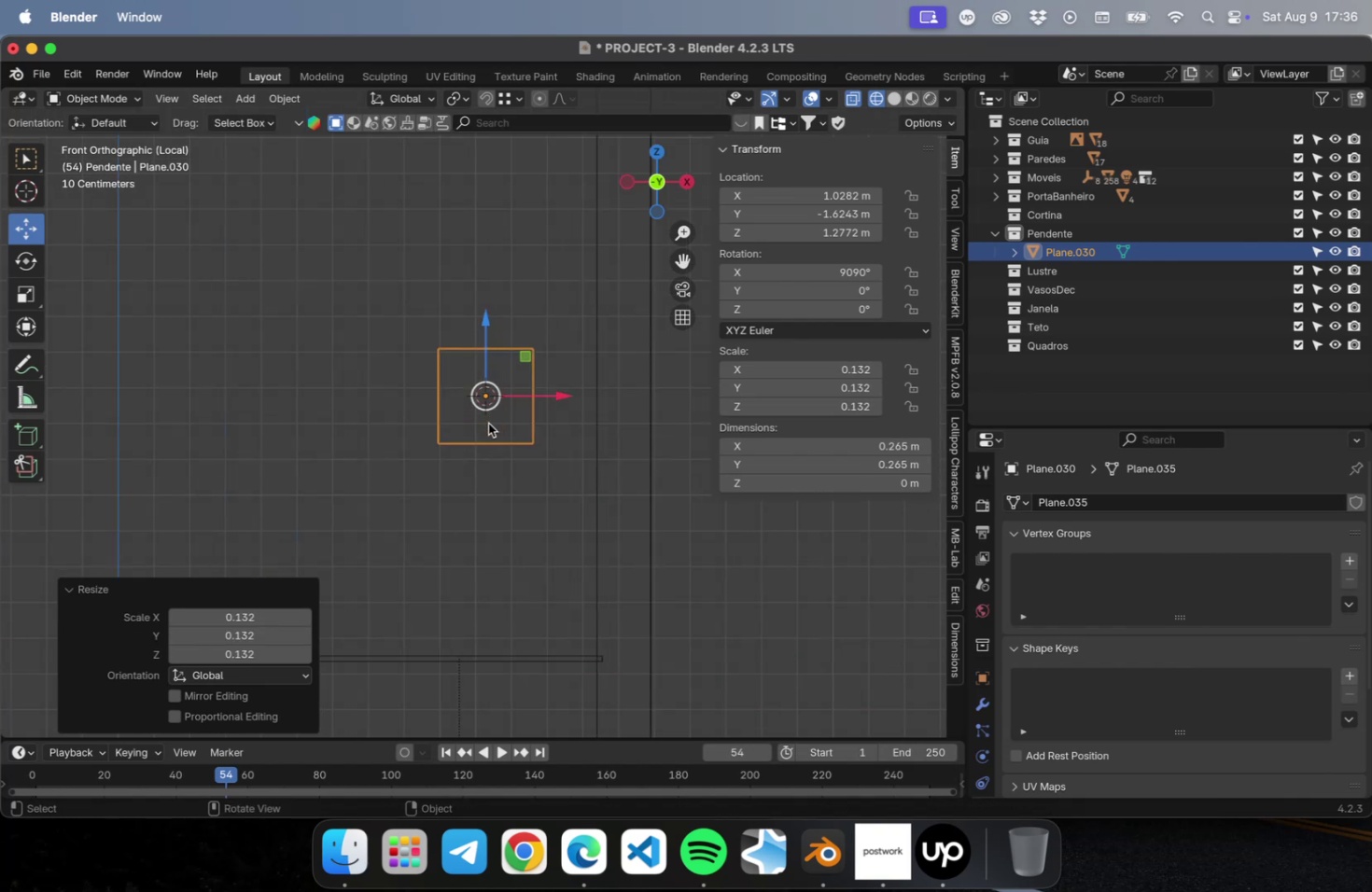 
hold_key(key=ShiftLeft, duration=0.52)
 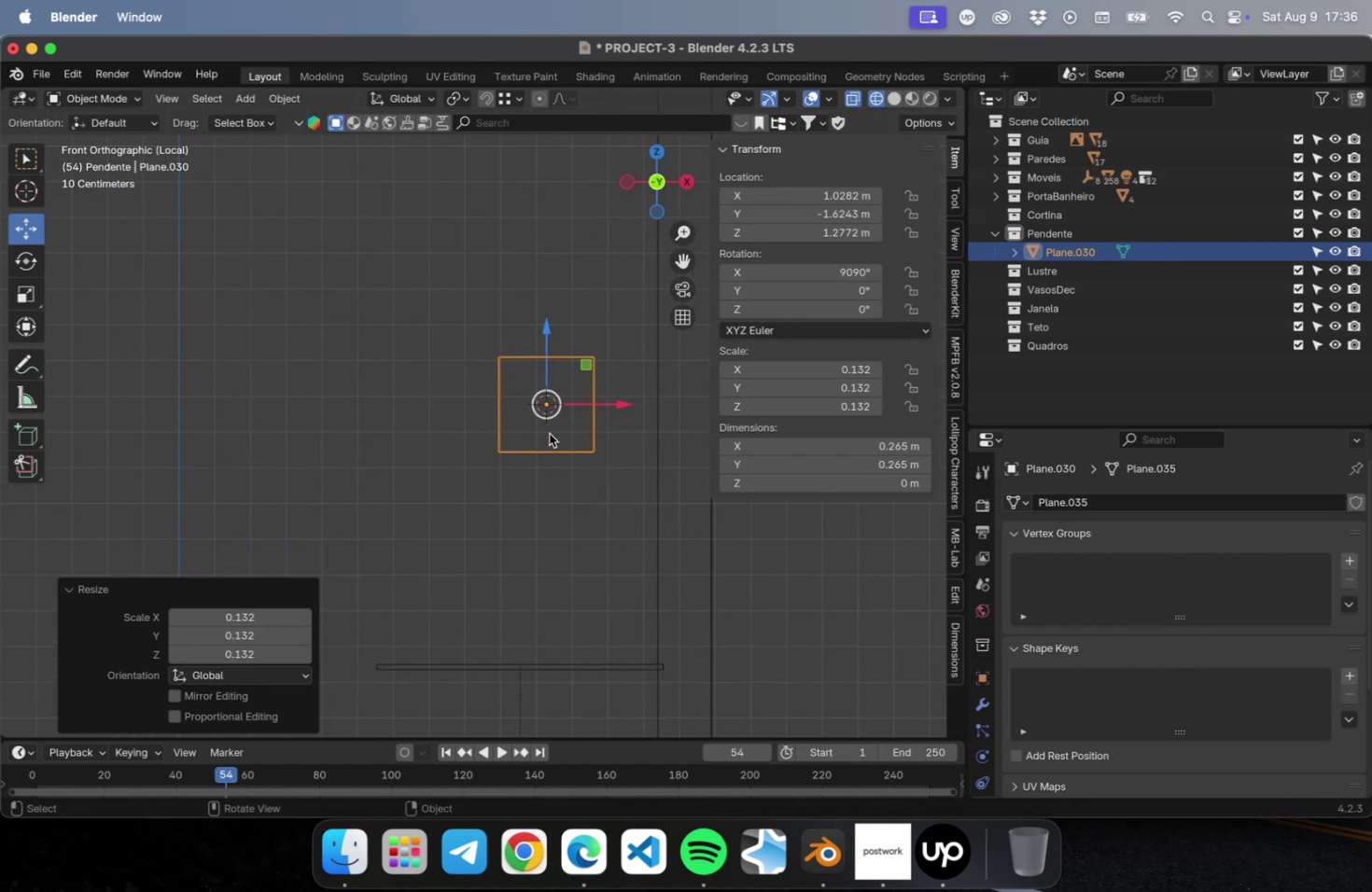 
hold_key(key=ShiftLeft, duration=0.34)
 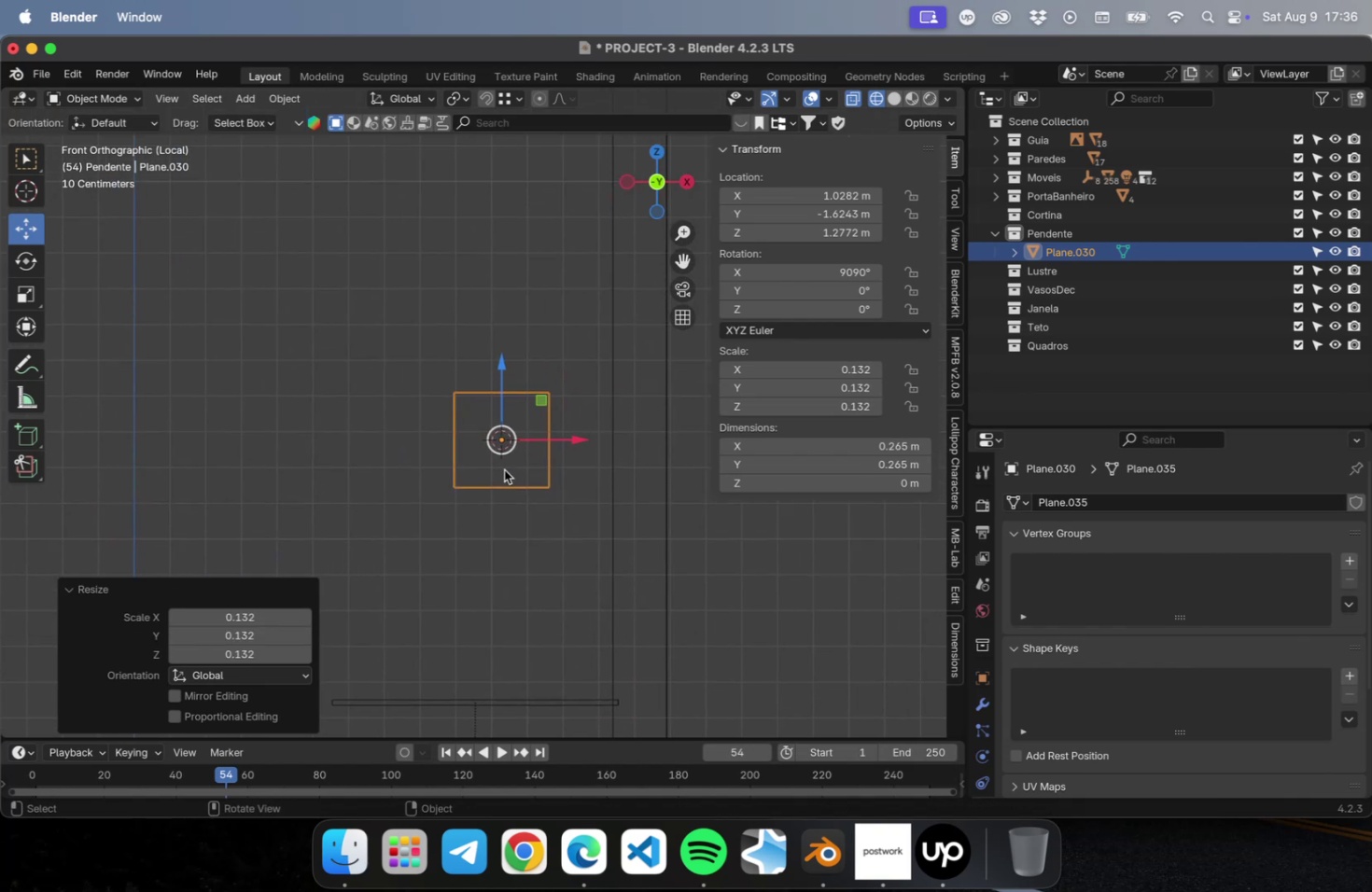 
key(Tab)
 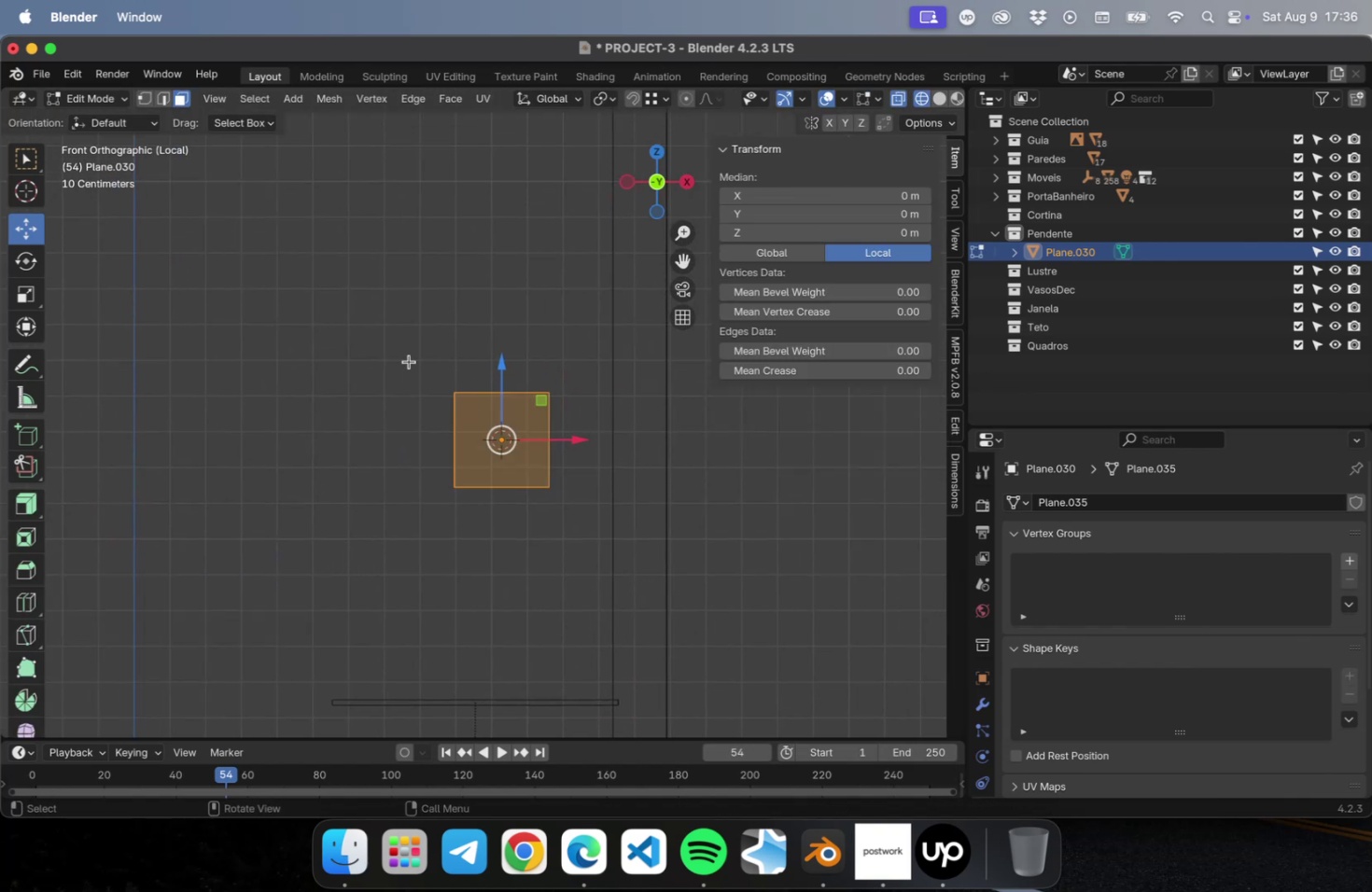 
key(1)
 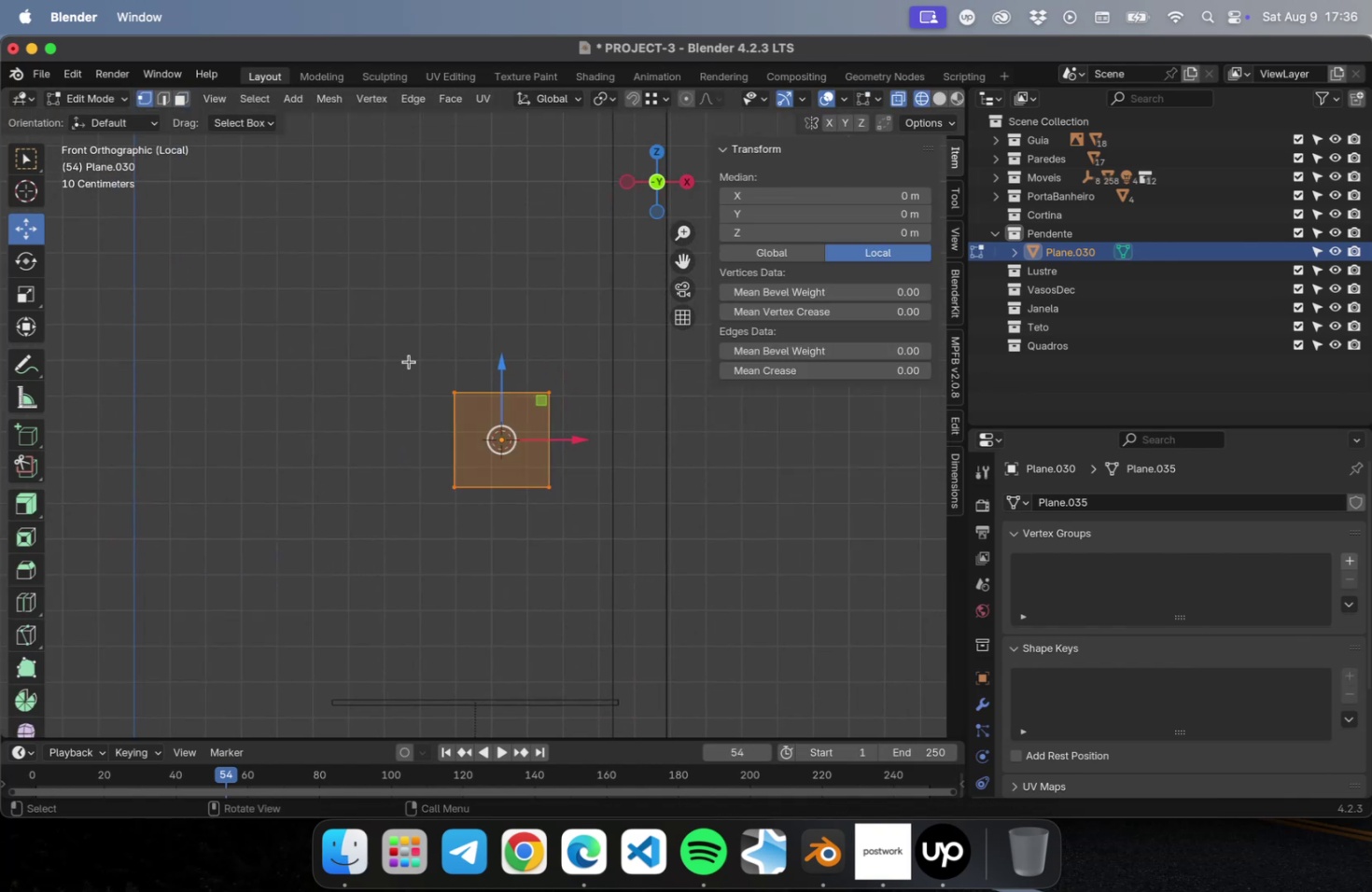 
left_click_drag(start_coordinate=[409, 358], to_coordinate=[643, 434])
 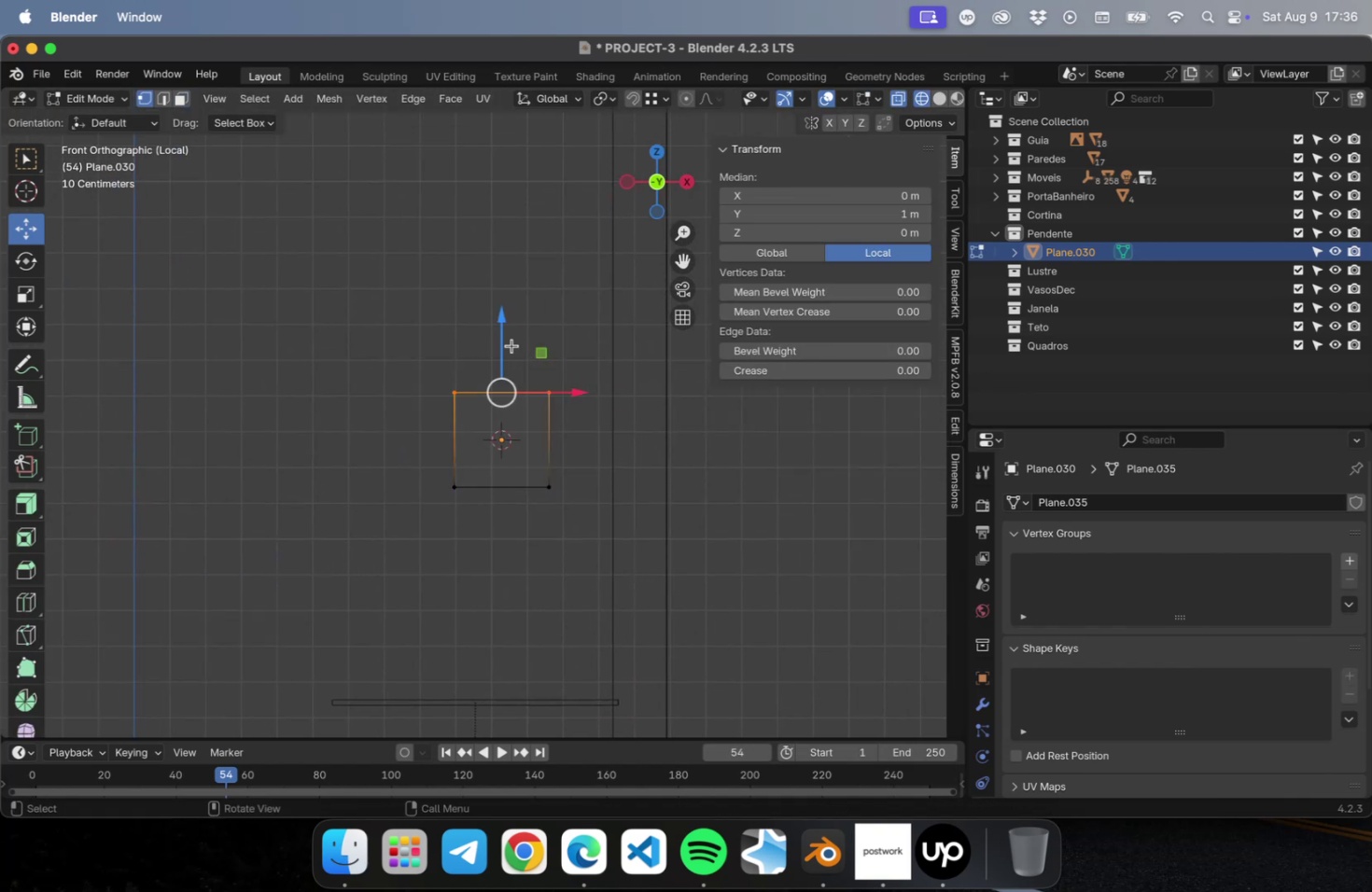 
left_click_drag(start_coordinate=[506, 340], to_coordinate=[511, 223])
 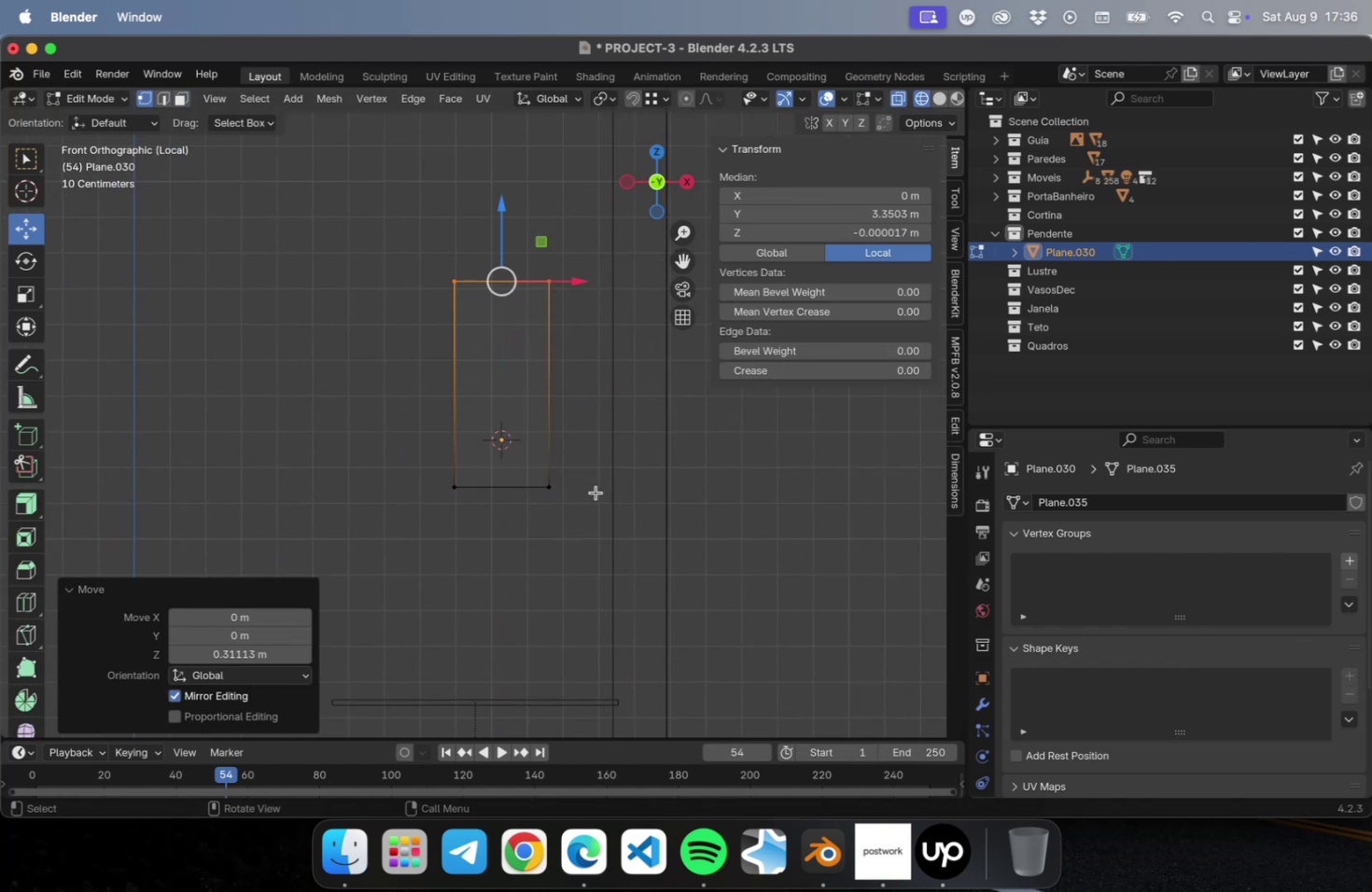 
left_click_drag(start_coordinate=[587, 514], to_coordinate=[399, 206])
 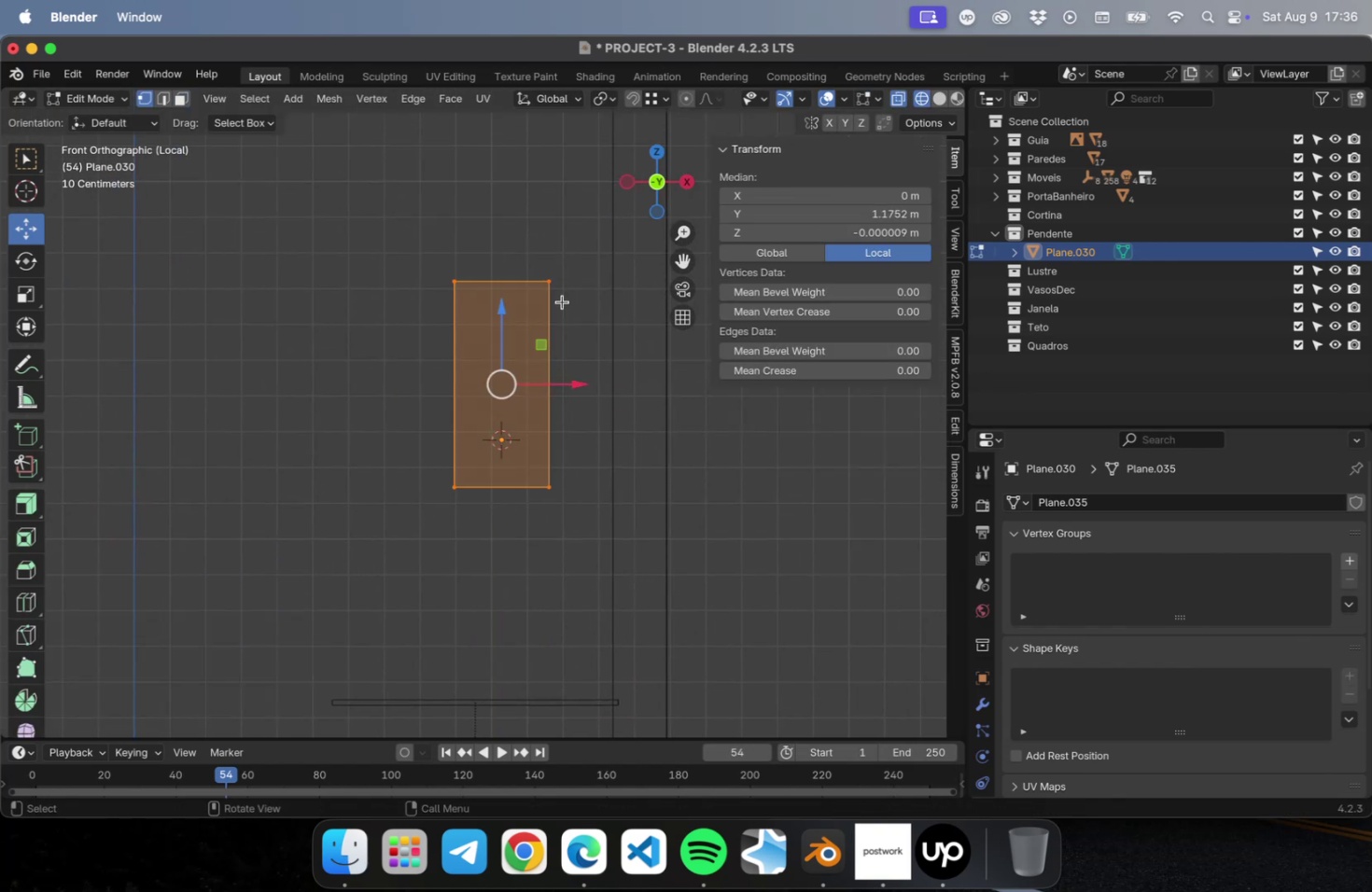 
key(S)
 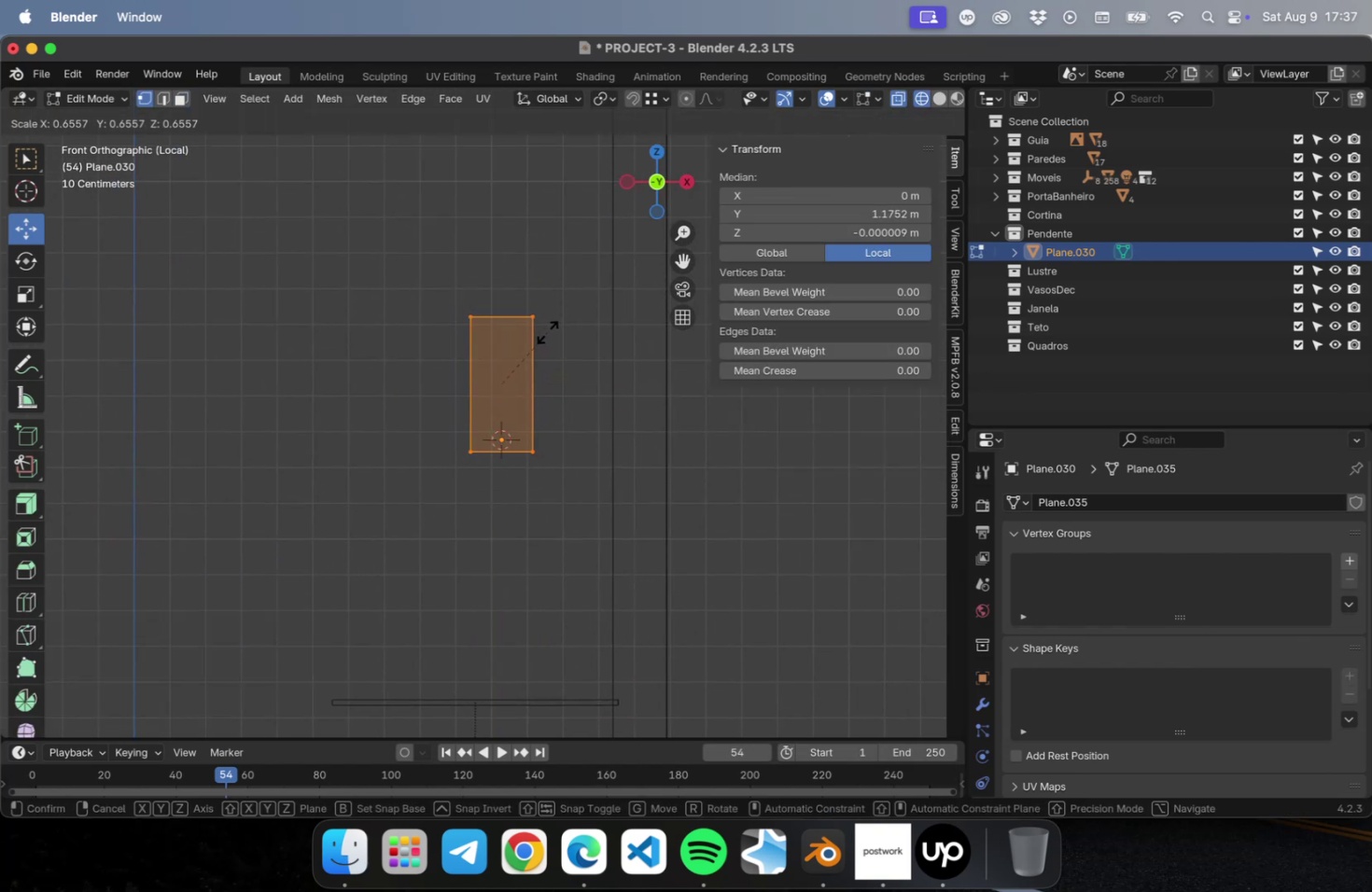 
left_click([544, 333])
 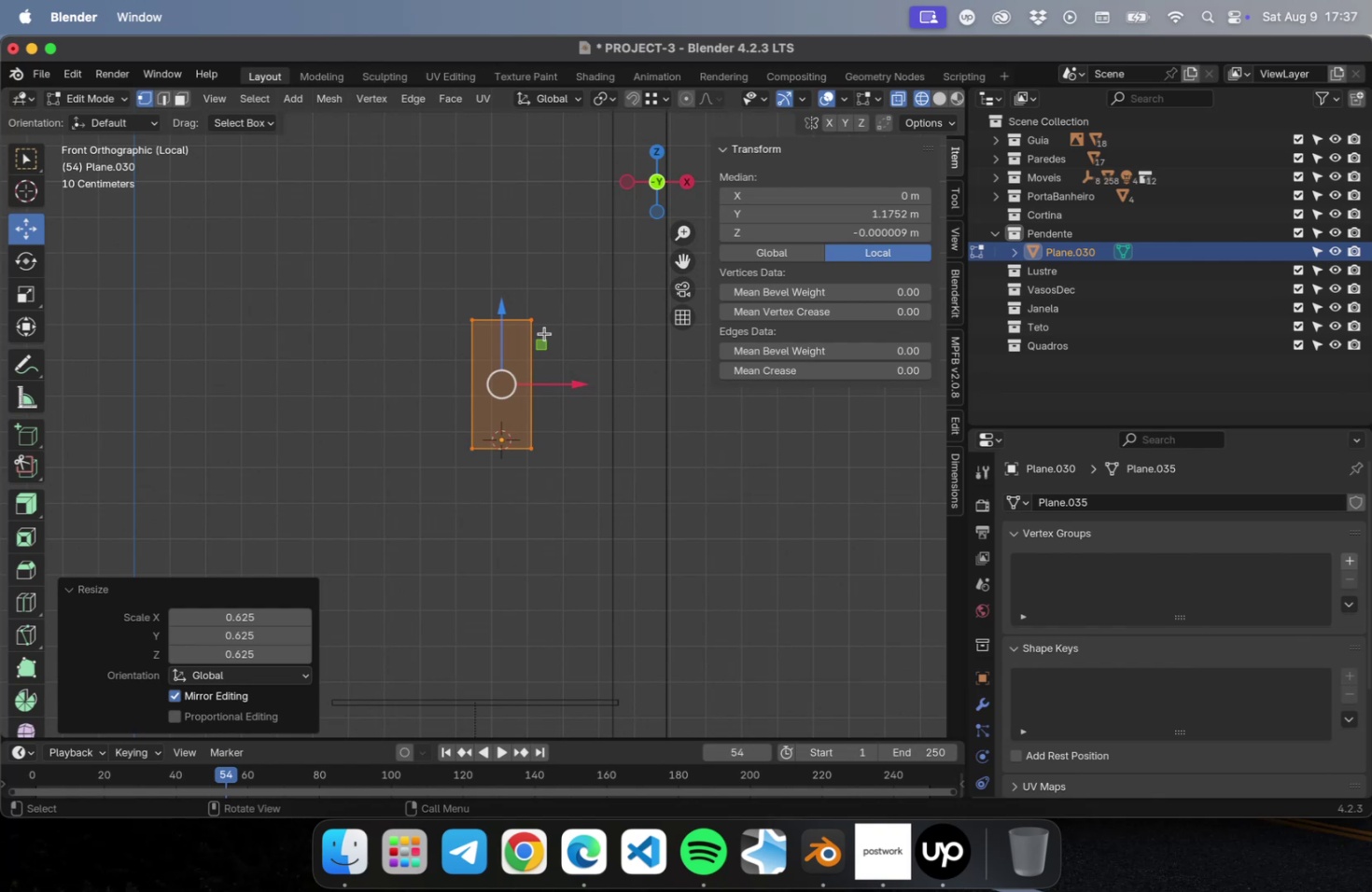 
key(S)
 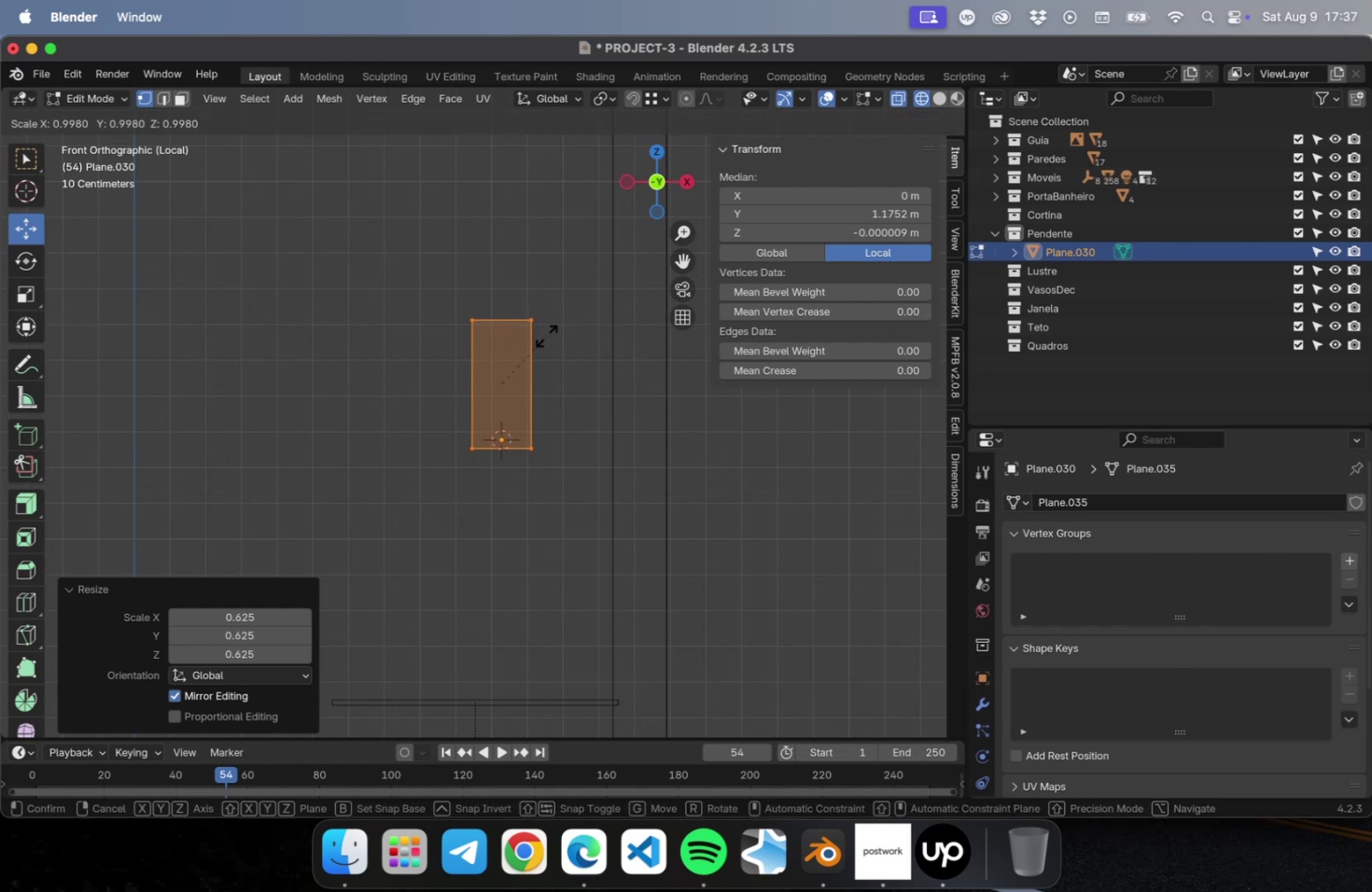 
left_click([546, 335])
 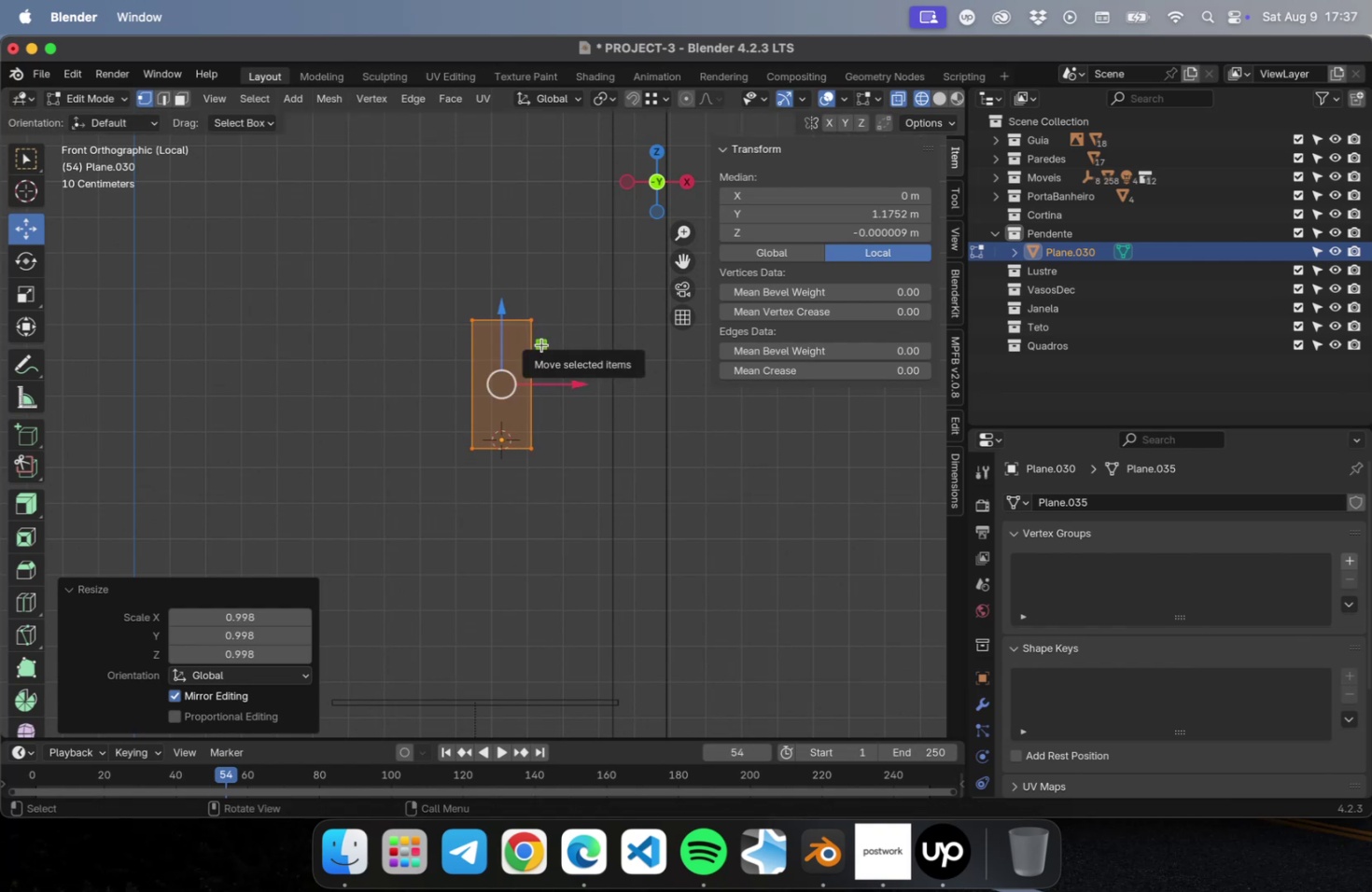 
left_click_drag(start_coordinate=[541, 343], to_coordinate=[515, 537])
 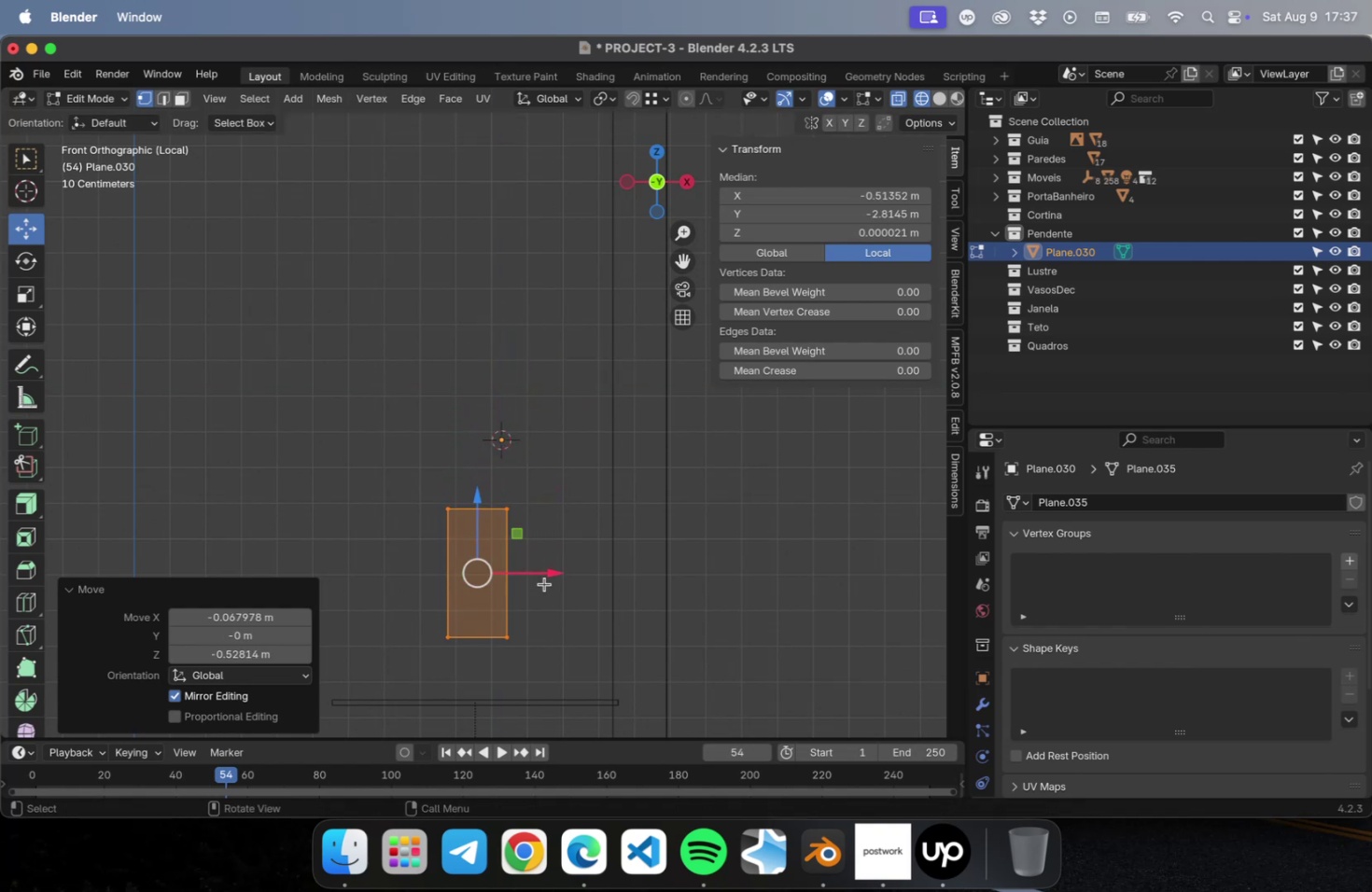 
hold_key(key=ShiftLeft, duration=0.48)
 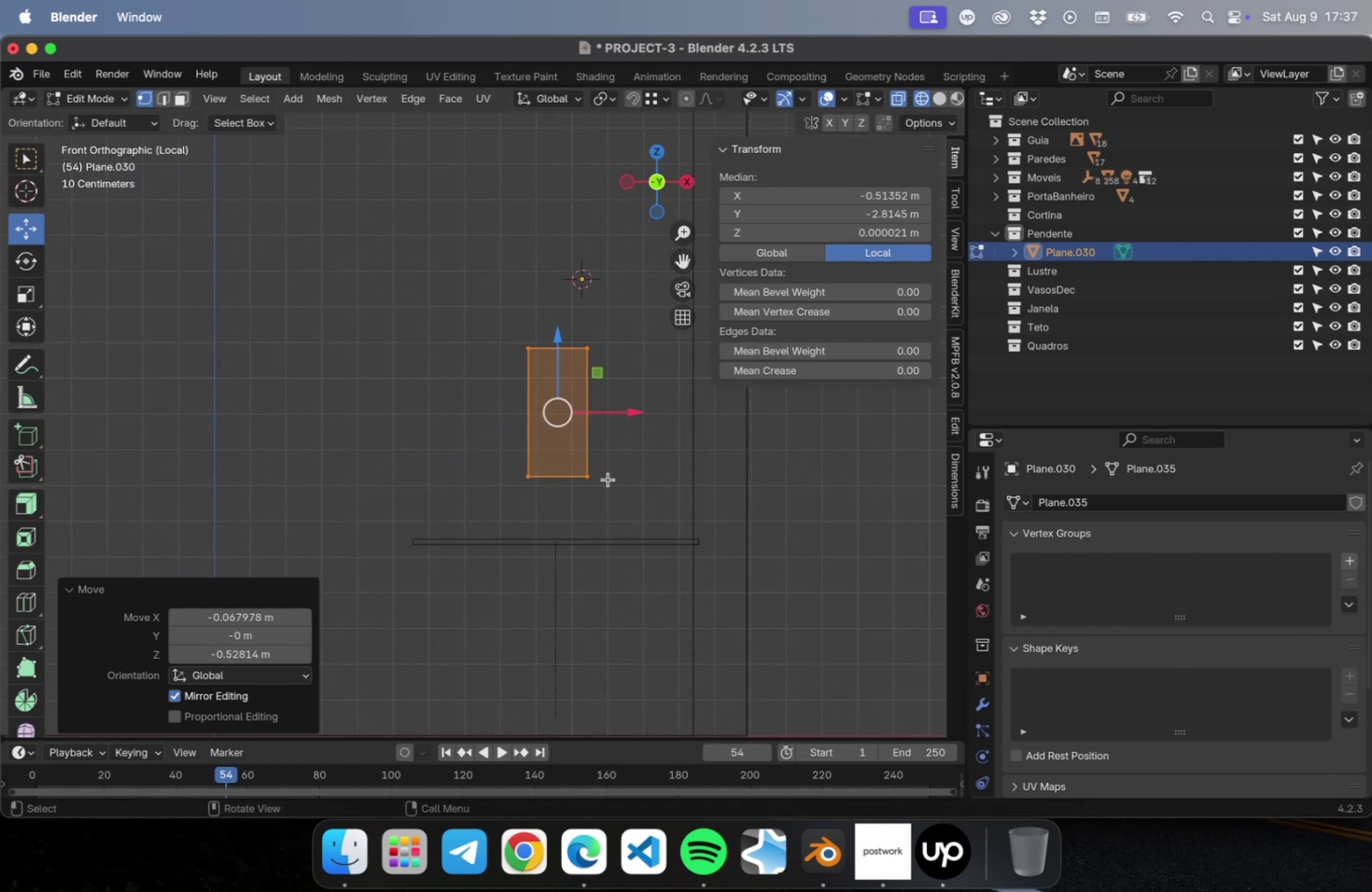 
scroll: coordinate [606, 478], scroll_direction: up, amount: 4.0
 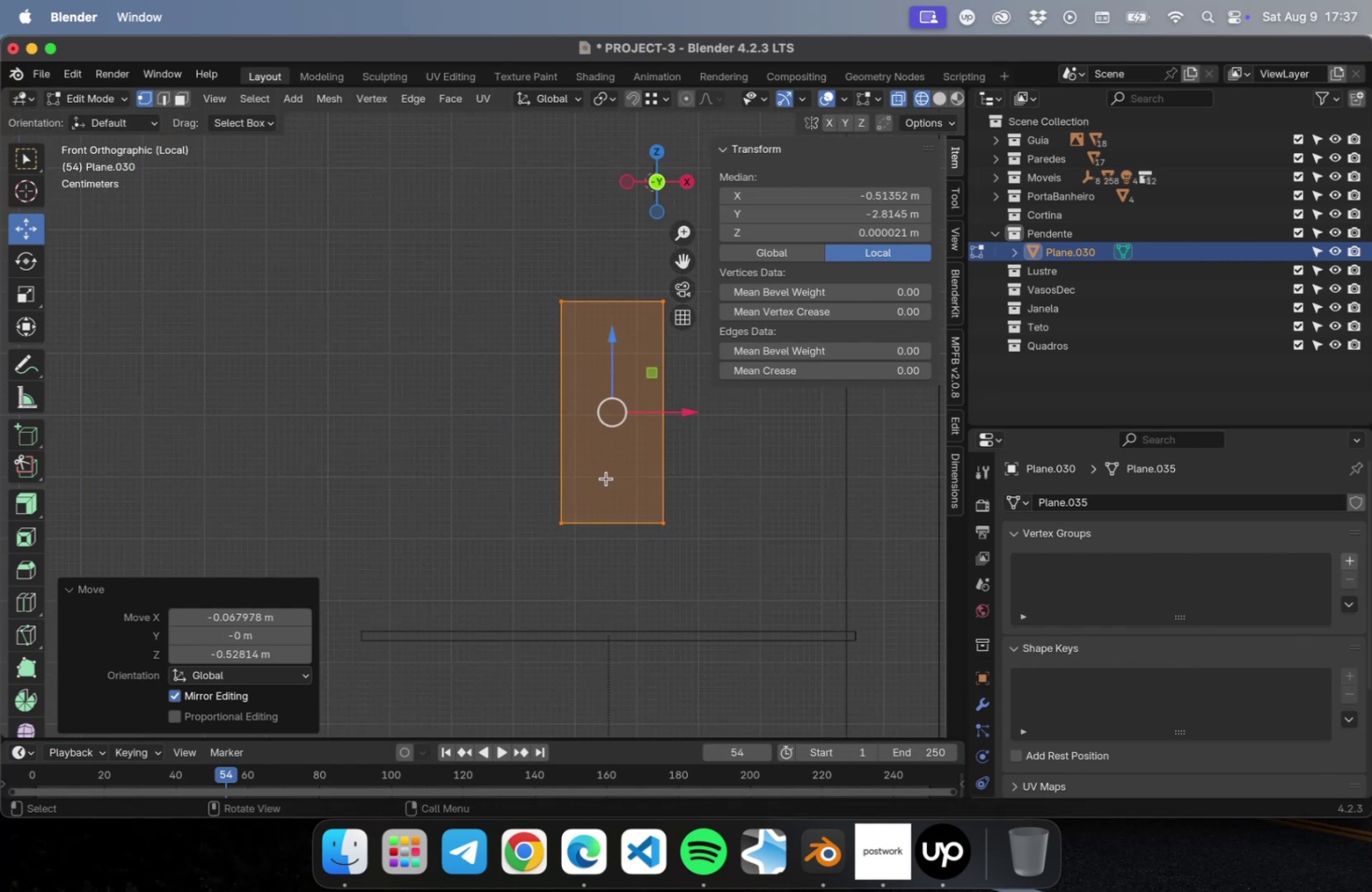 
hold_key(key=ShiftLeft, duration=0.65)
 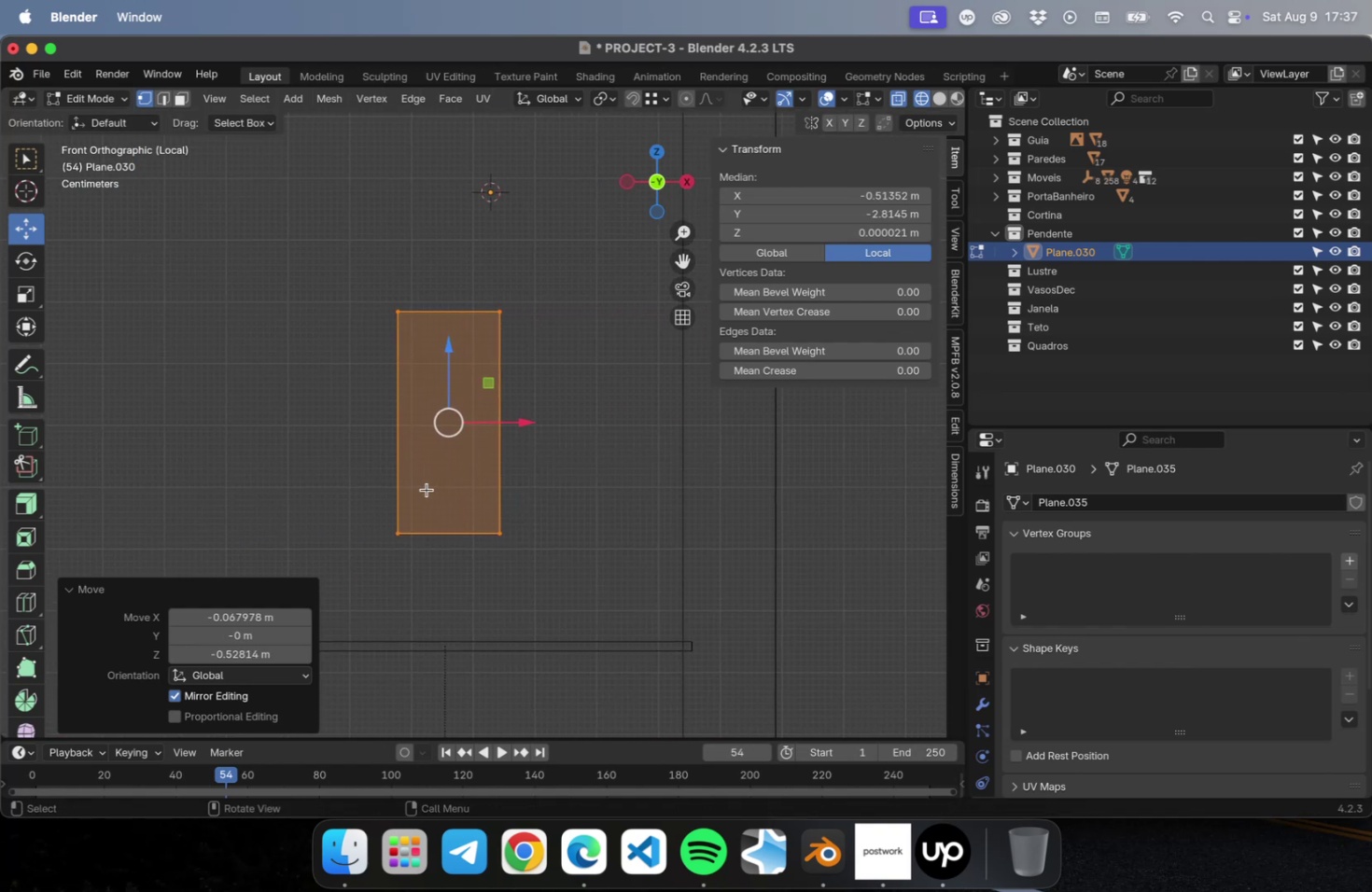 
scroll: coordinate [425, 480], scroll_direction: up, amount: 2.0
 